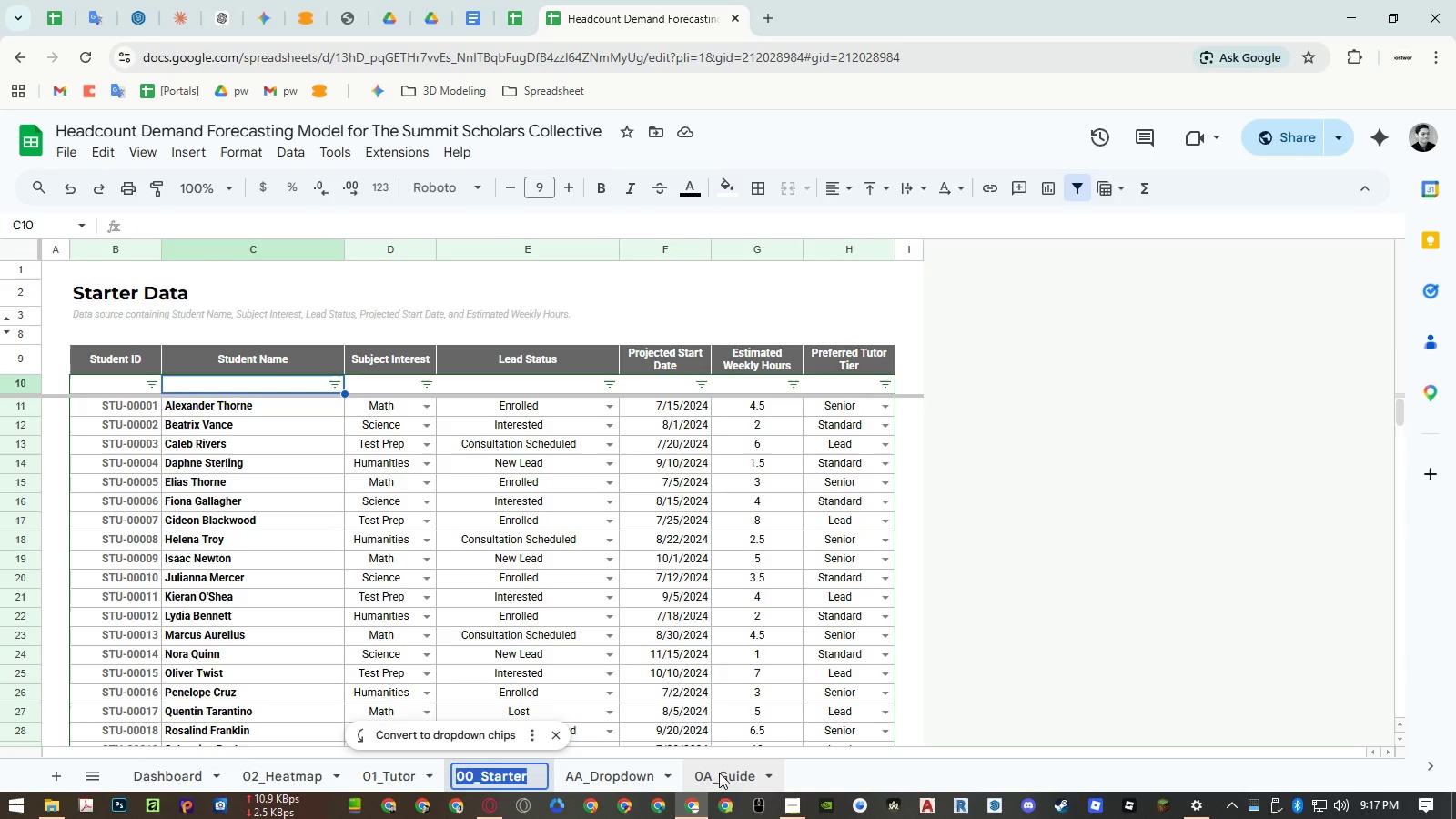 
key(Escape)
 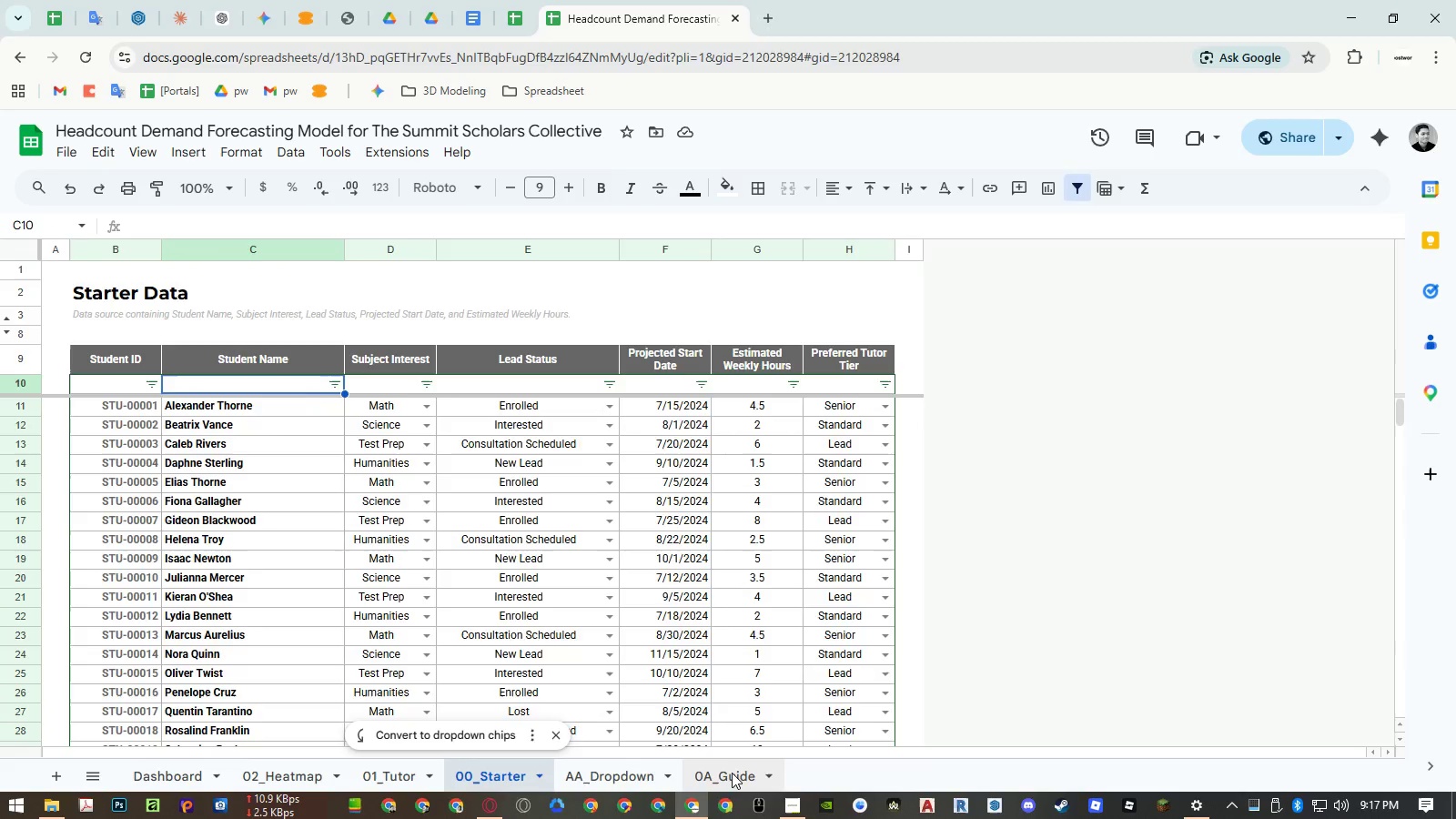 
left_click([732, 773])
 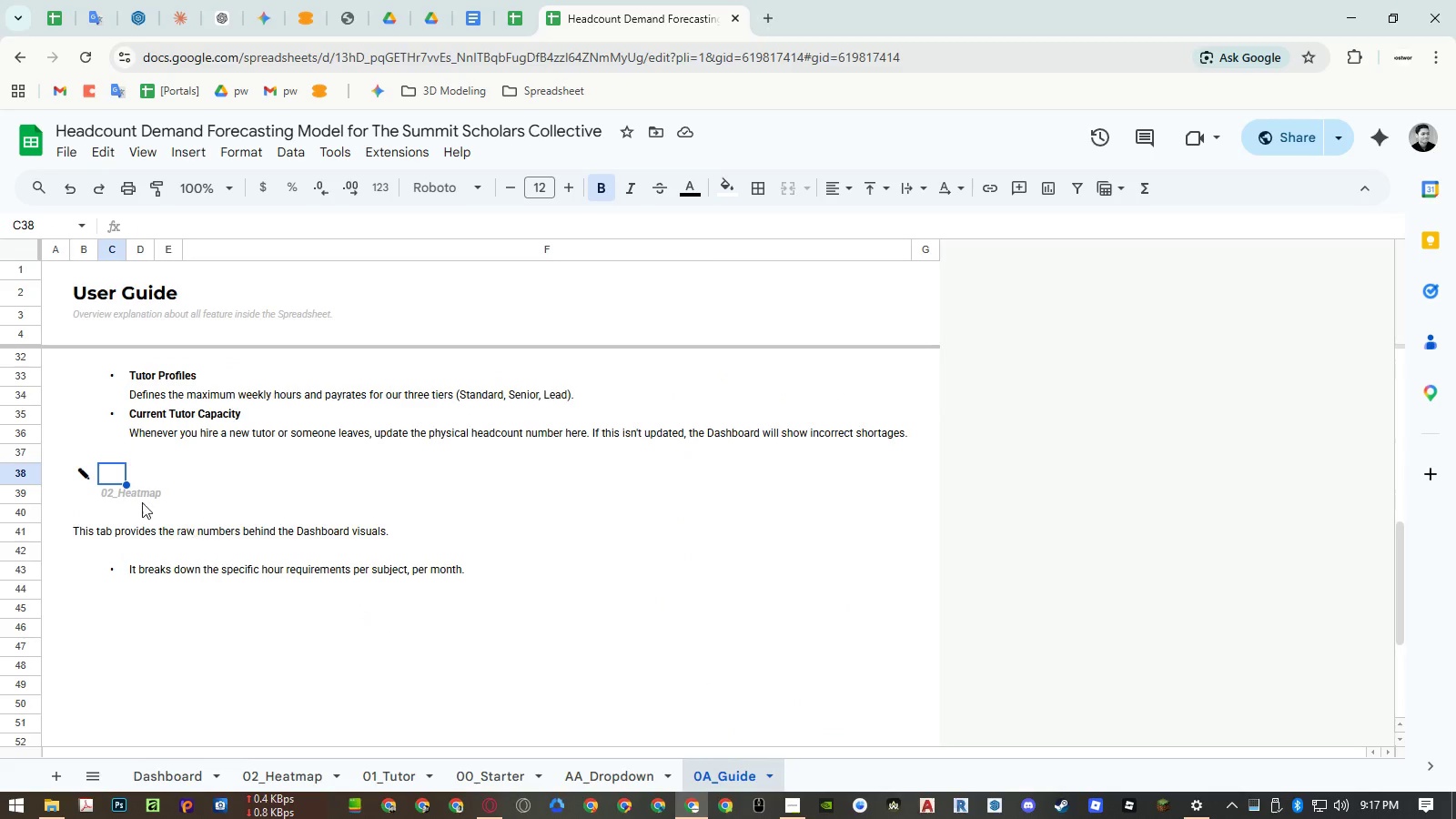 
left_click([111, 490])
 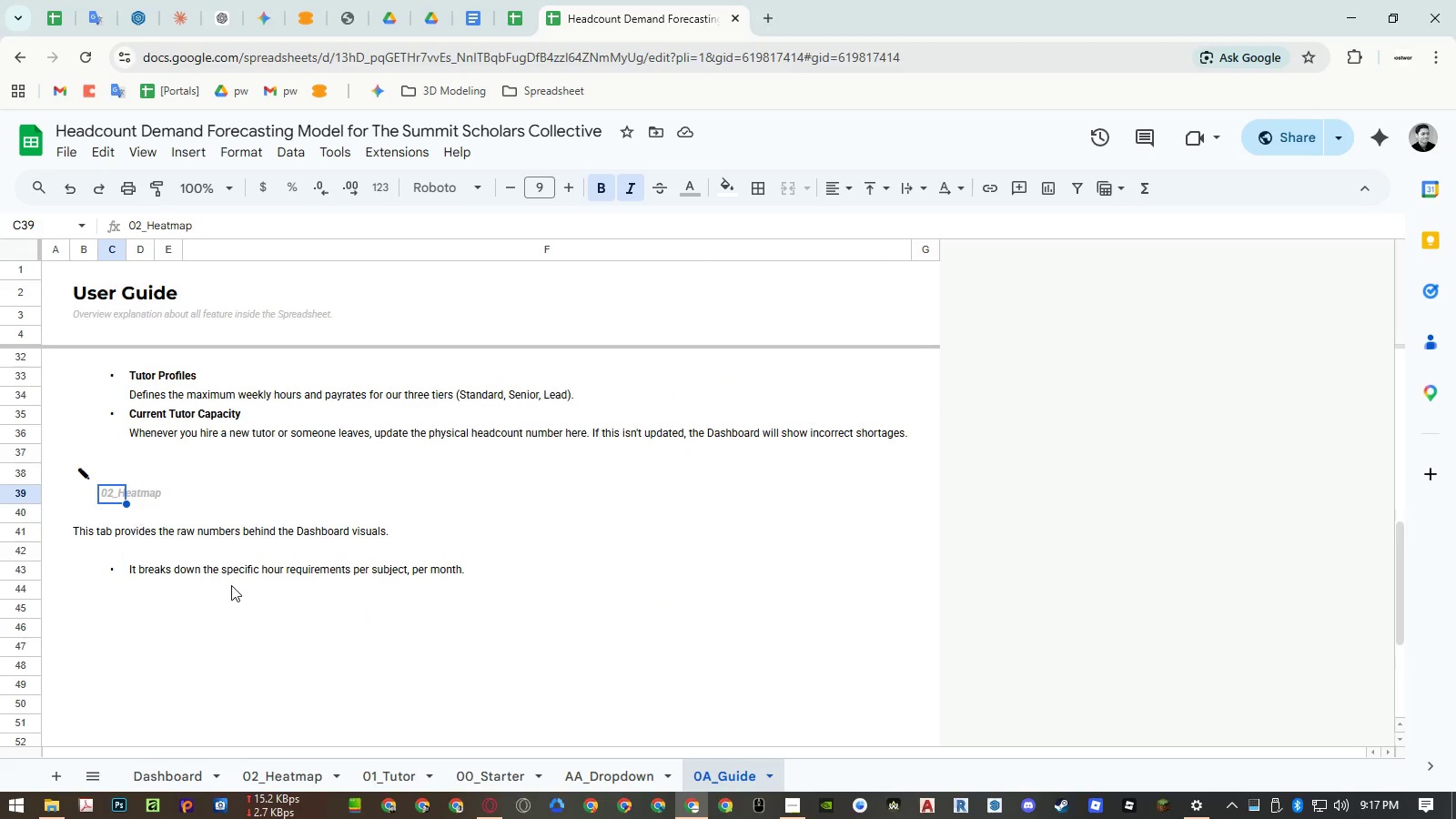 
key(Control+ControlLeft)
 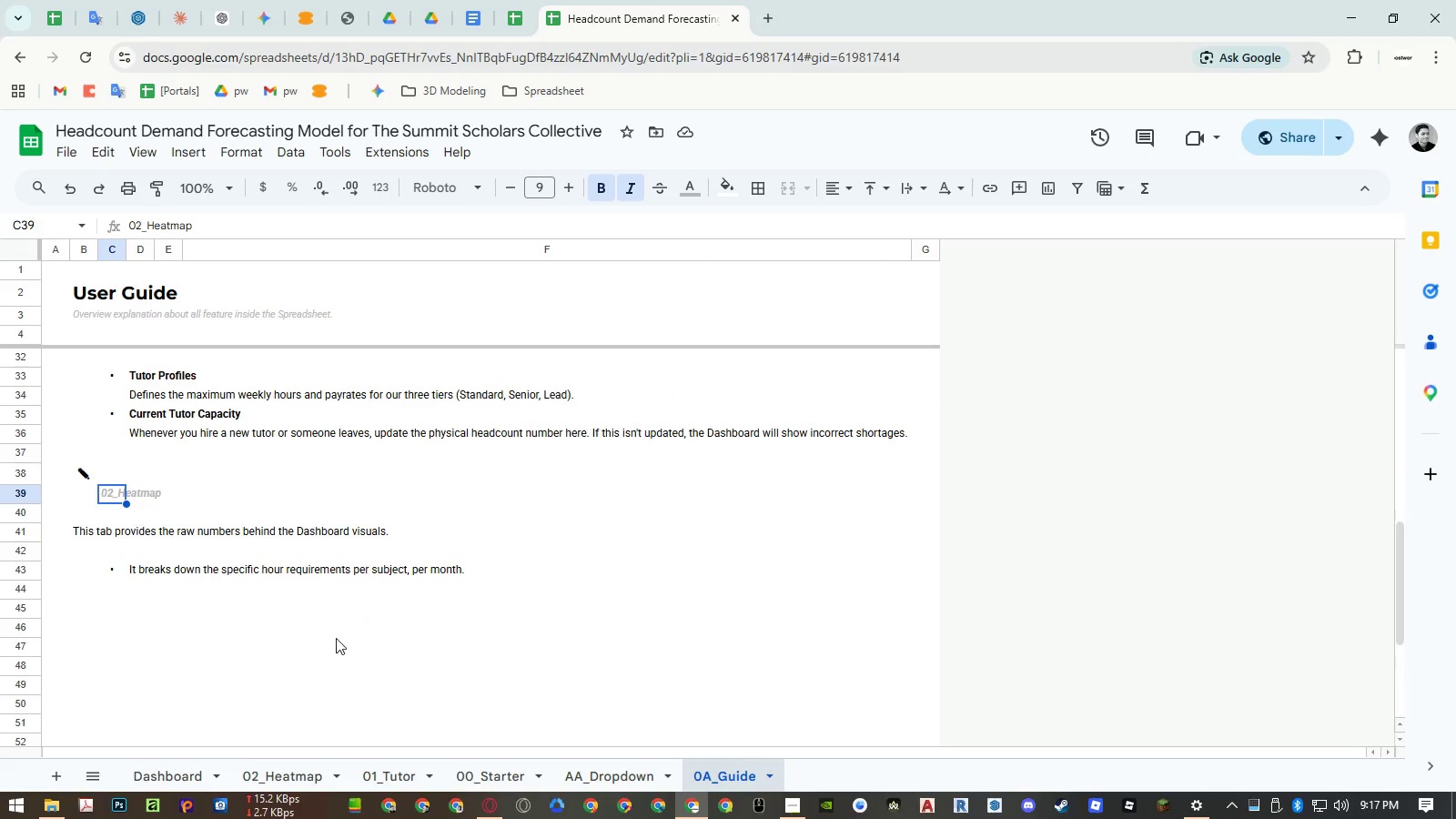 
key(Control+Shift+ShiftLeft)
 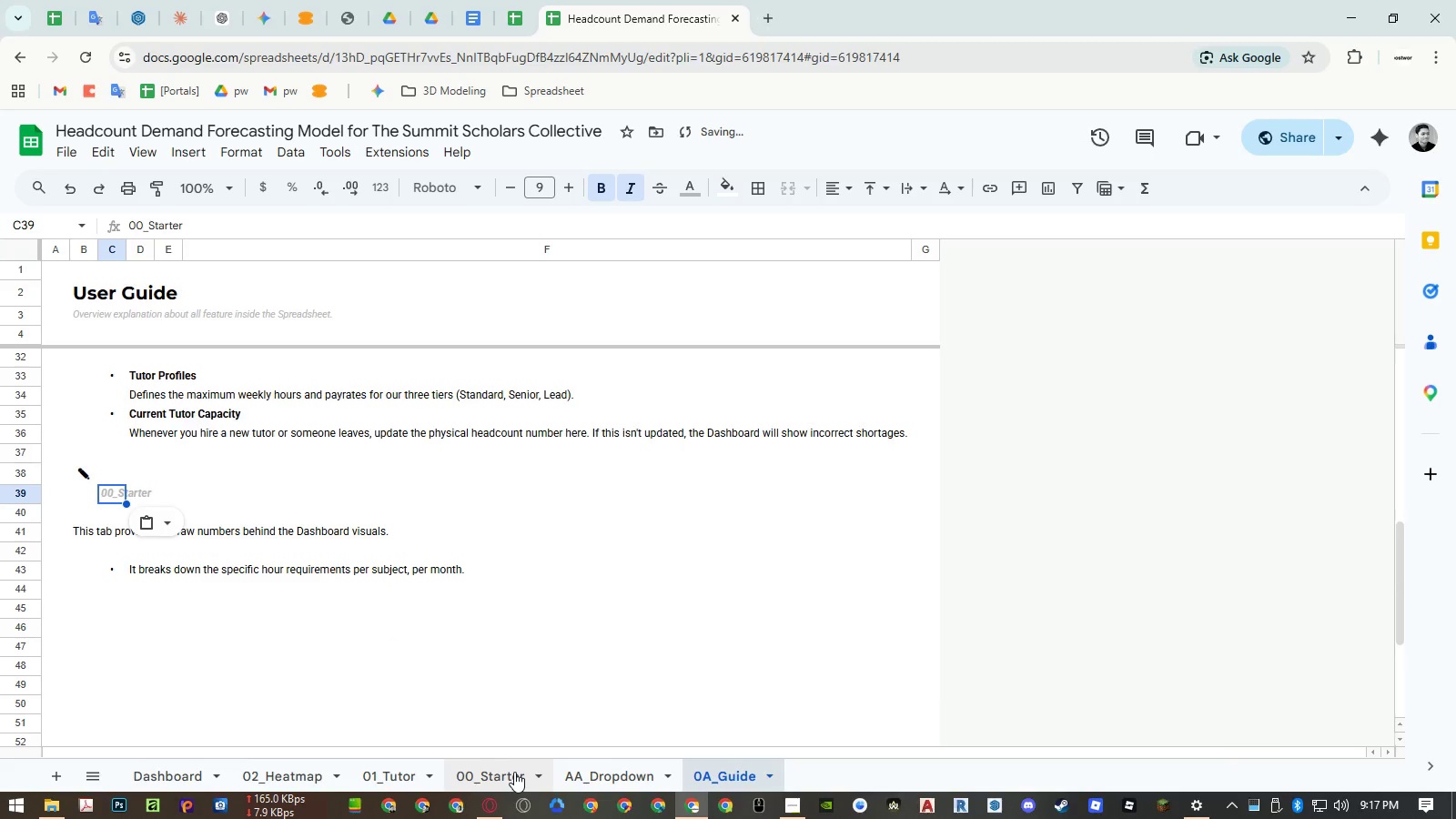 
scroll: coordinate [441, 686], scroll_direction: up, amount: 1.0
 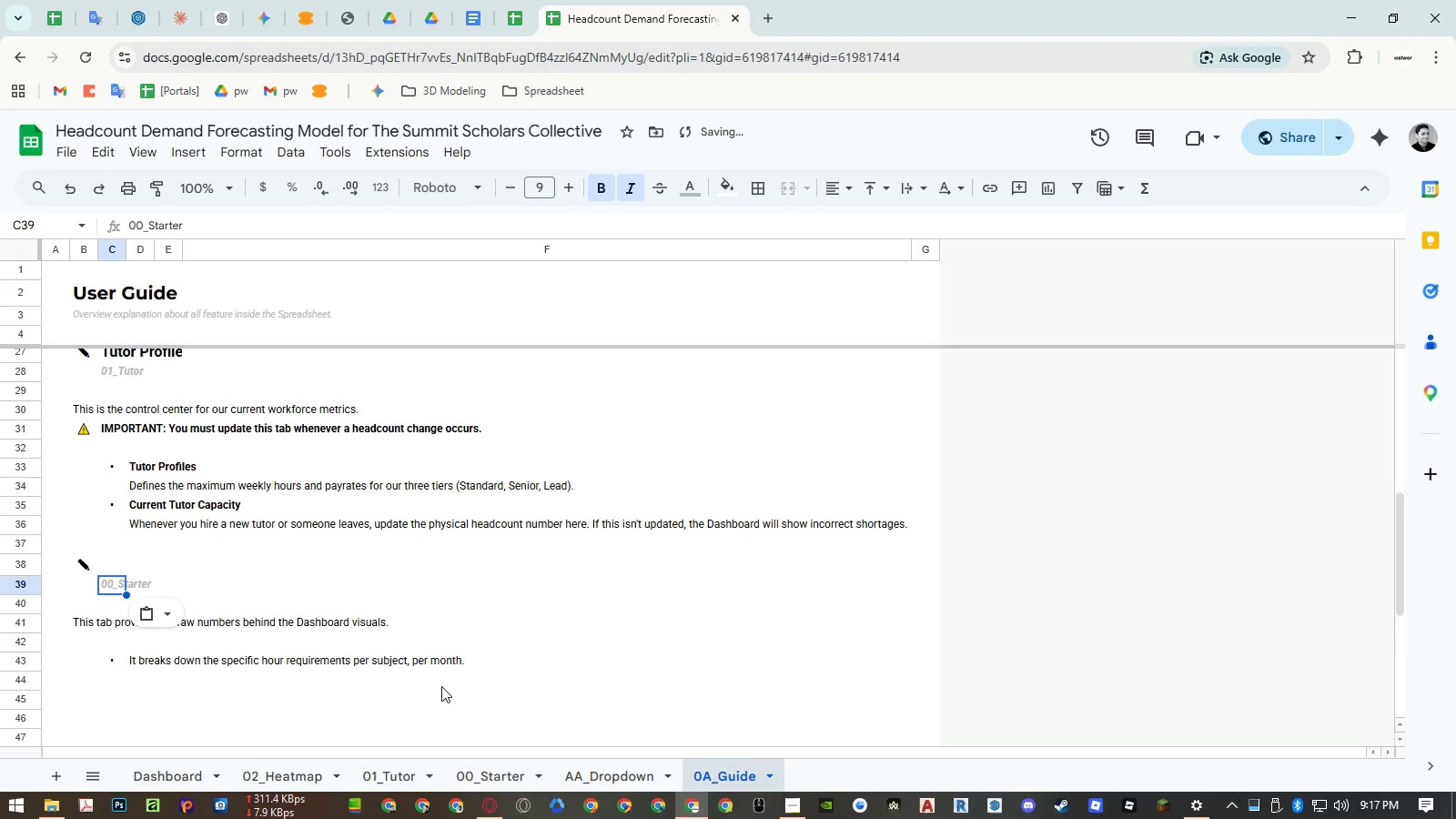 
scroll: coordinate [441, 686], scroll_direction: down, amount: 1.0
 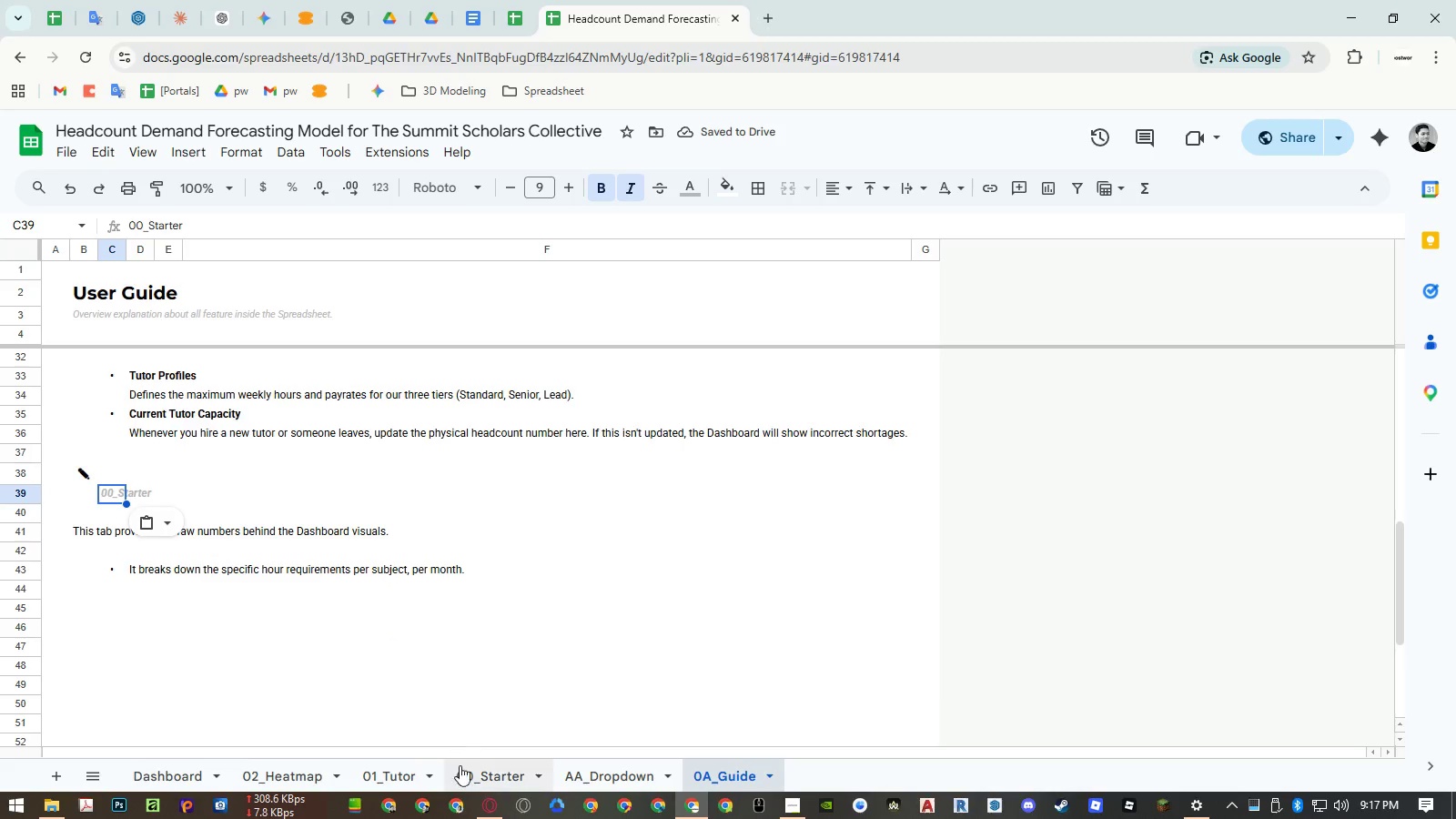 
left_click([464, 772])
 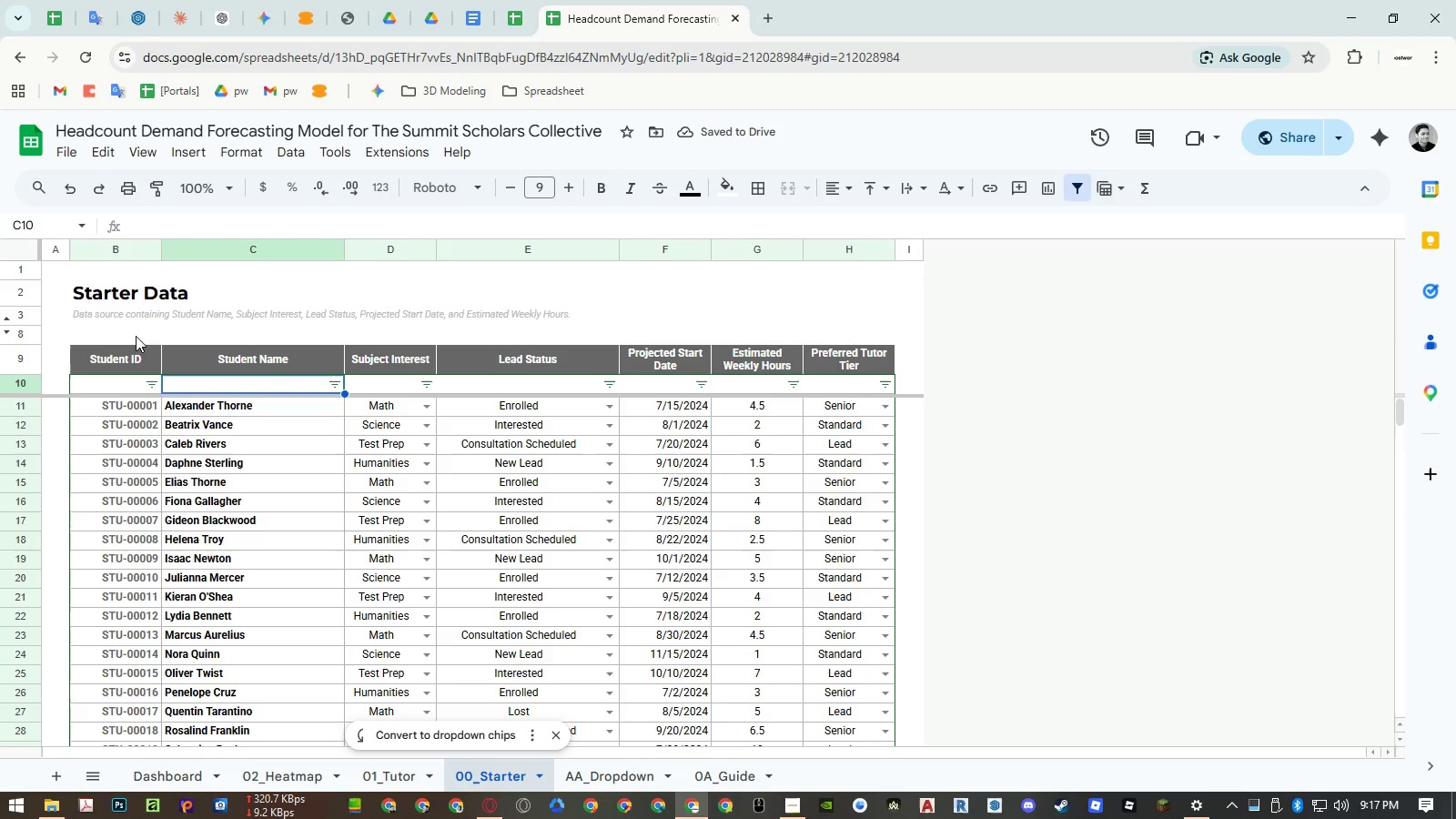 
left_click([94, 298])
 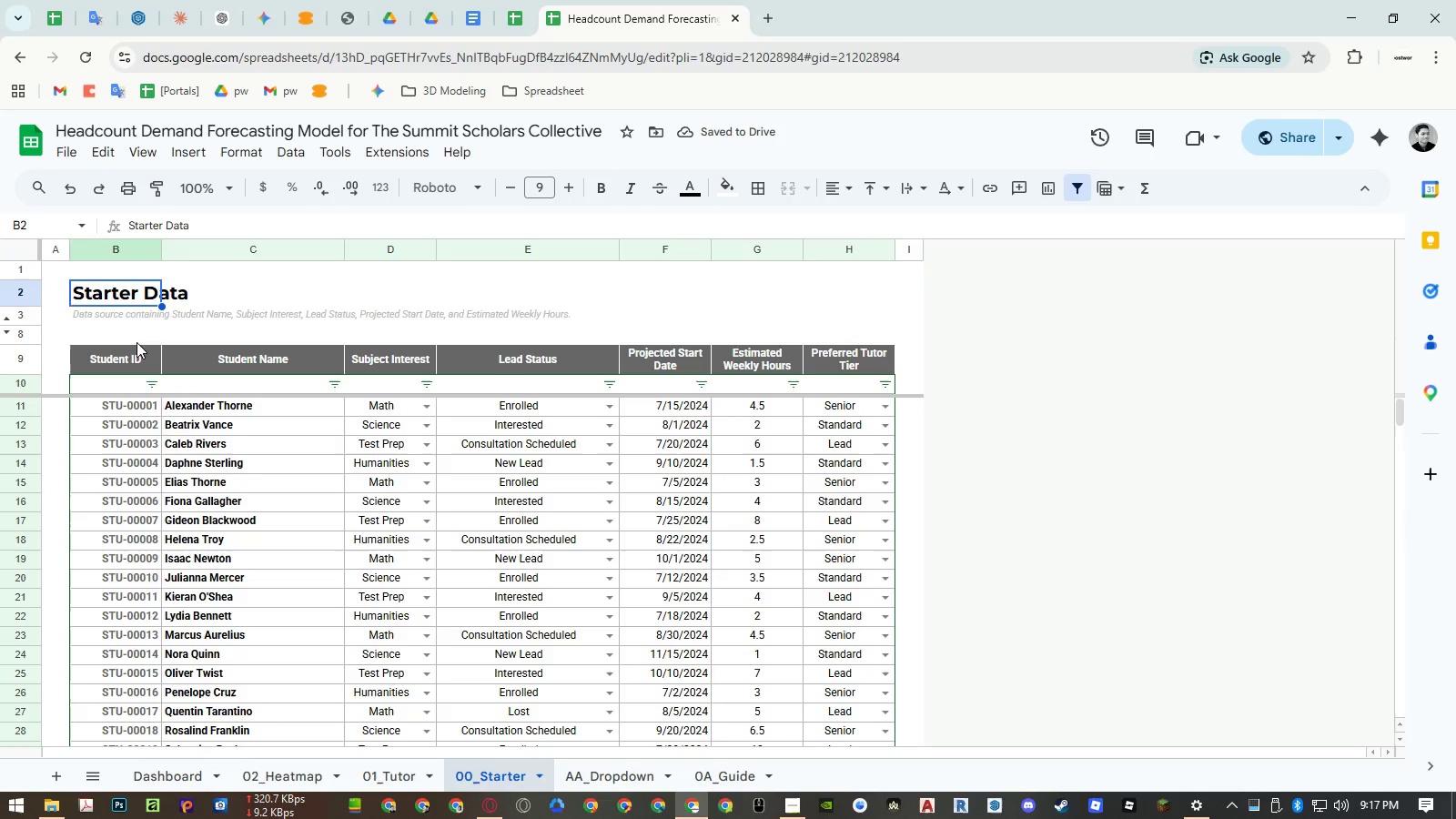 
key(Control+ControlLeft)
 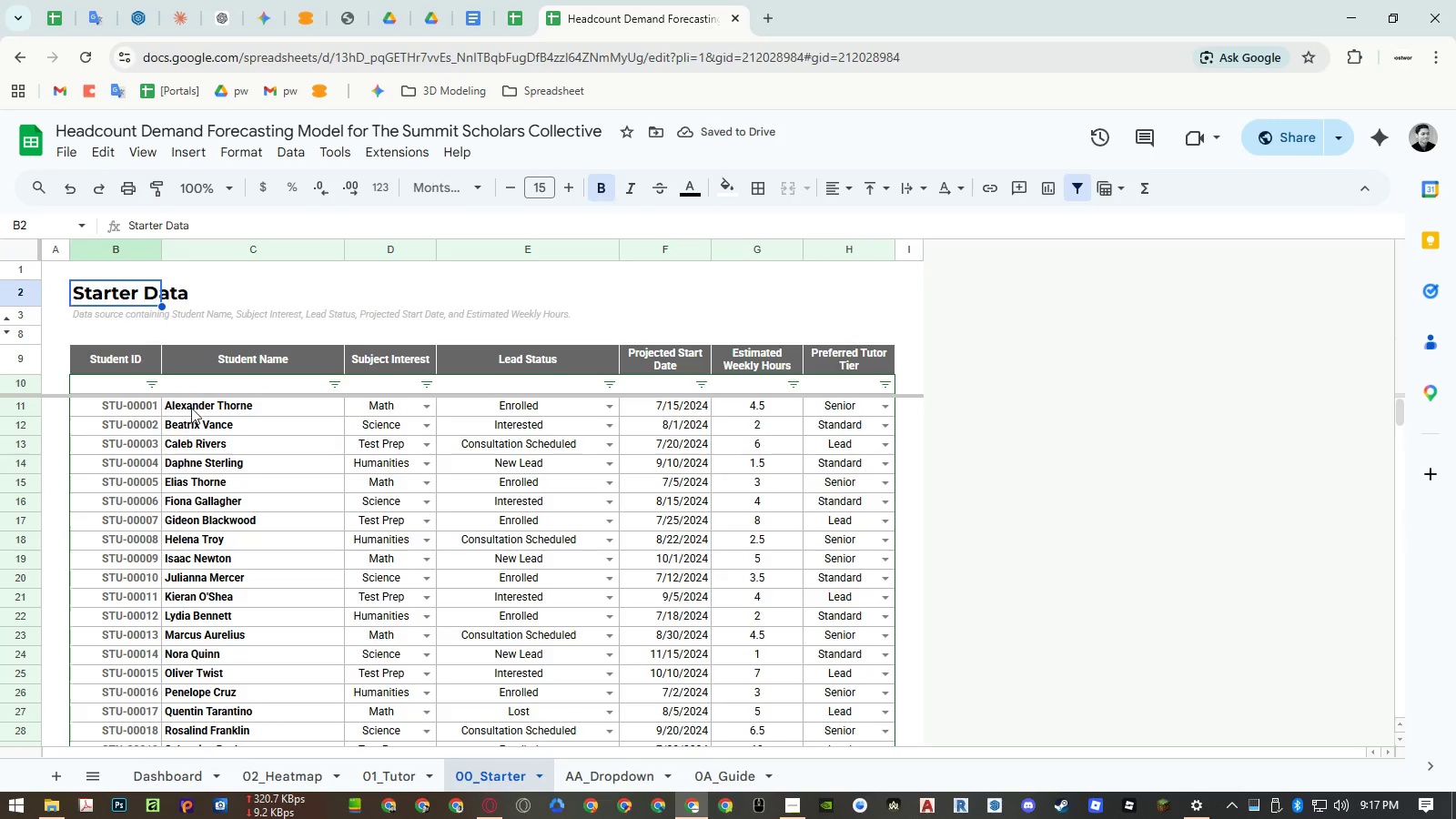 
key(Control+C)
 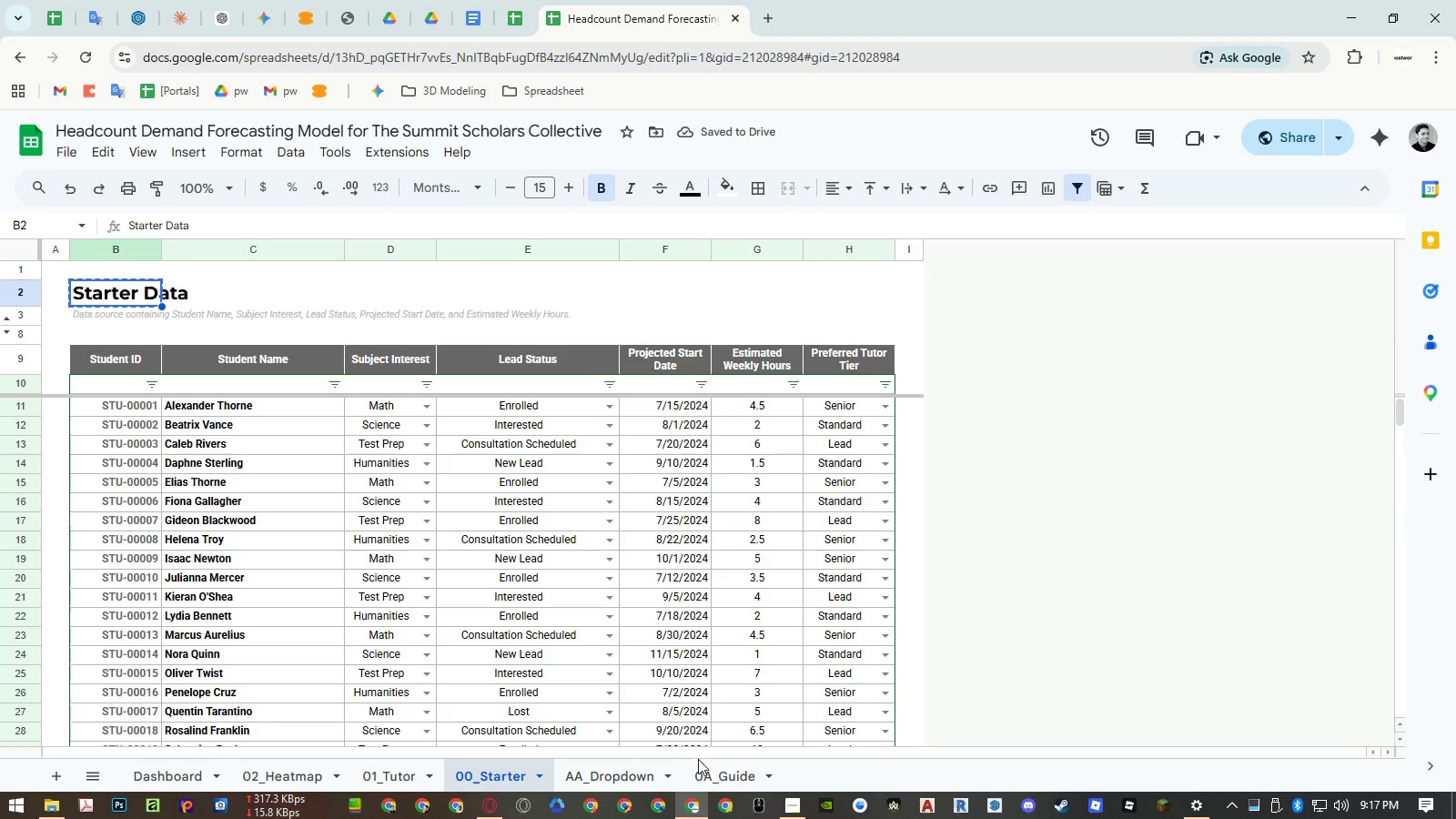 
left_click([713, 773])
 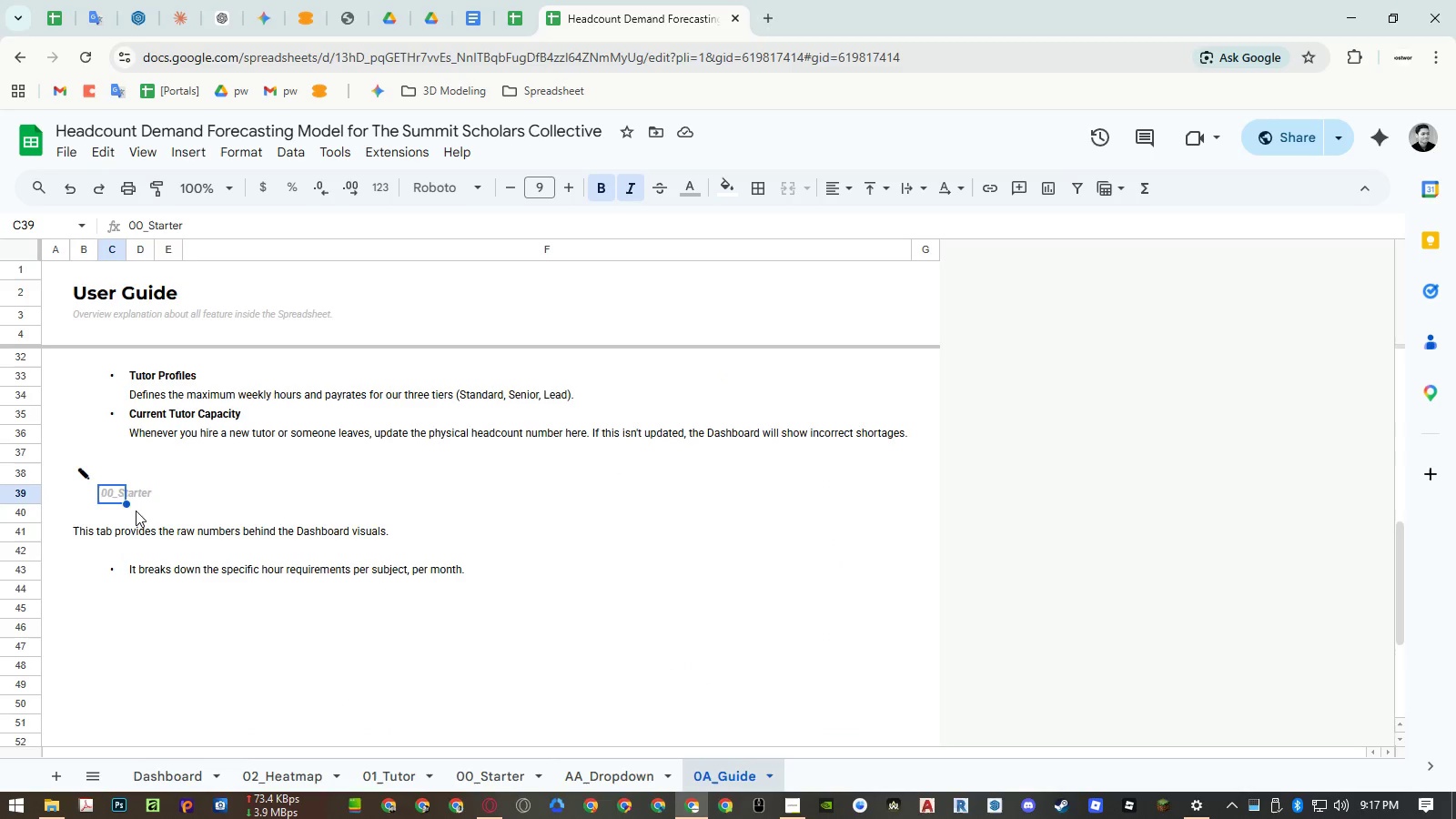 
left_click([109, 477])
 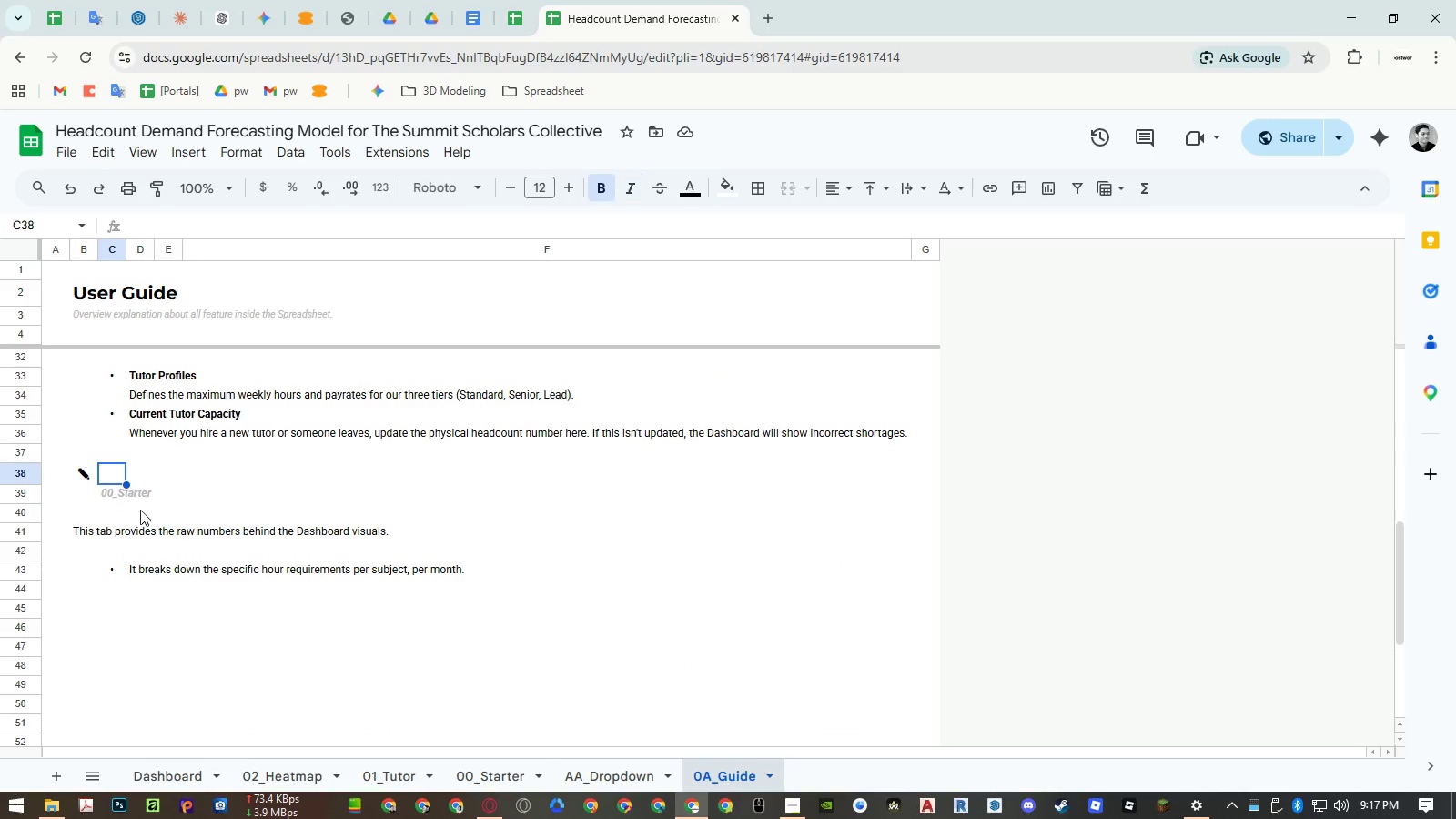 
key(Control+ControlLeft)
 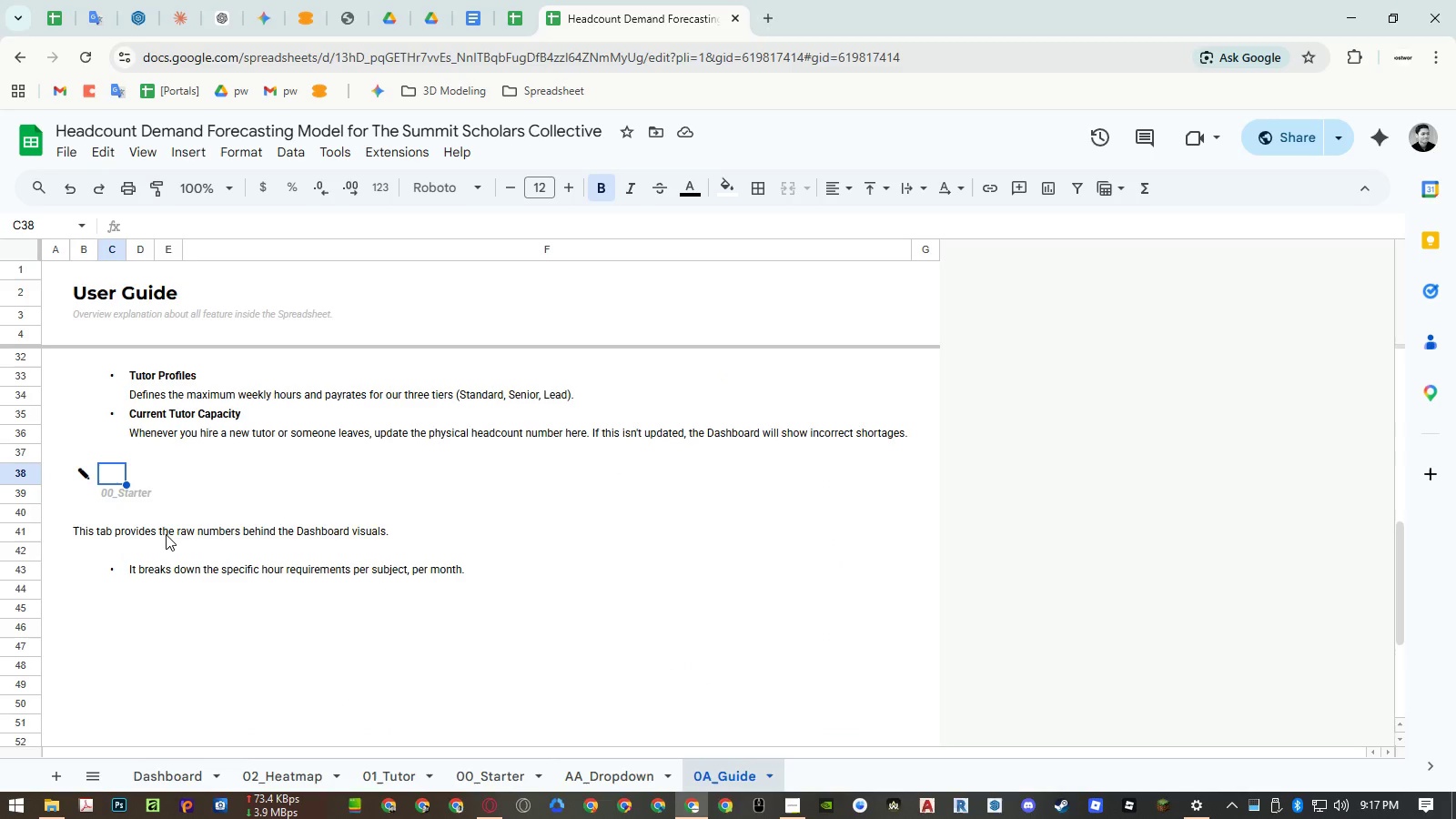 
key(Control+Shift+ShiftLeft)
 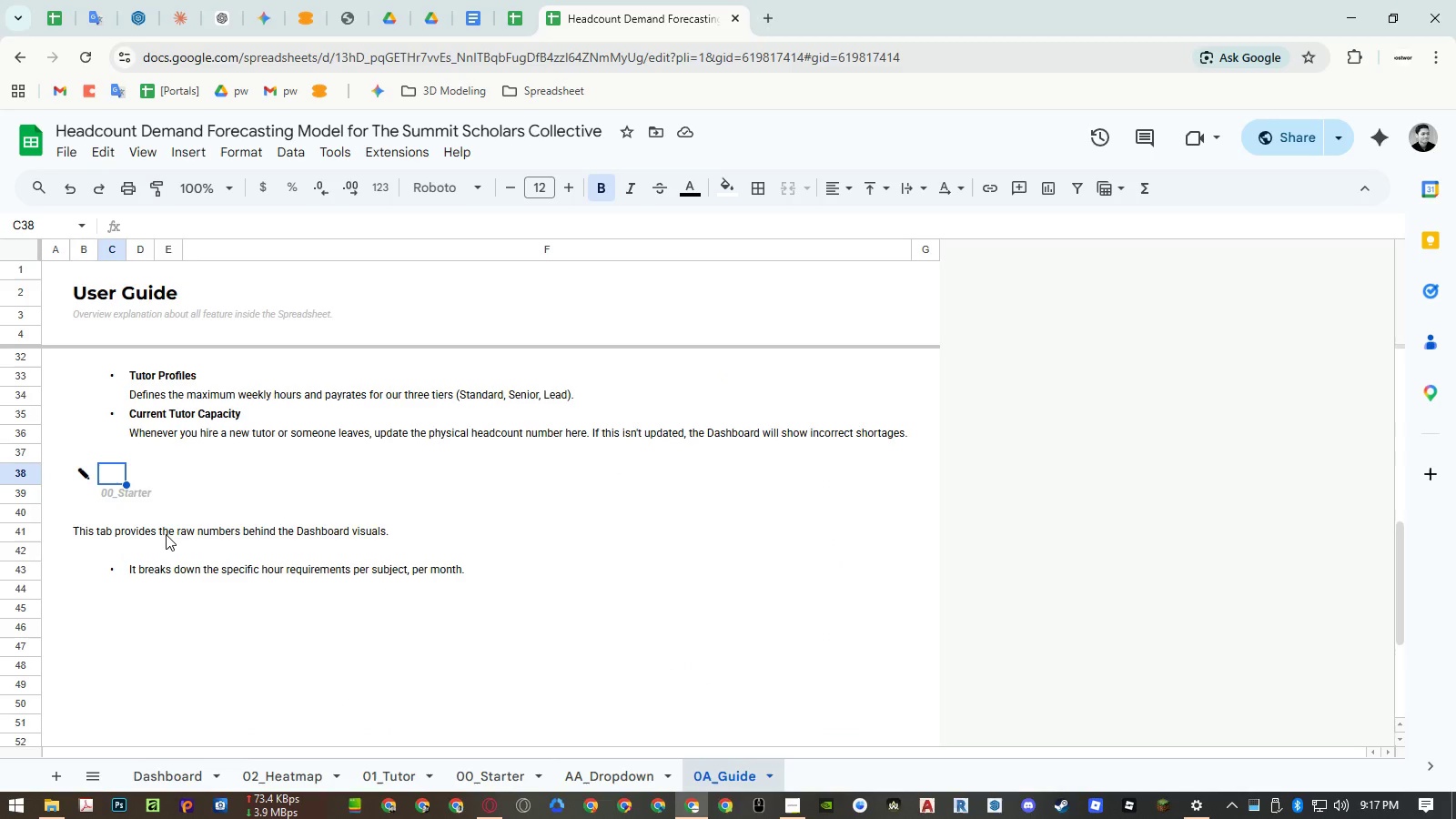 
key(Control+Shift+V)
 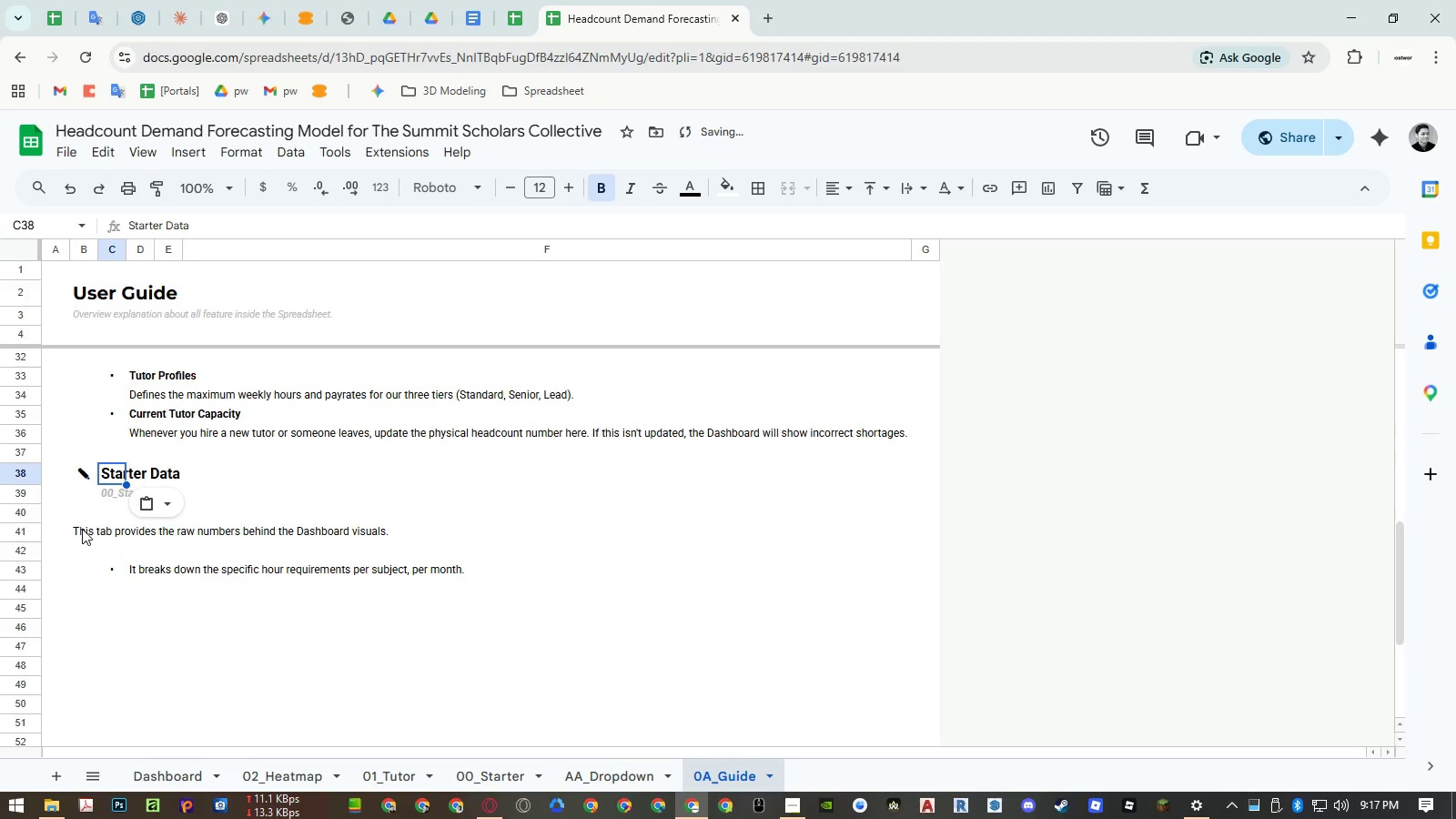 
left_click([82, 529])
 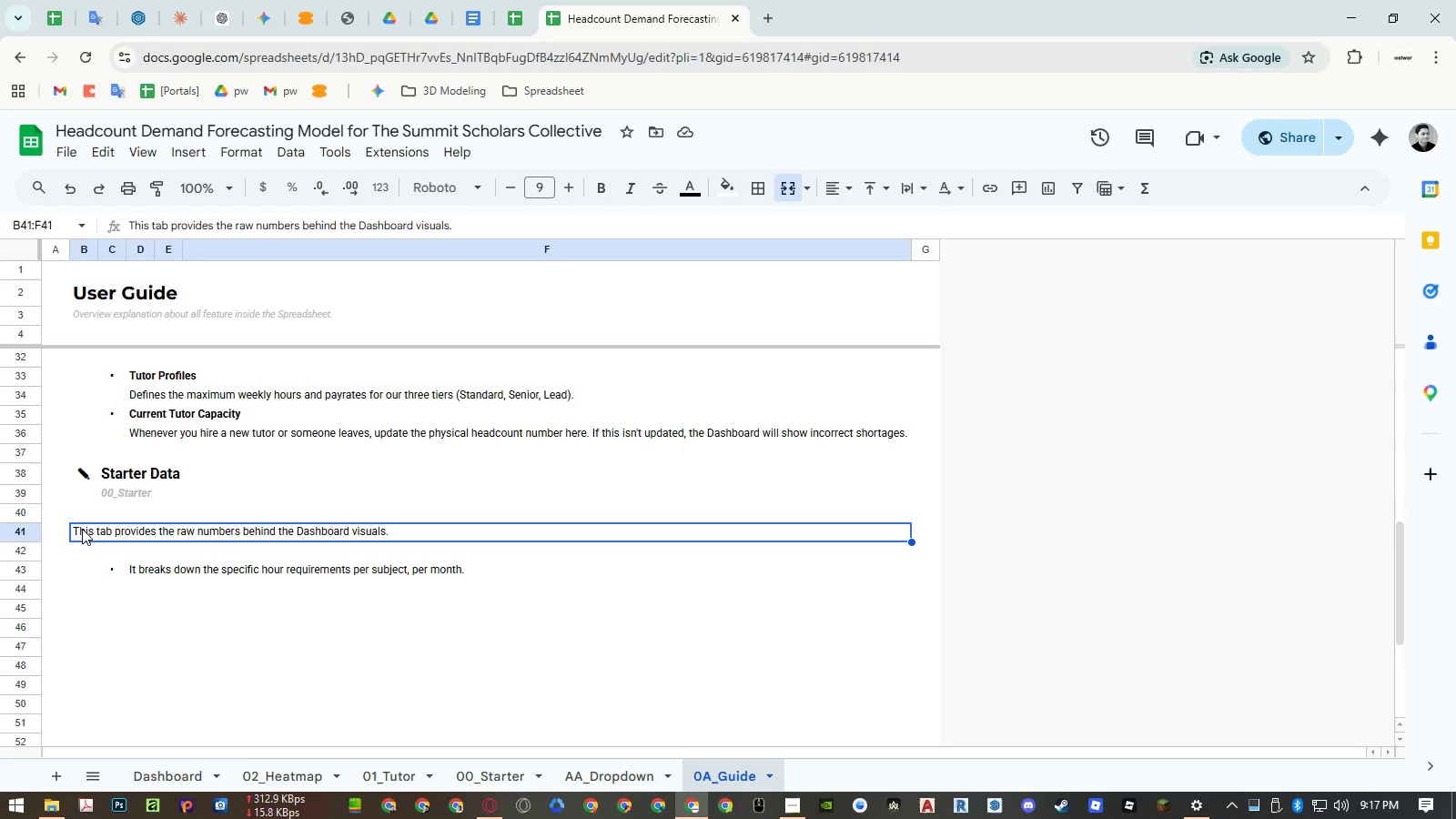 
wait(5.03)
 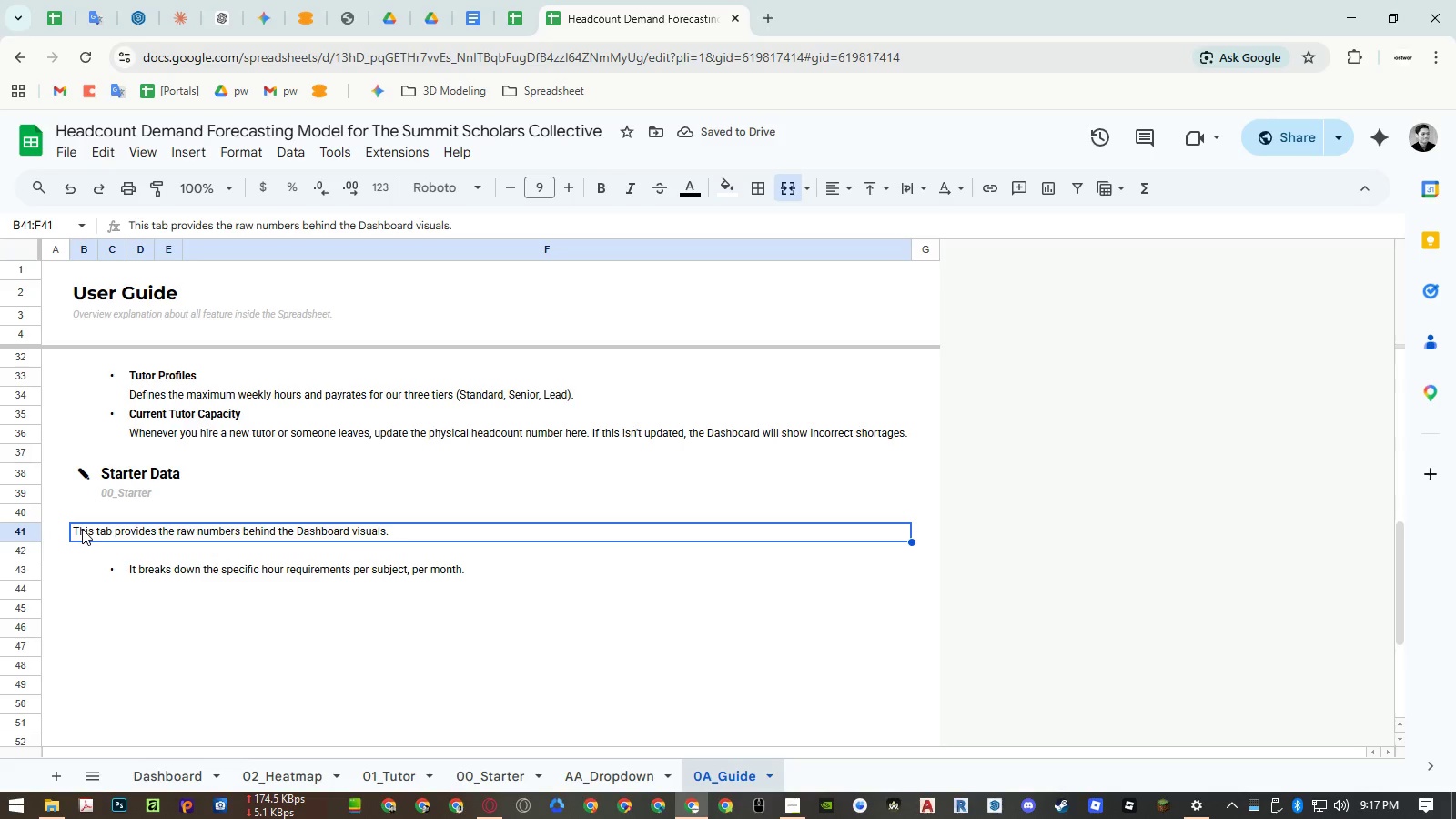 
type(This is where new leads are inputted.)
 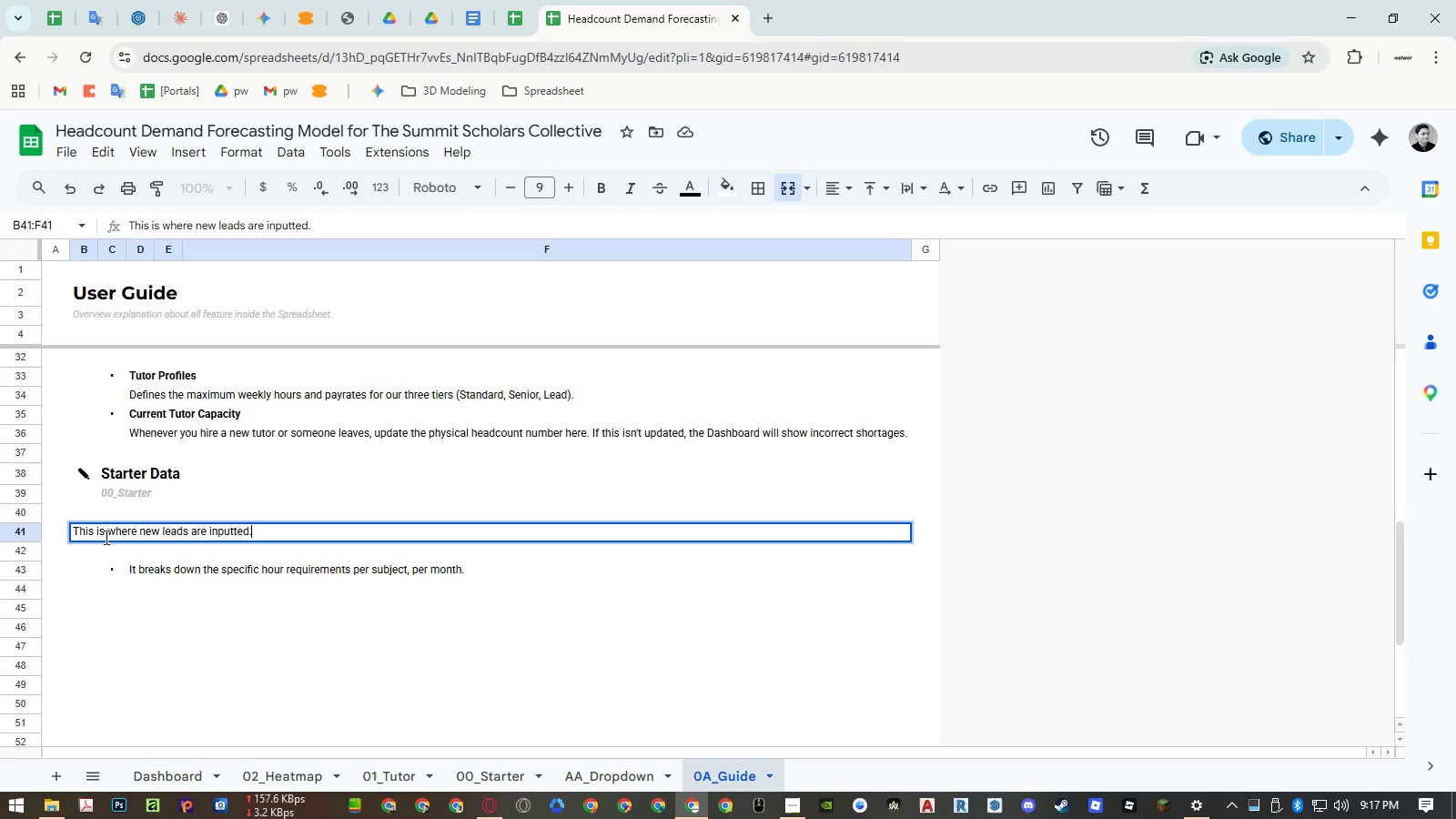 
key(Enter)
 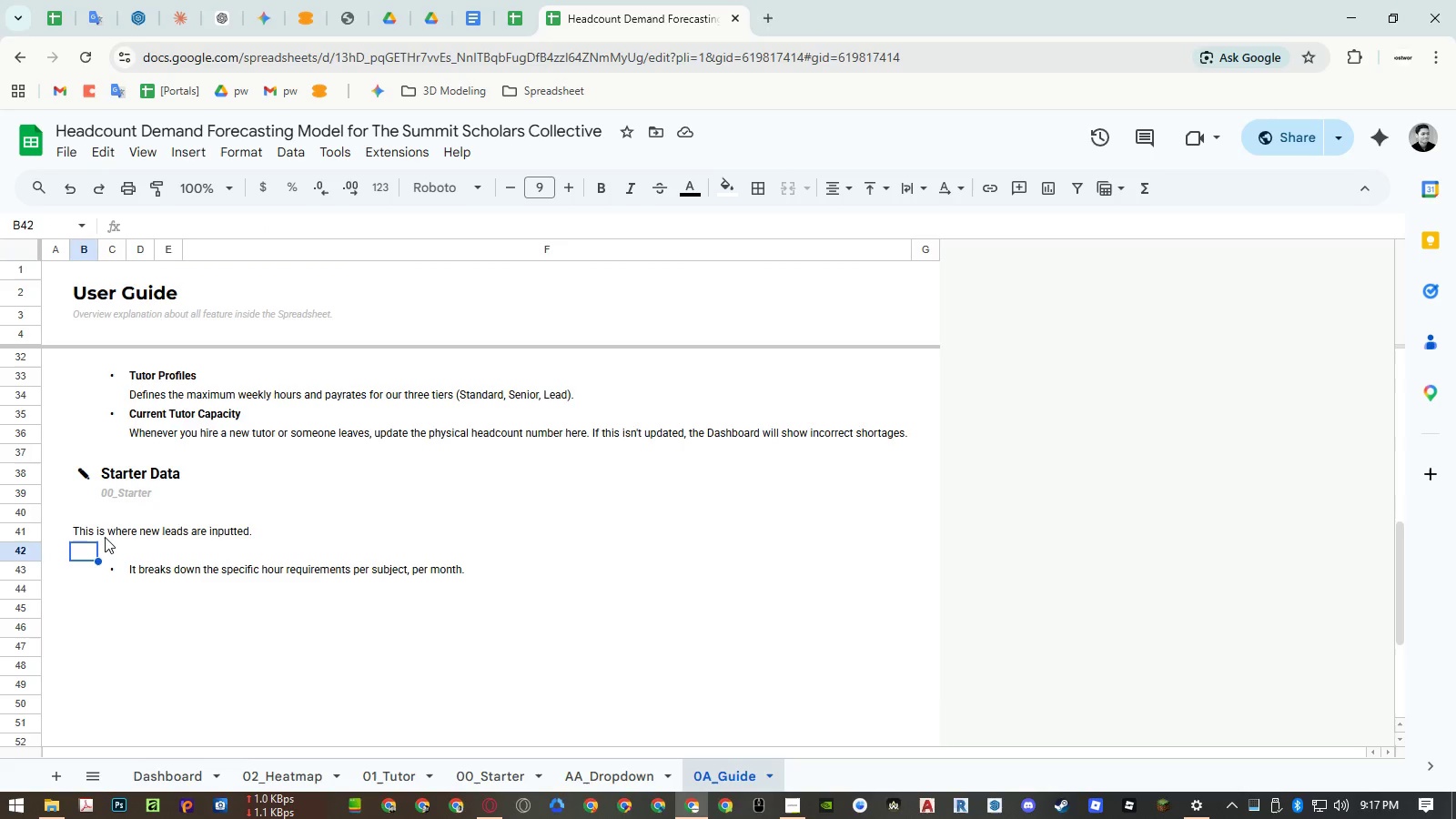 
wait(10.45)
 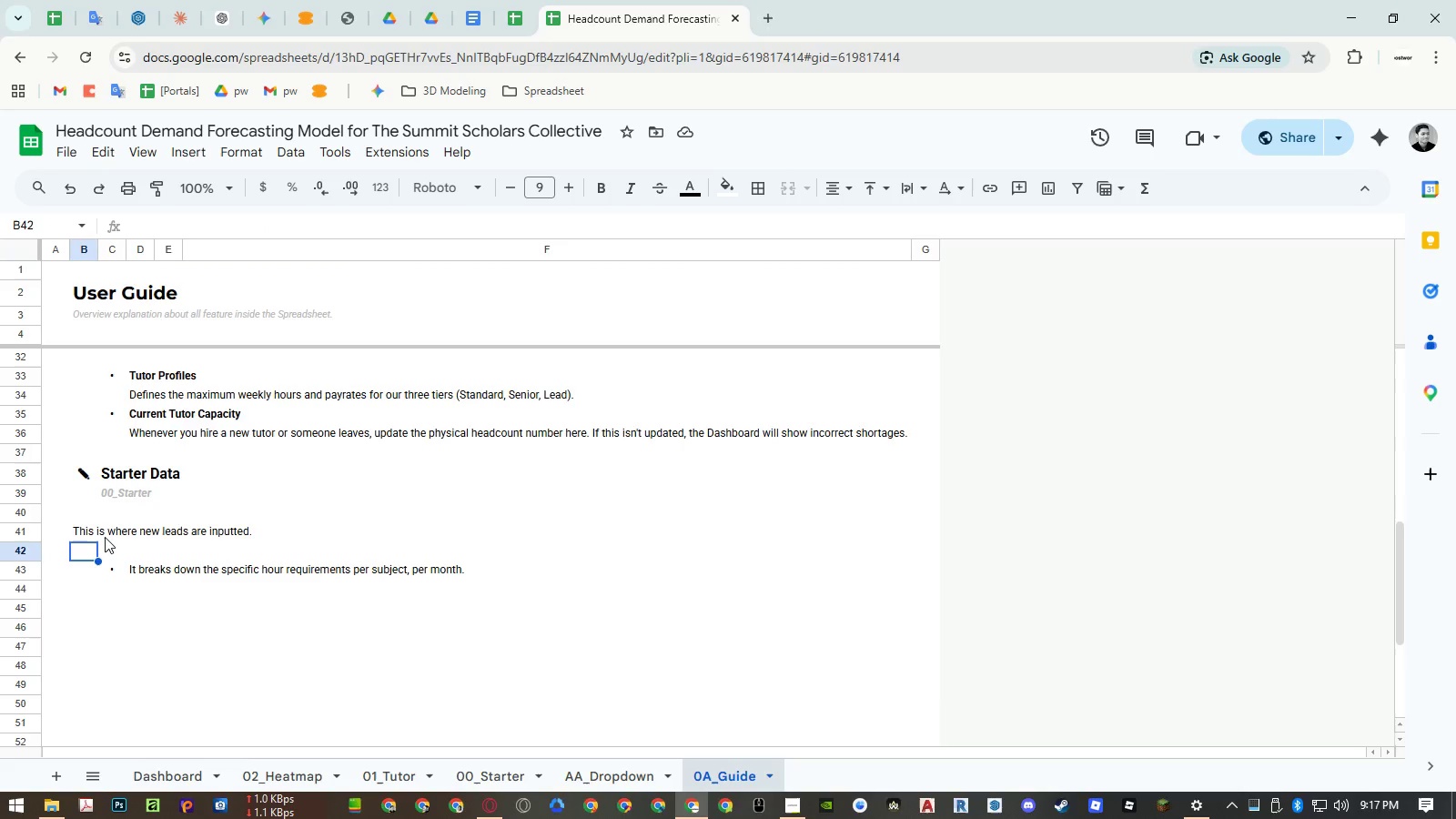 
left_click([162, 565])
 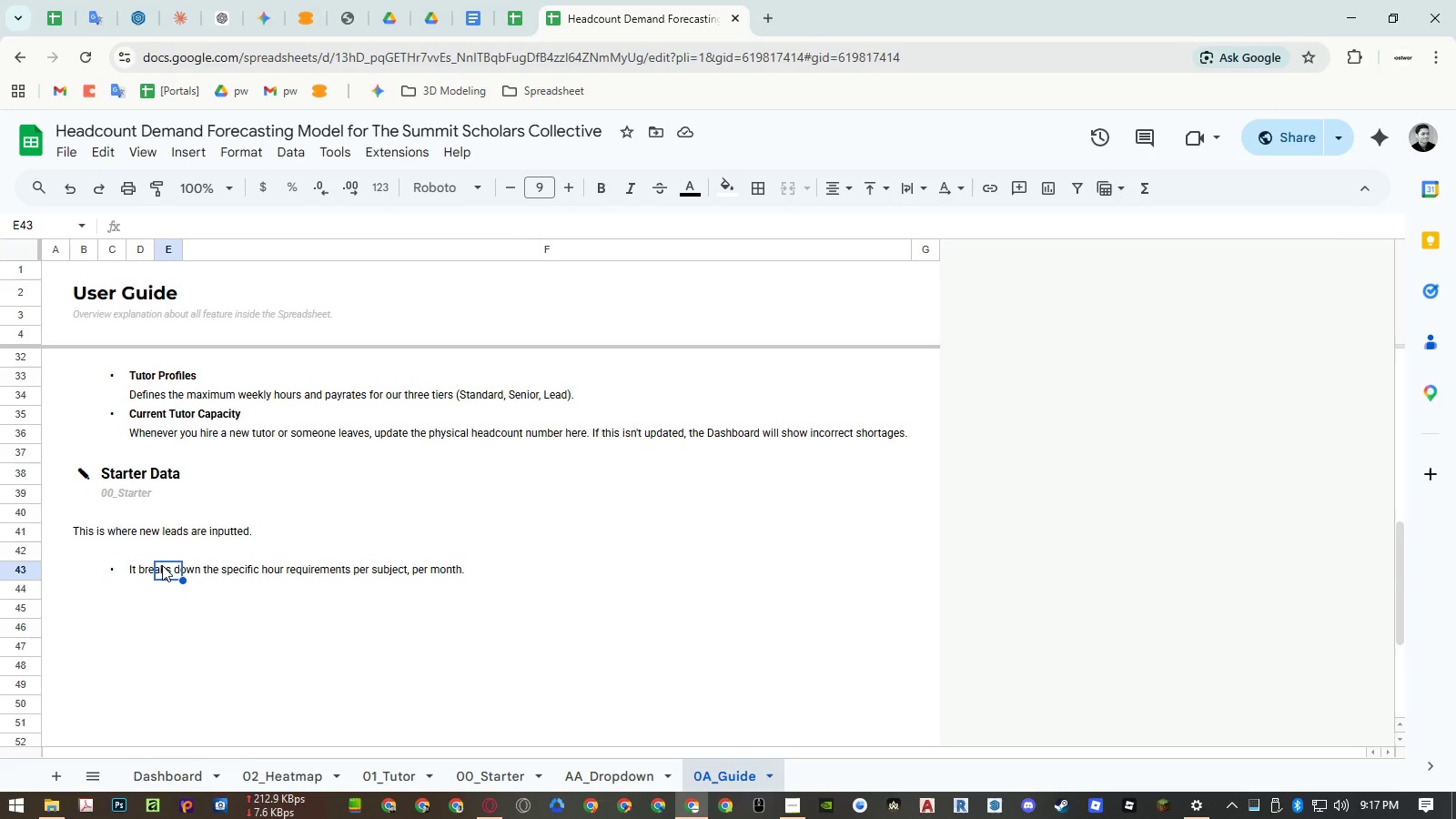 
key(Shift+ShiftLeft)
 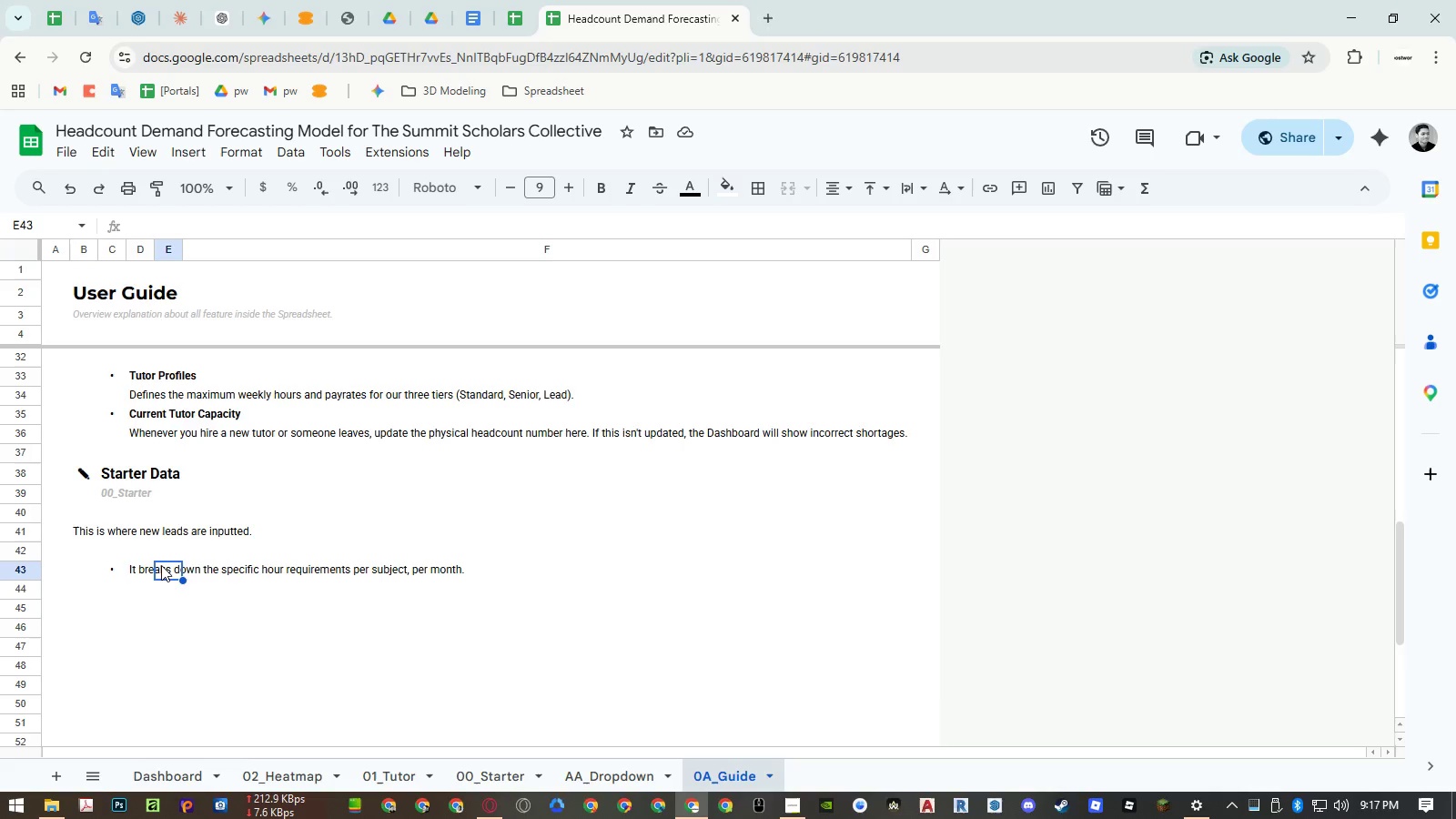 
key(ArrowLeft)
 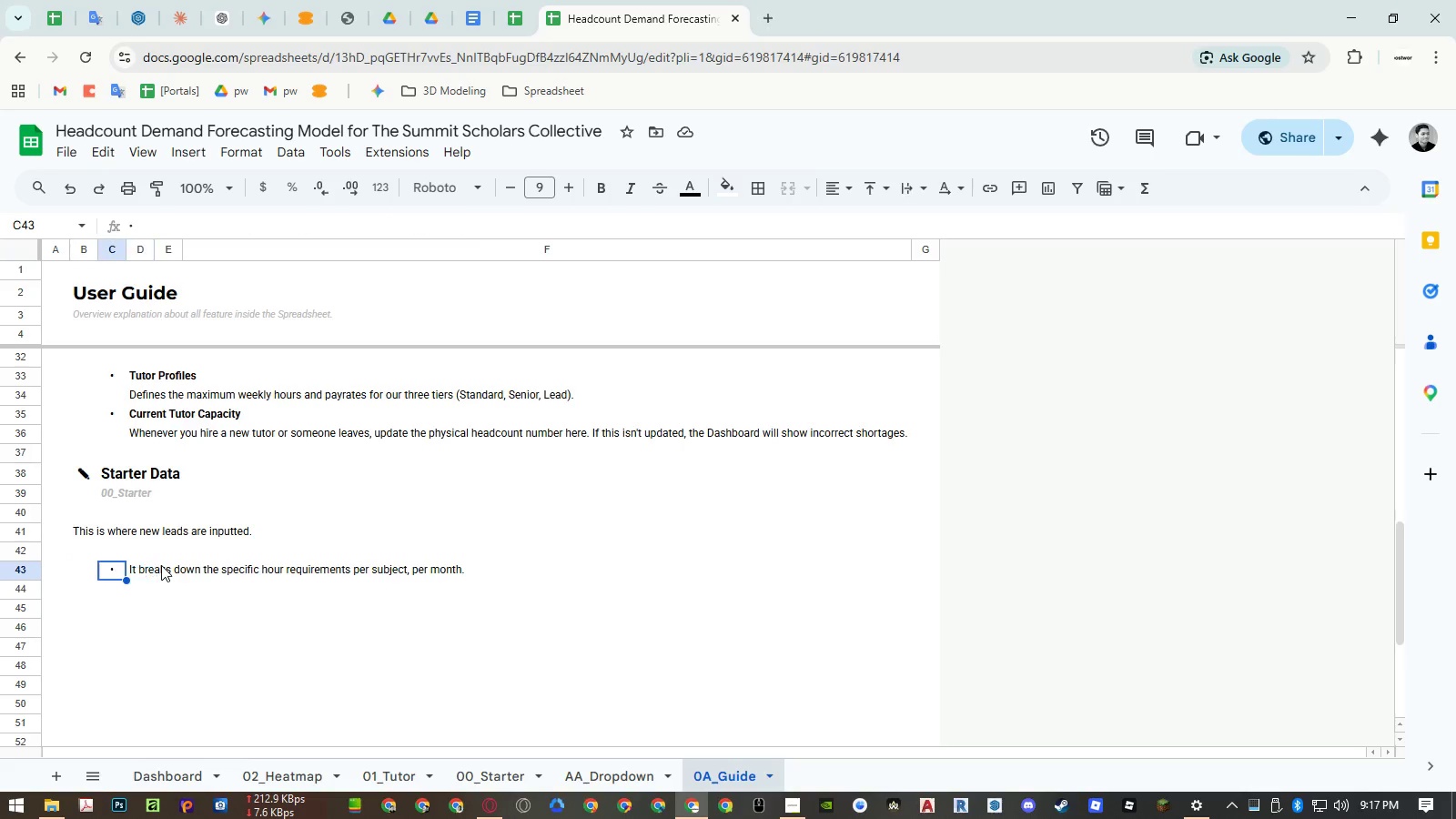 
key(ArrowLeft)
 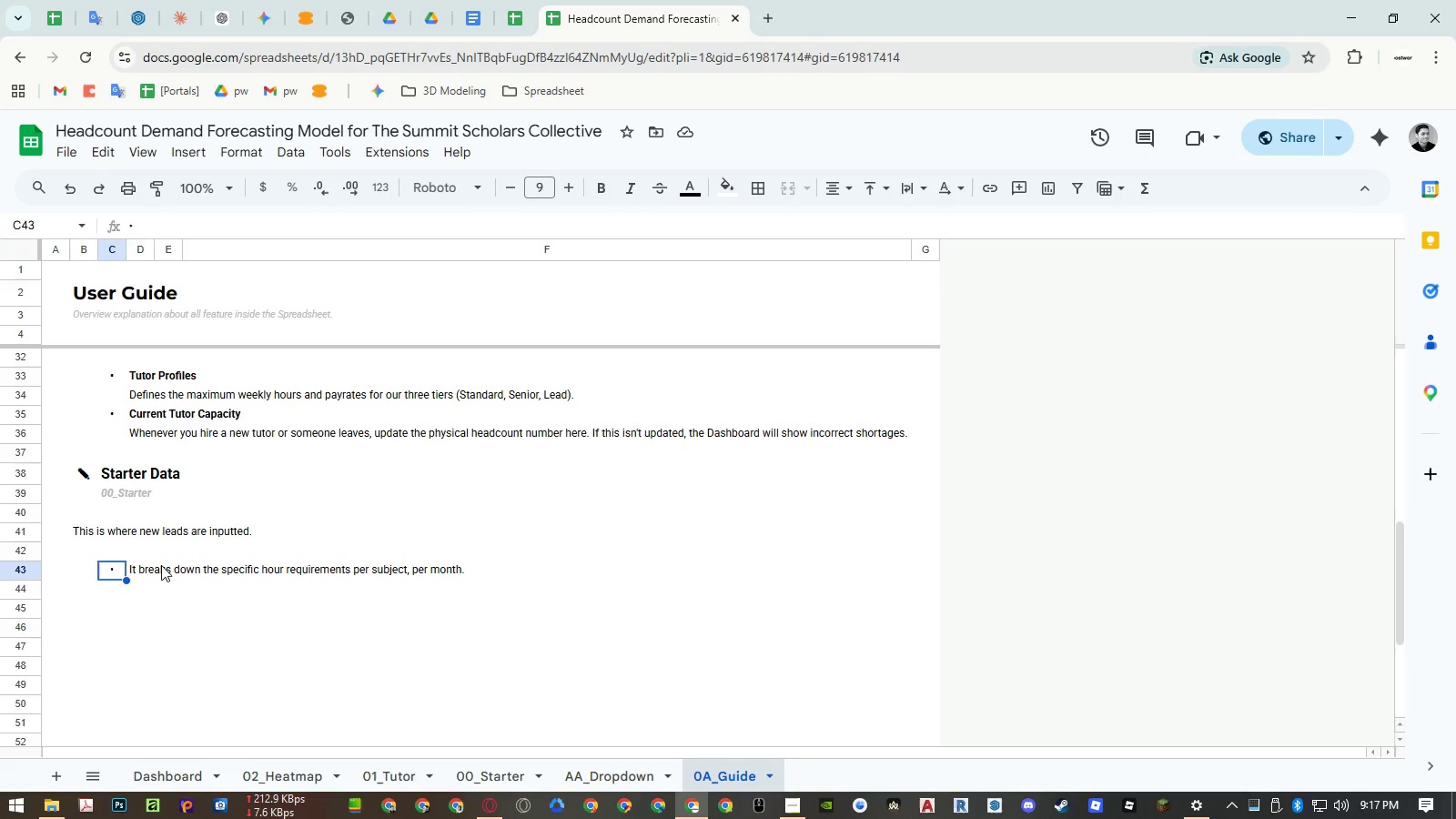 
key(ArrowRight)
 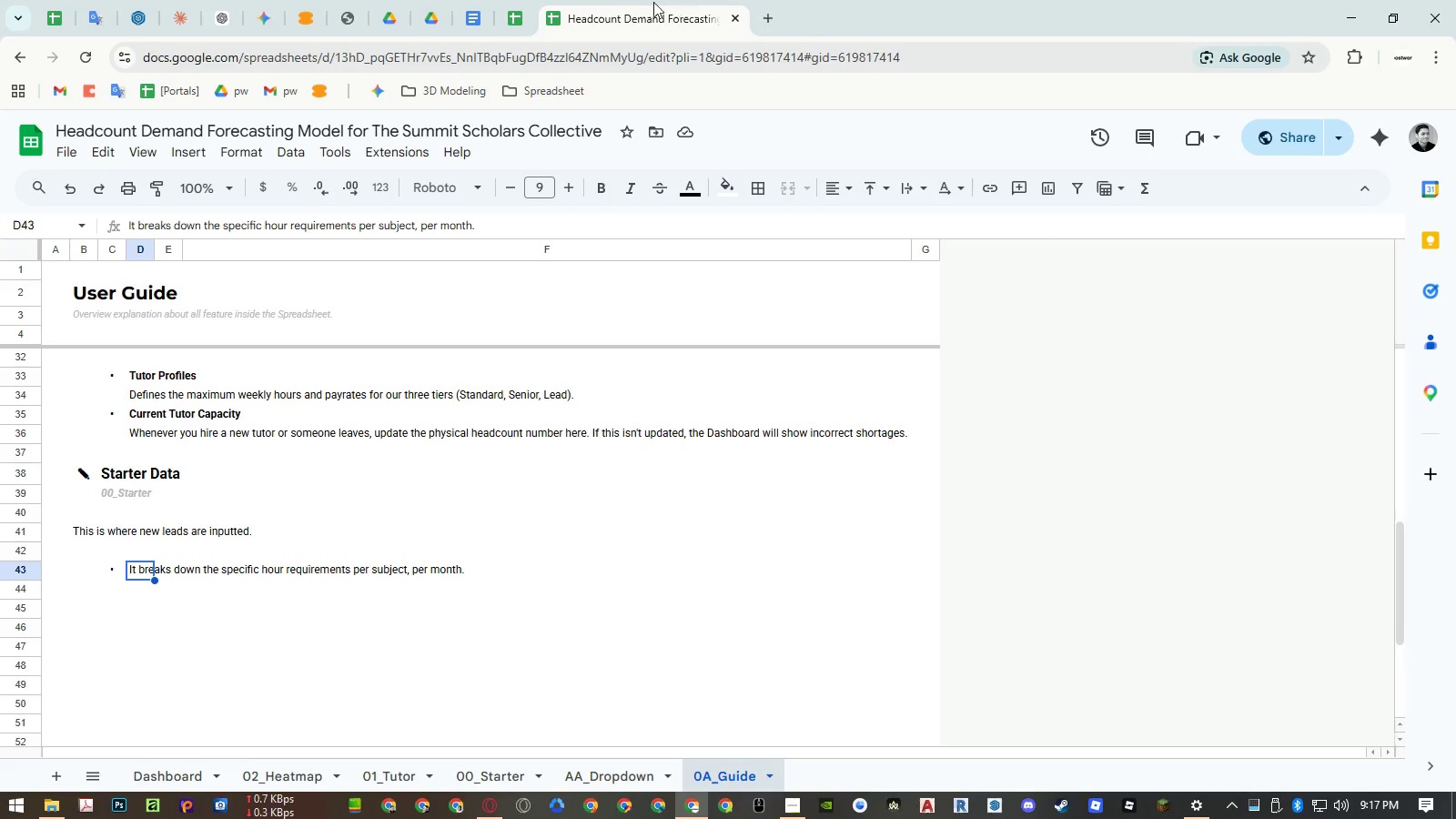 
left_click([519, 19])
 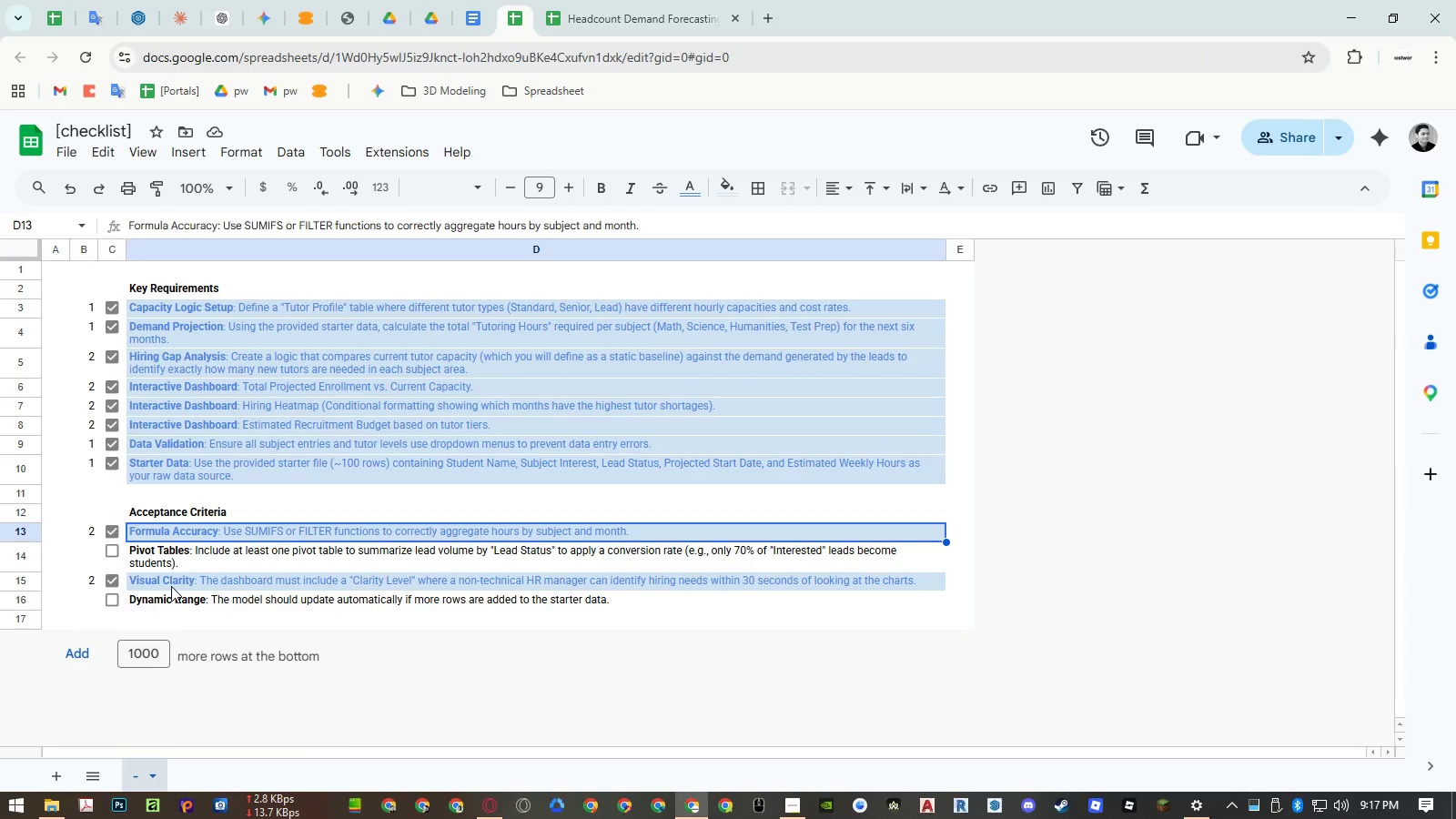 
left_click([590, 10])
 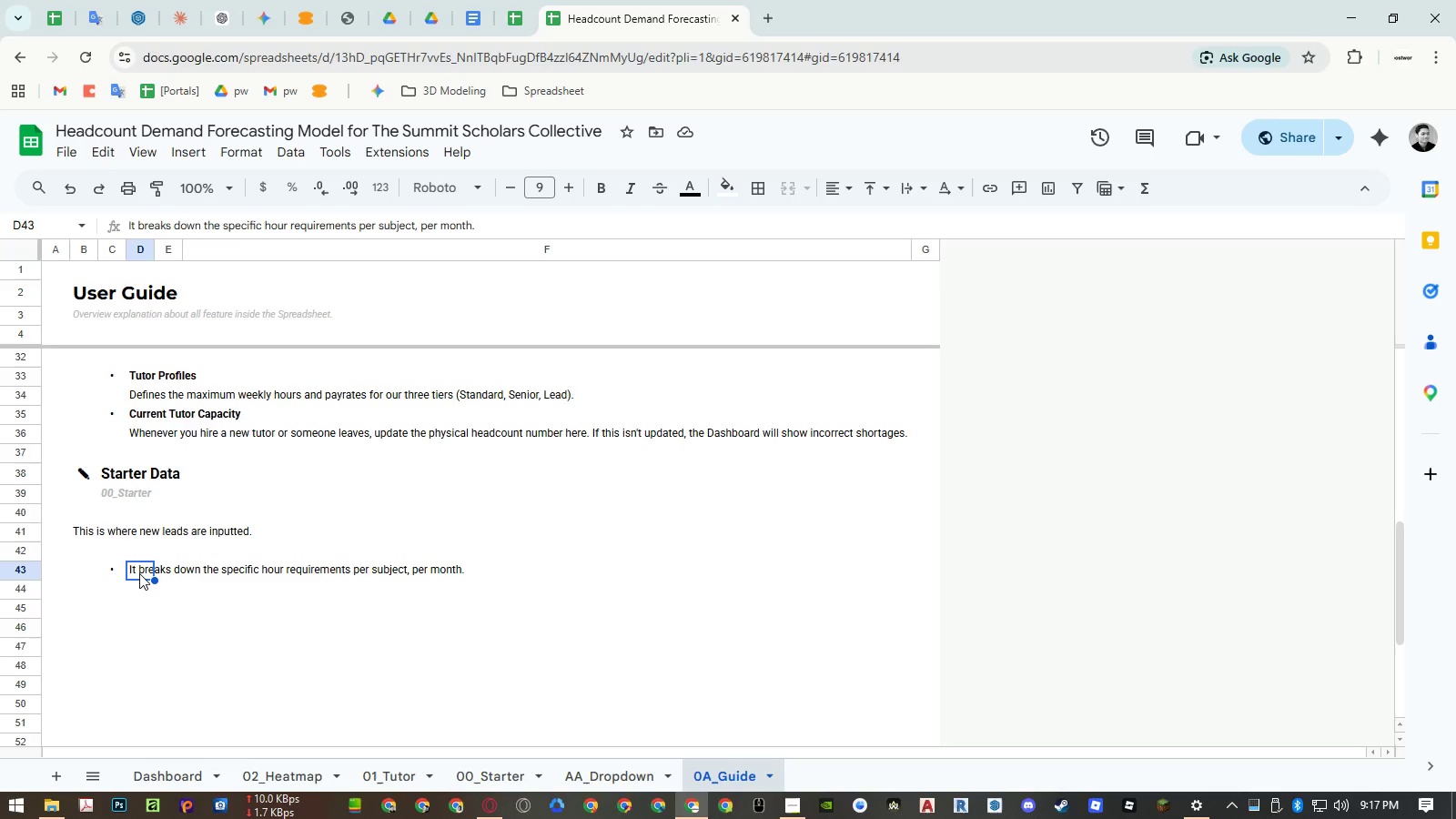 
left_click([139, 573])
 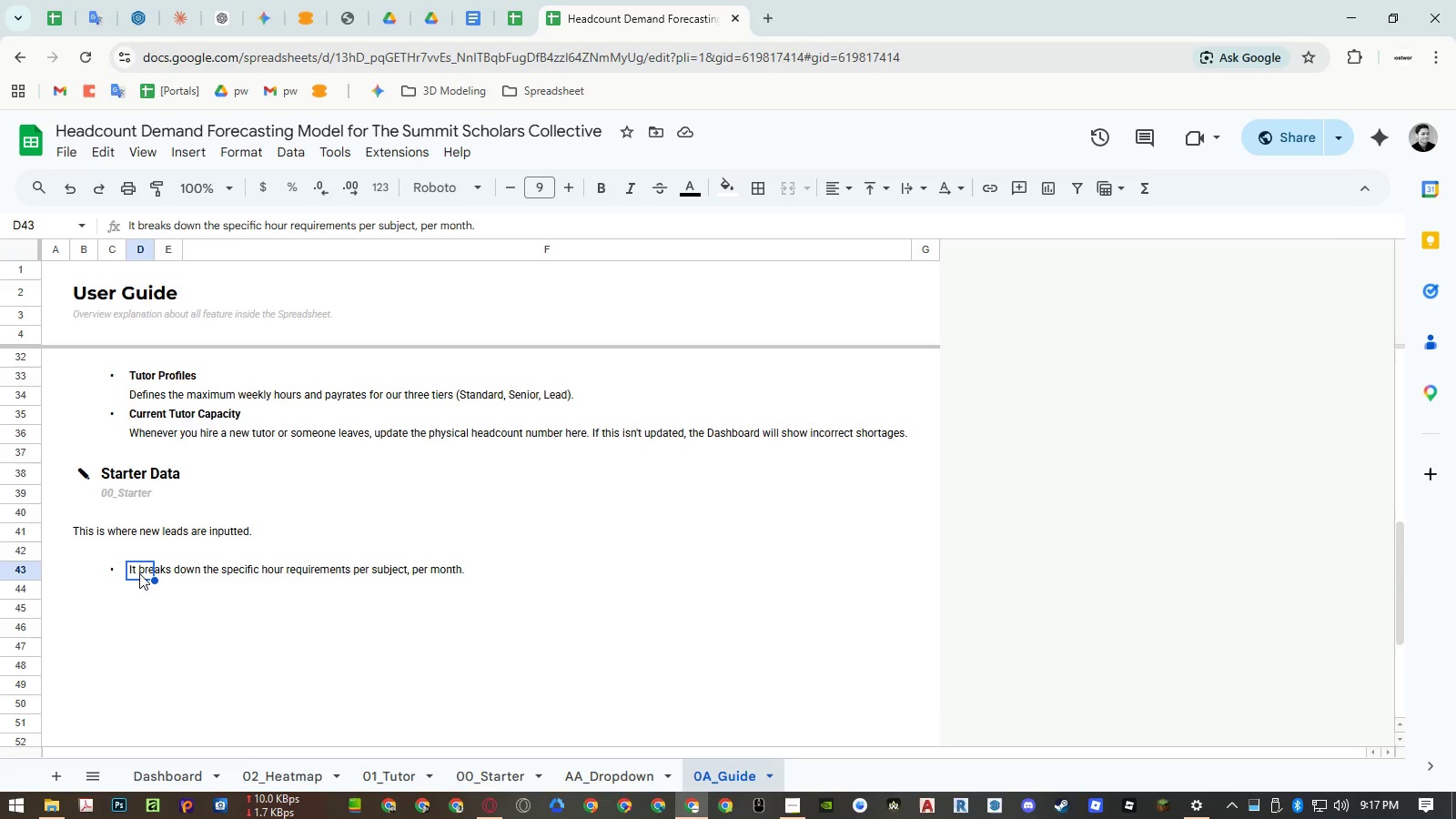 
type(To ensure data integrity, always use the drop d)
key(Backspace)
key(Backspace)
type(down menus for Subject Interest)
 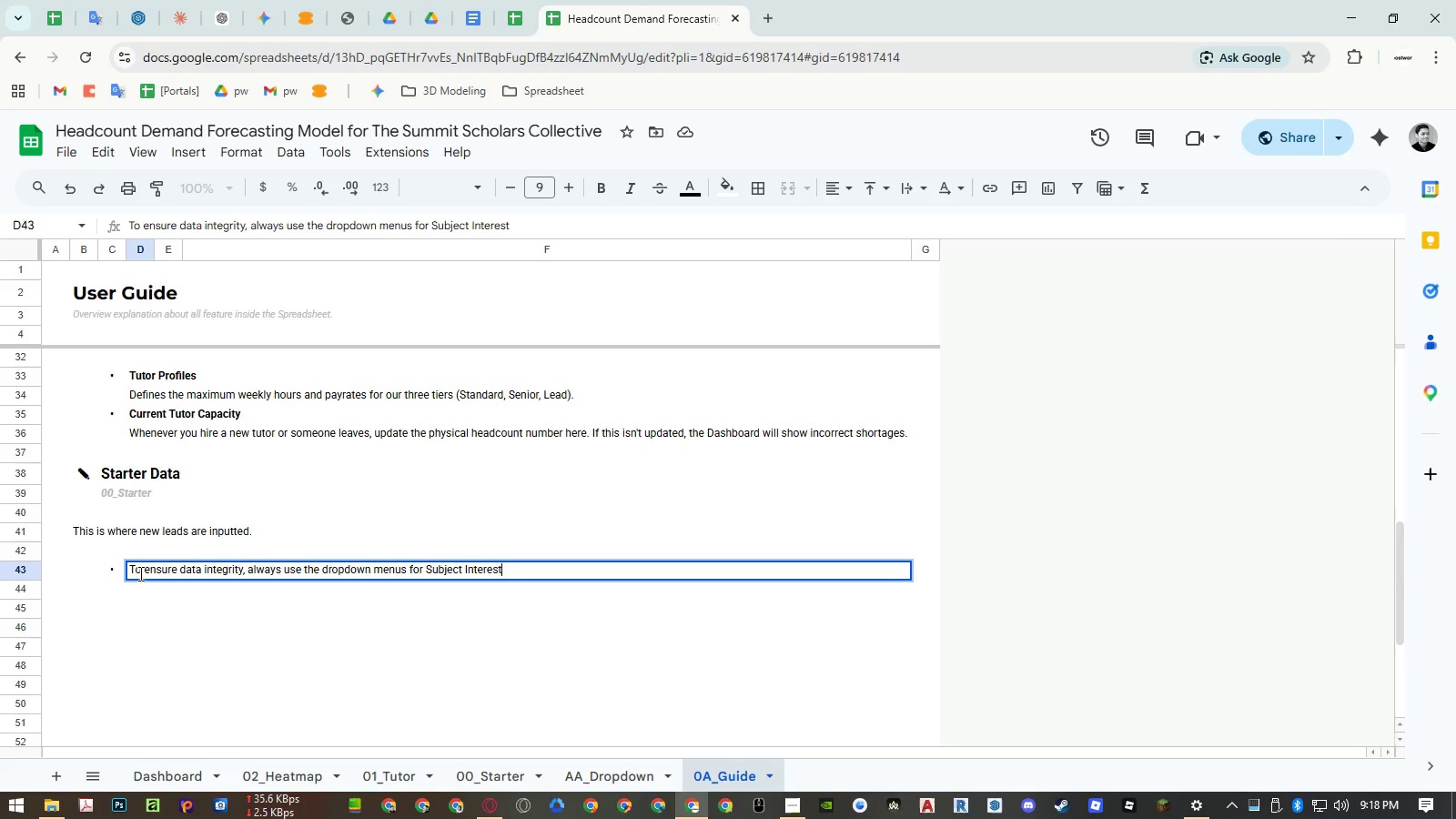 
wait(6.2)
 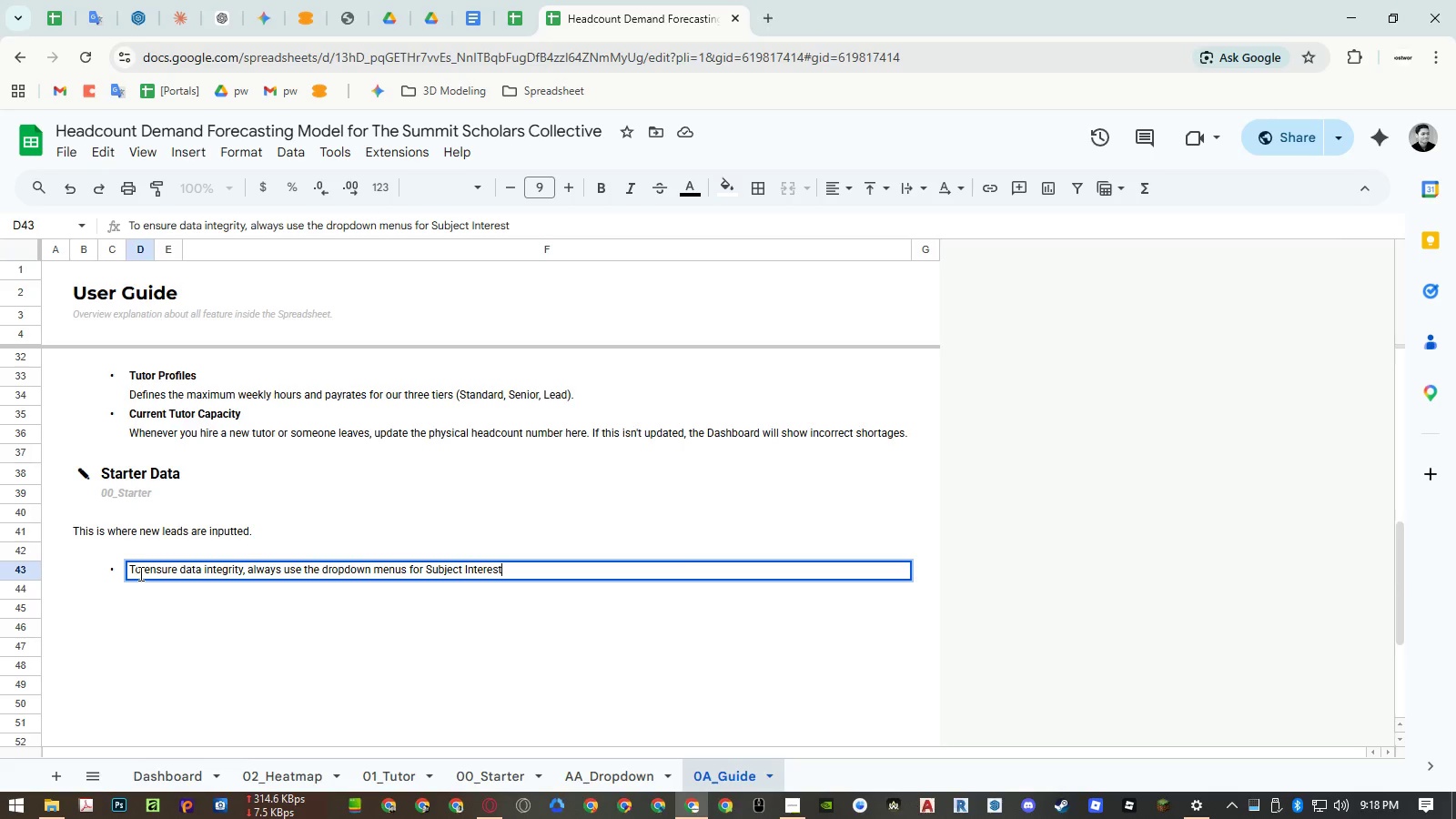 
type(, Lead status and )
key(Backspace)
key(Backspace)
key(Backspace)
key(Backspace)
key(Backspace)
type(, )
 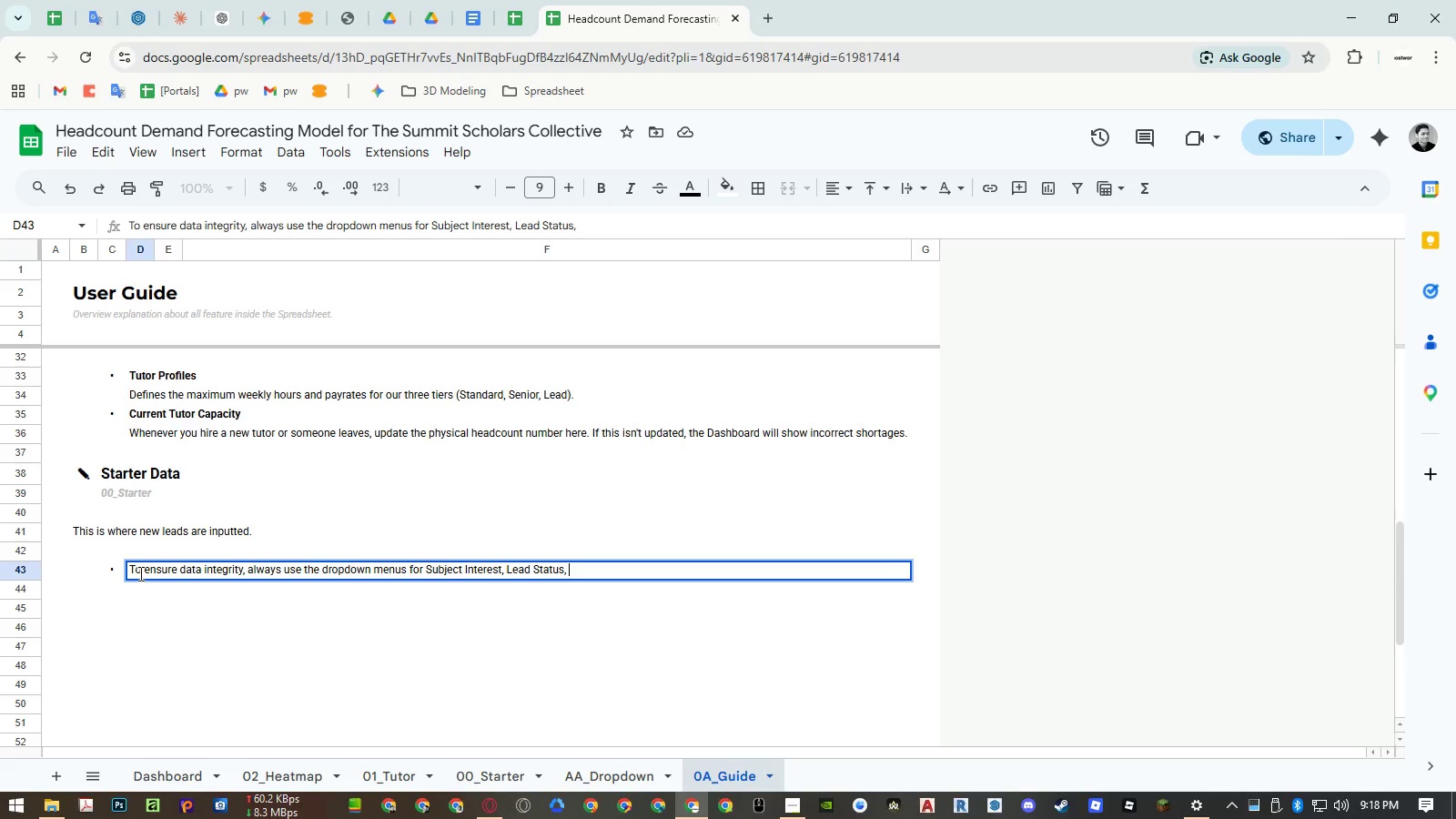 
key(Enter)
 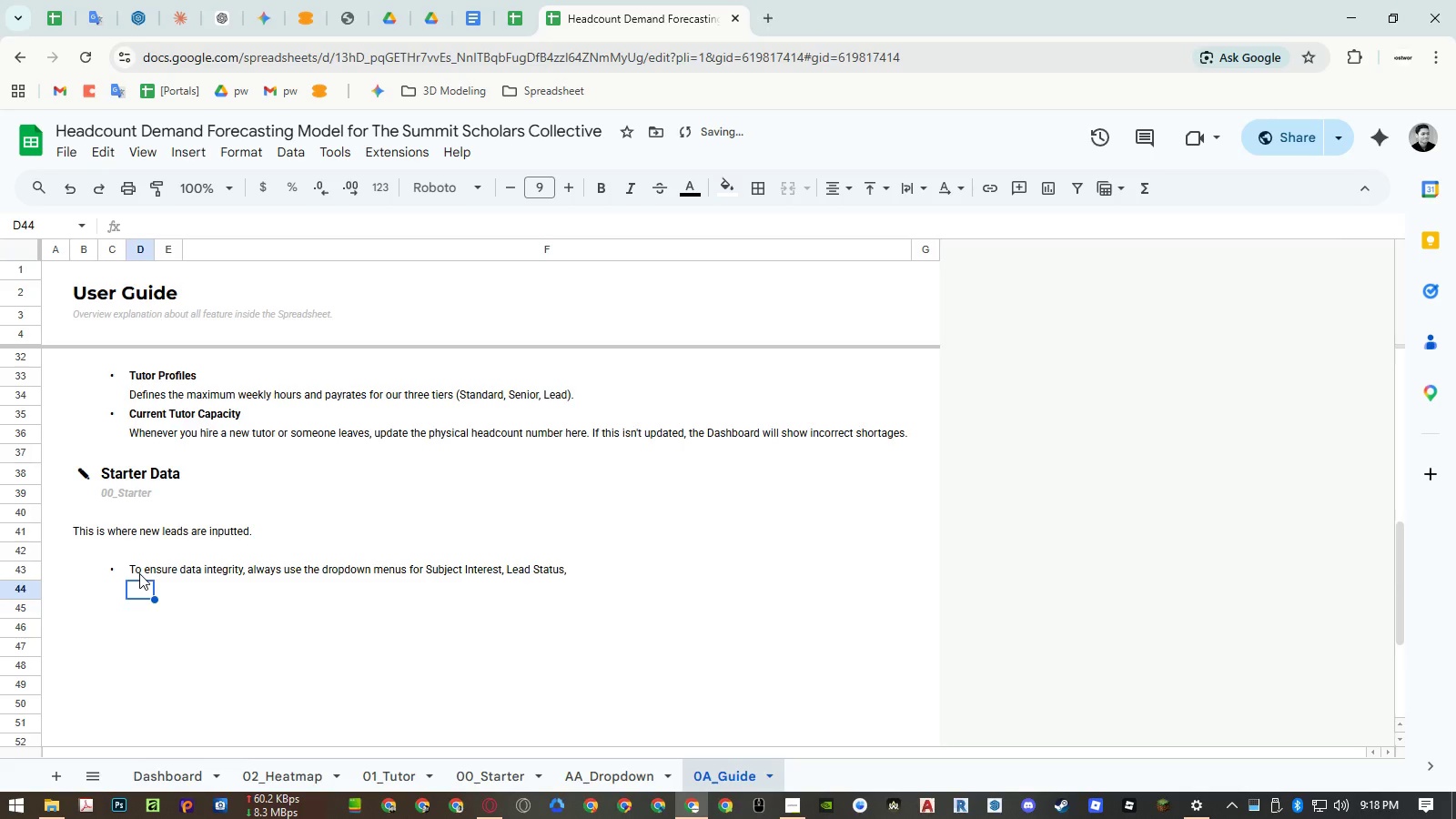 
key(ArrowUp)
 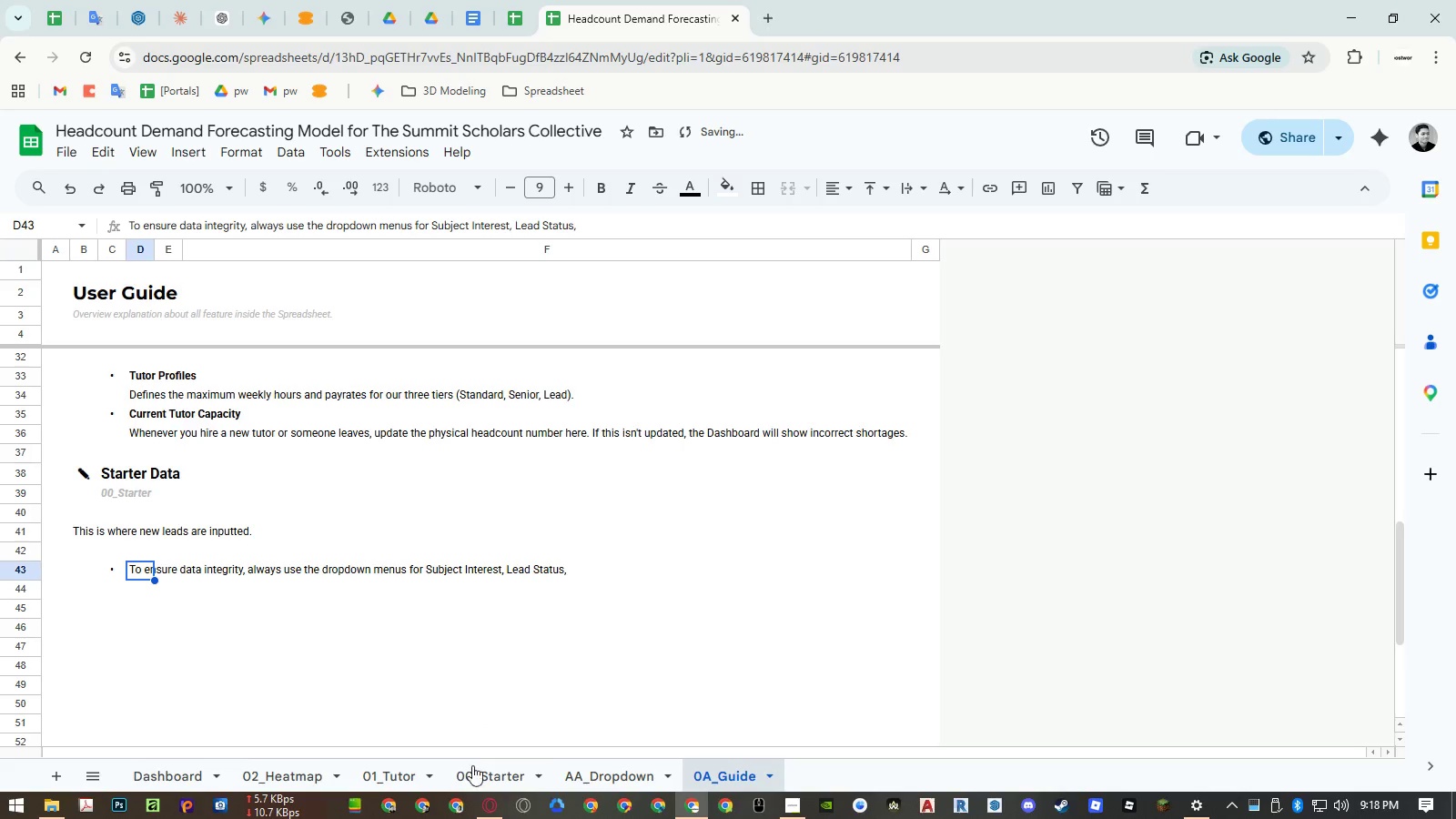 
left_click([474, 774])
 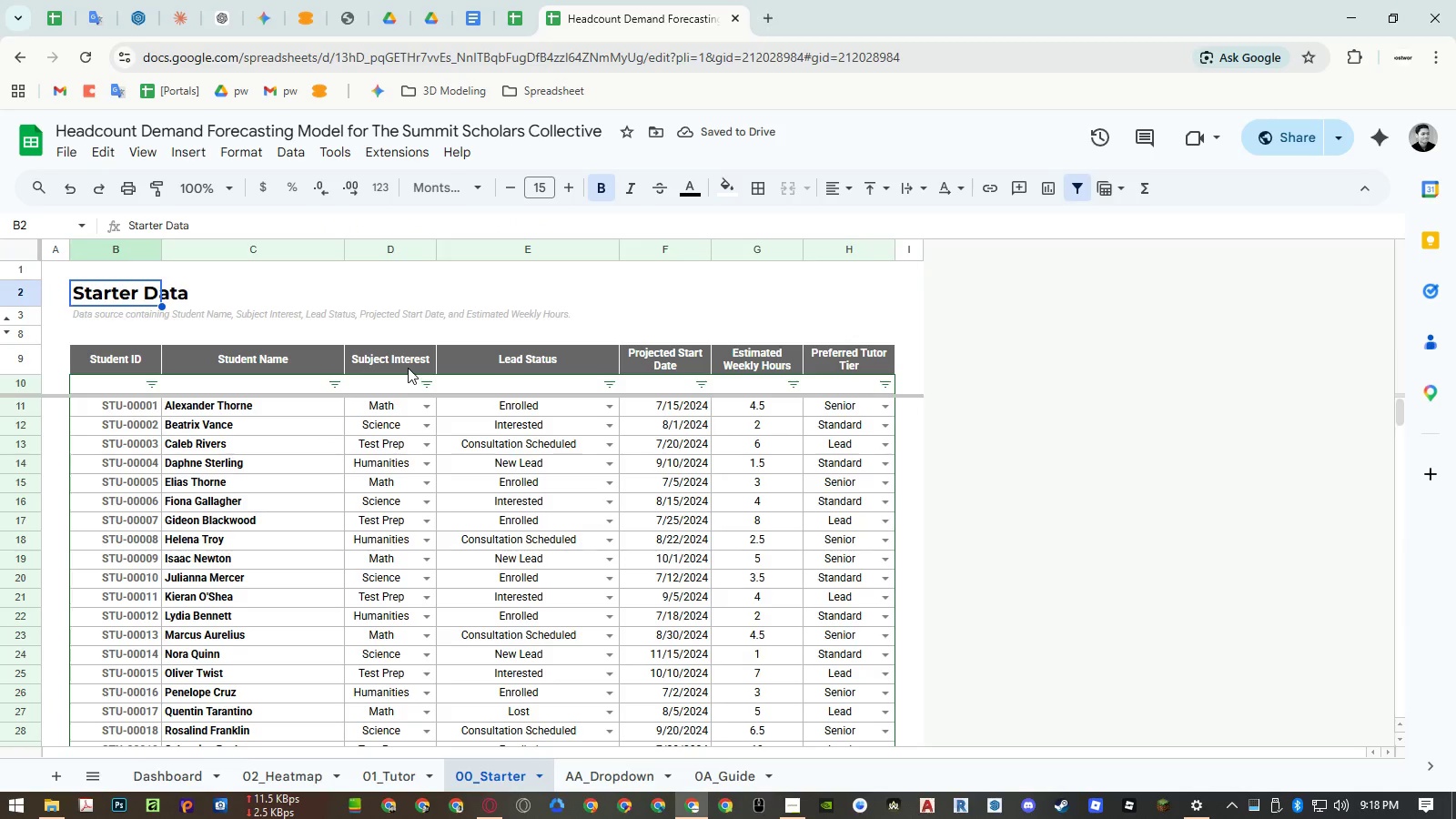 
double_click([506, 359])
 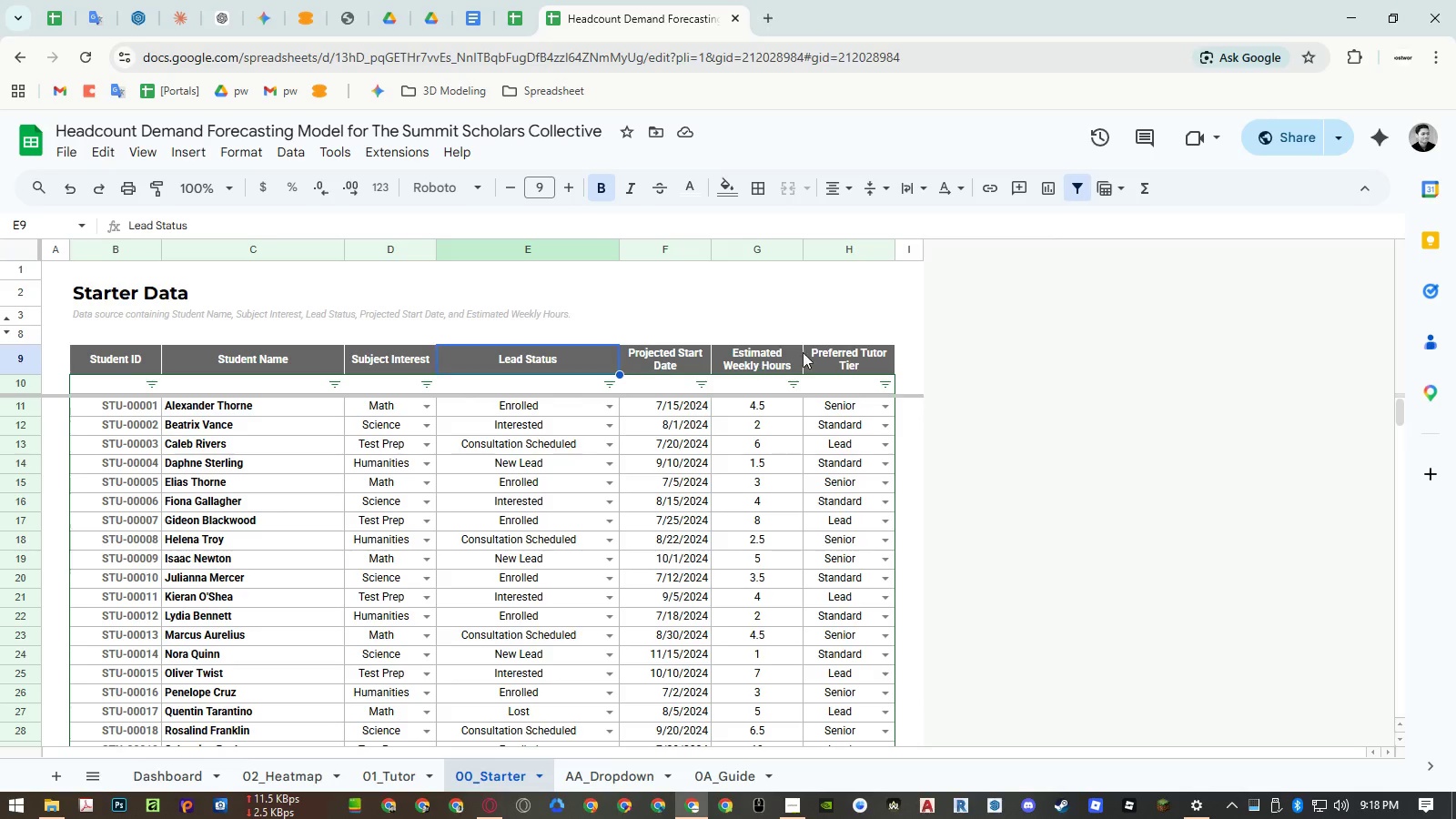 
left_click([838, 362])
 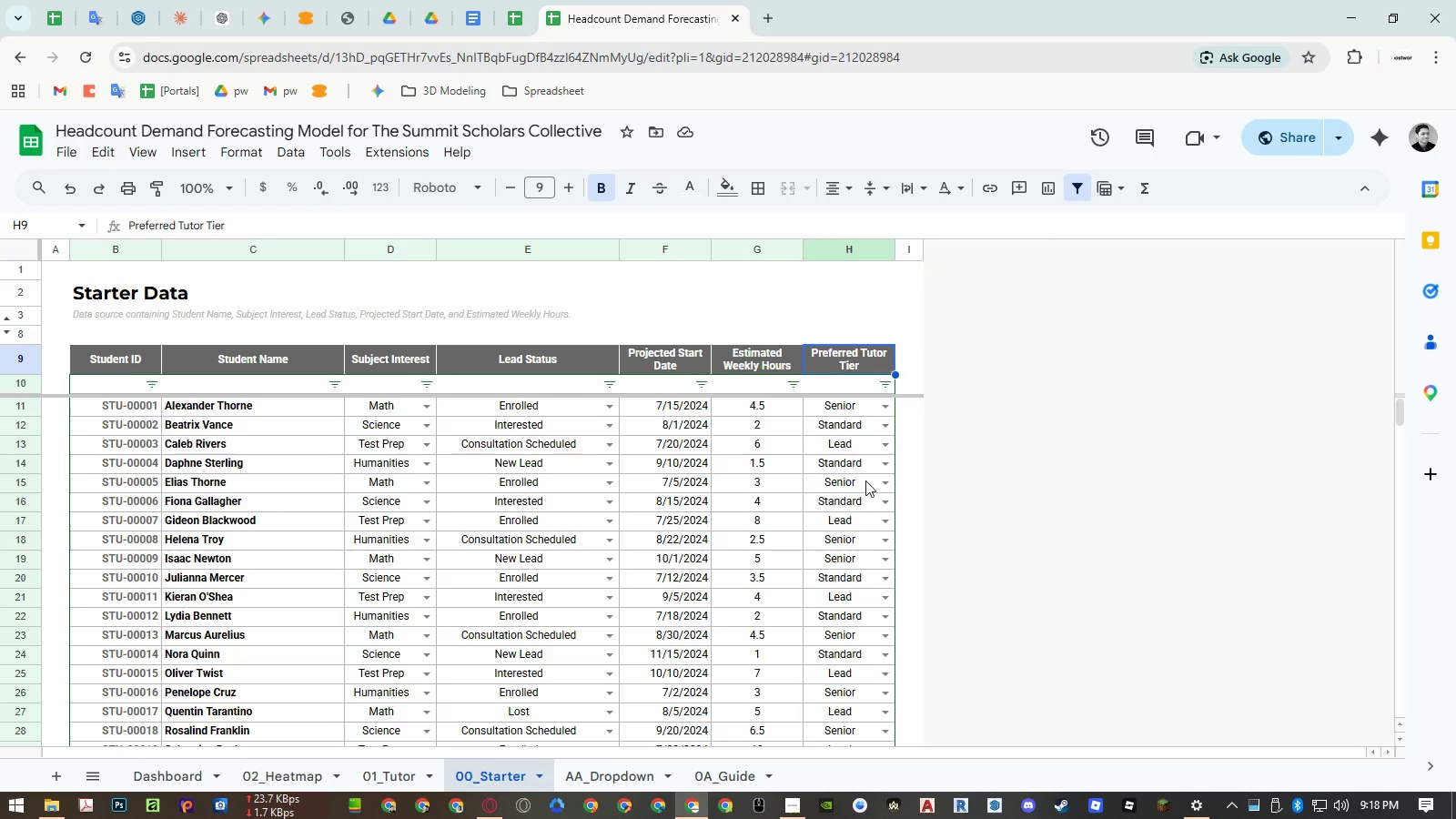 
key(Control+ControlLeft)
 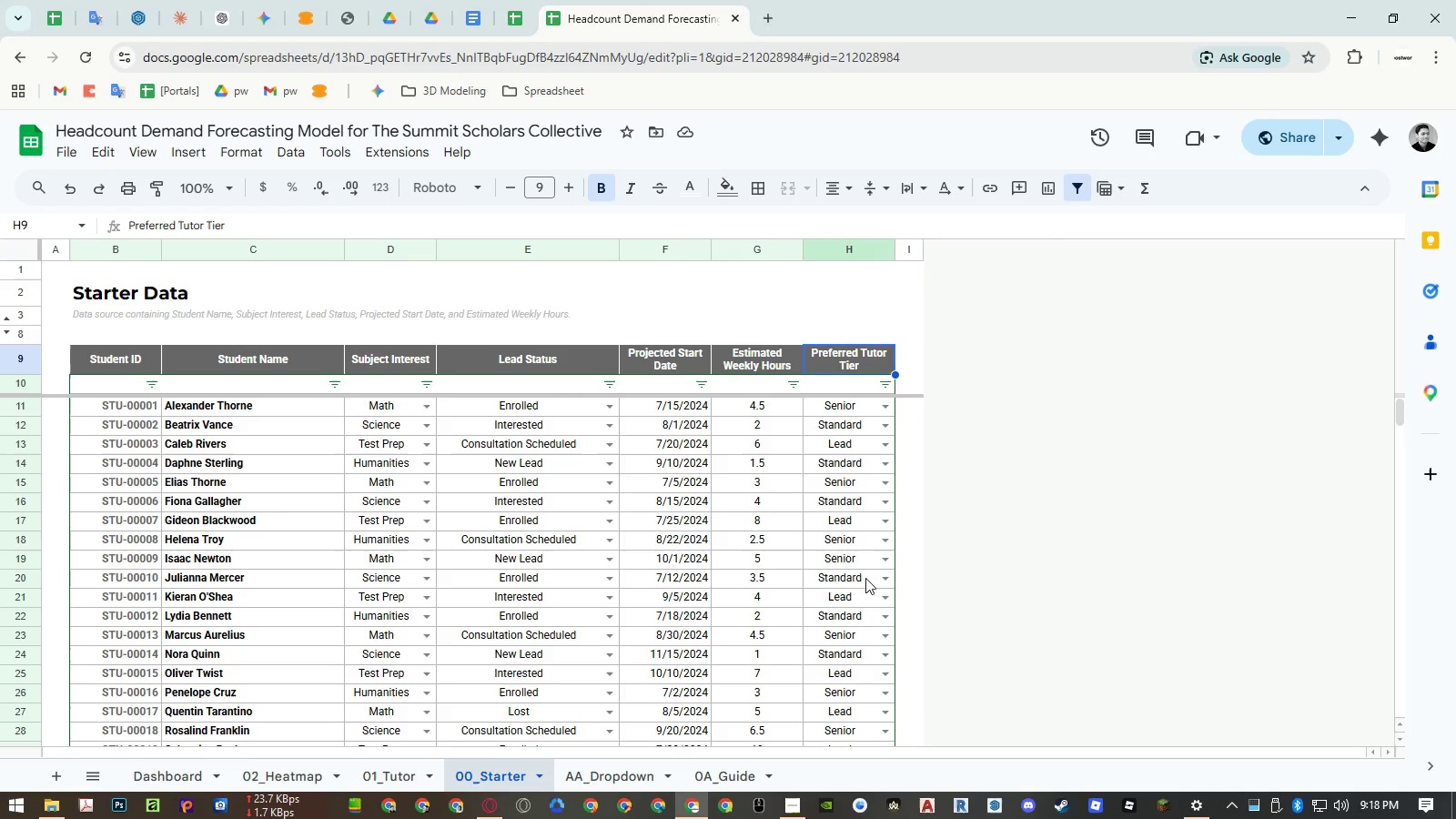 
key(Control+C)
 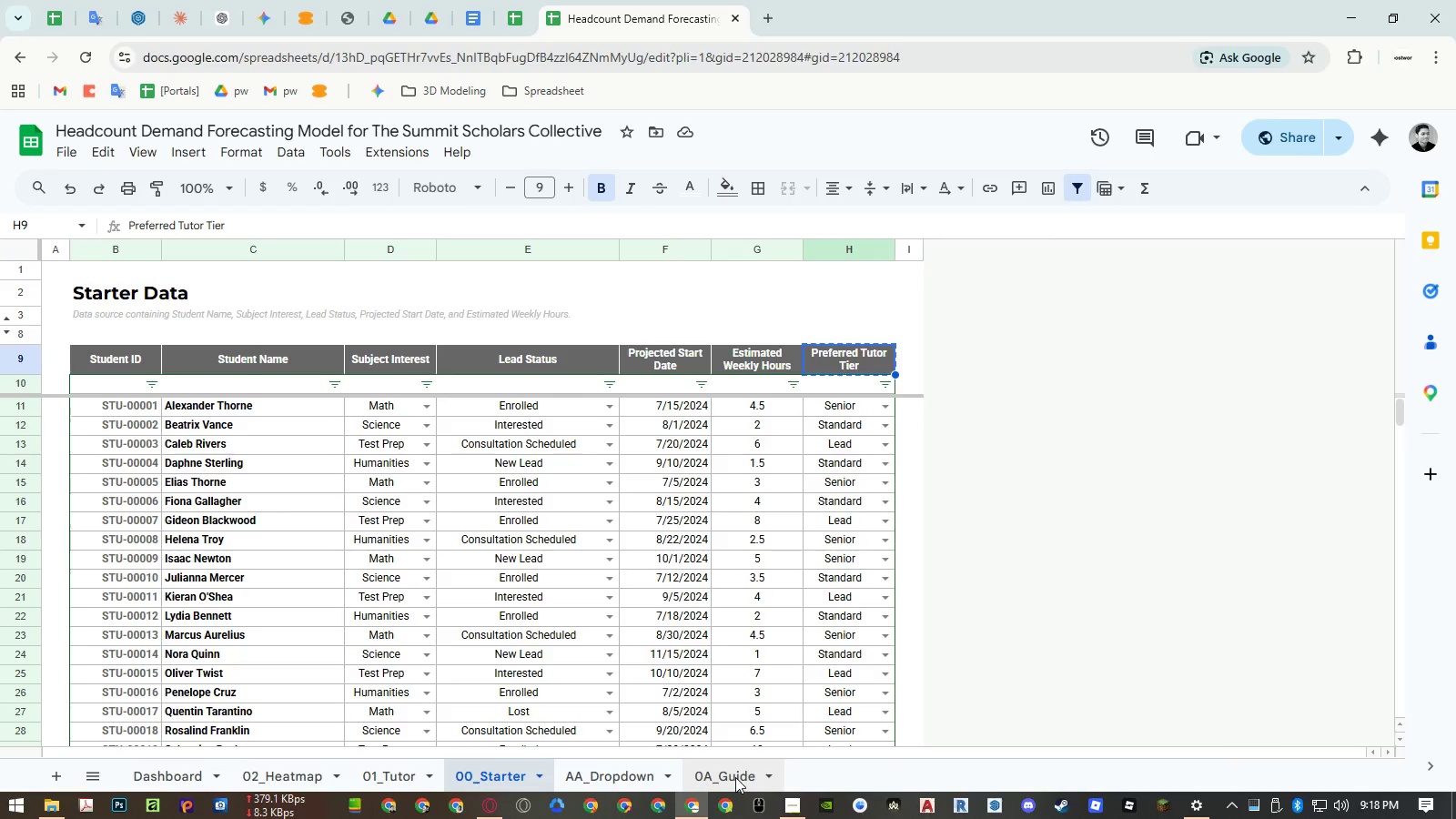 
left_click([735, 777])
 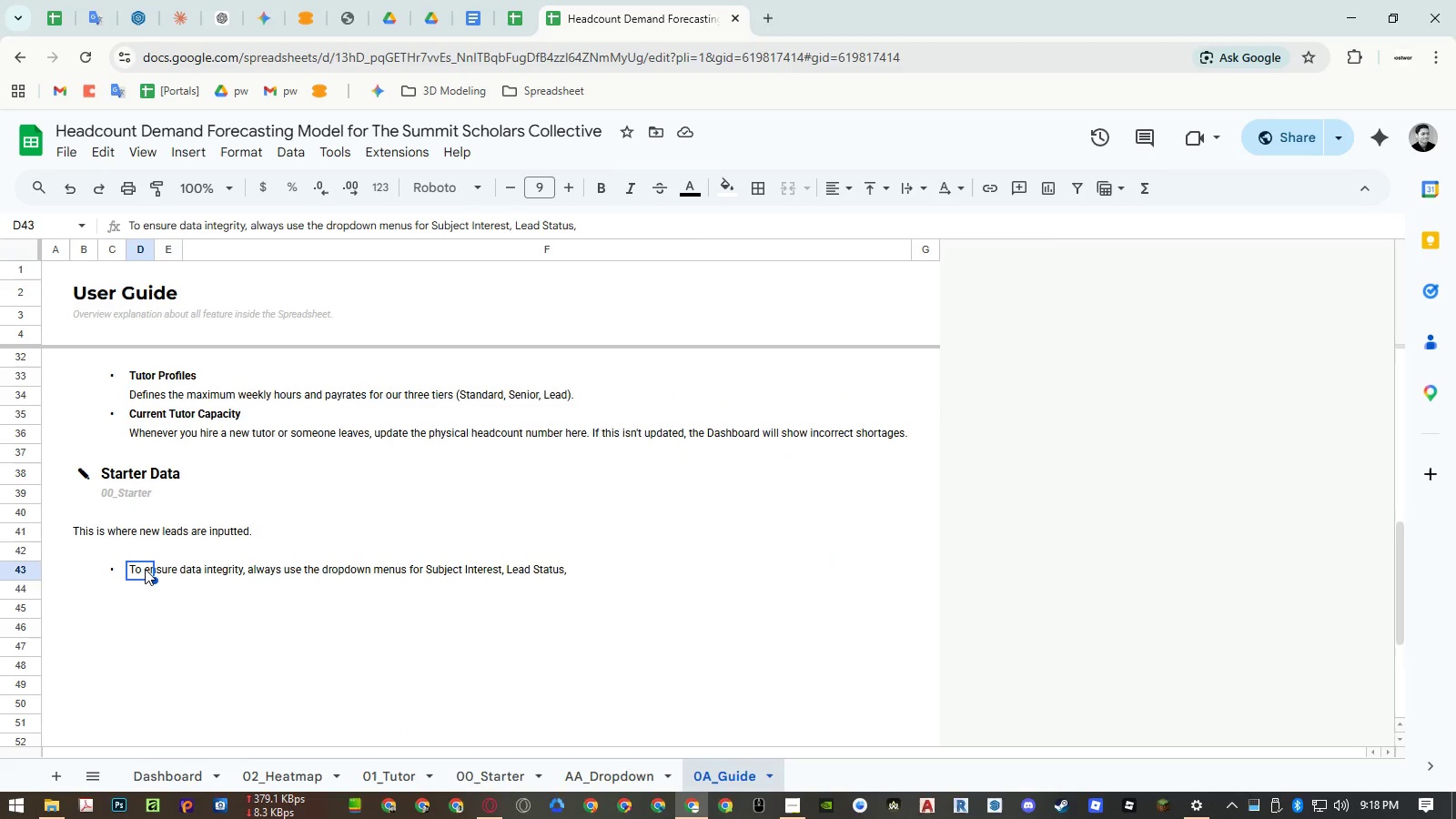 
double_click([137, 569])
 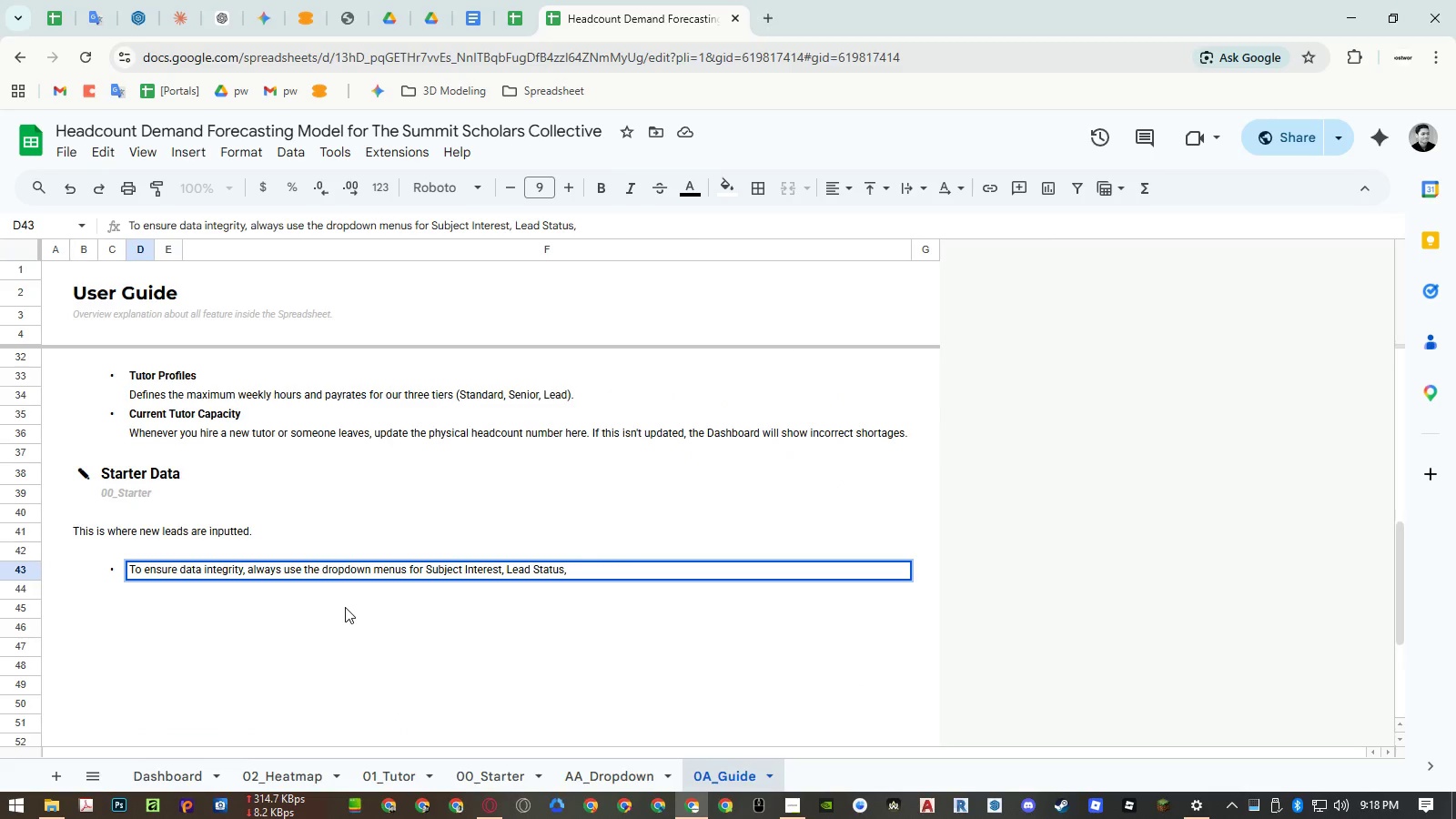 
type(and )
 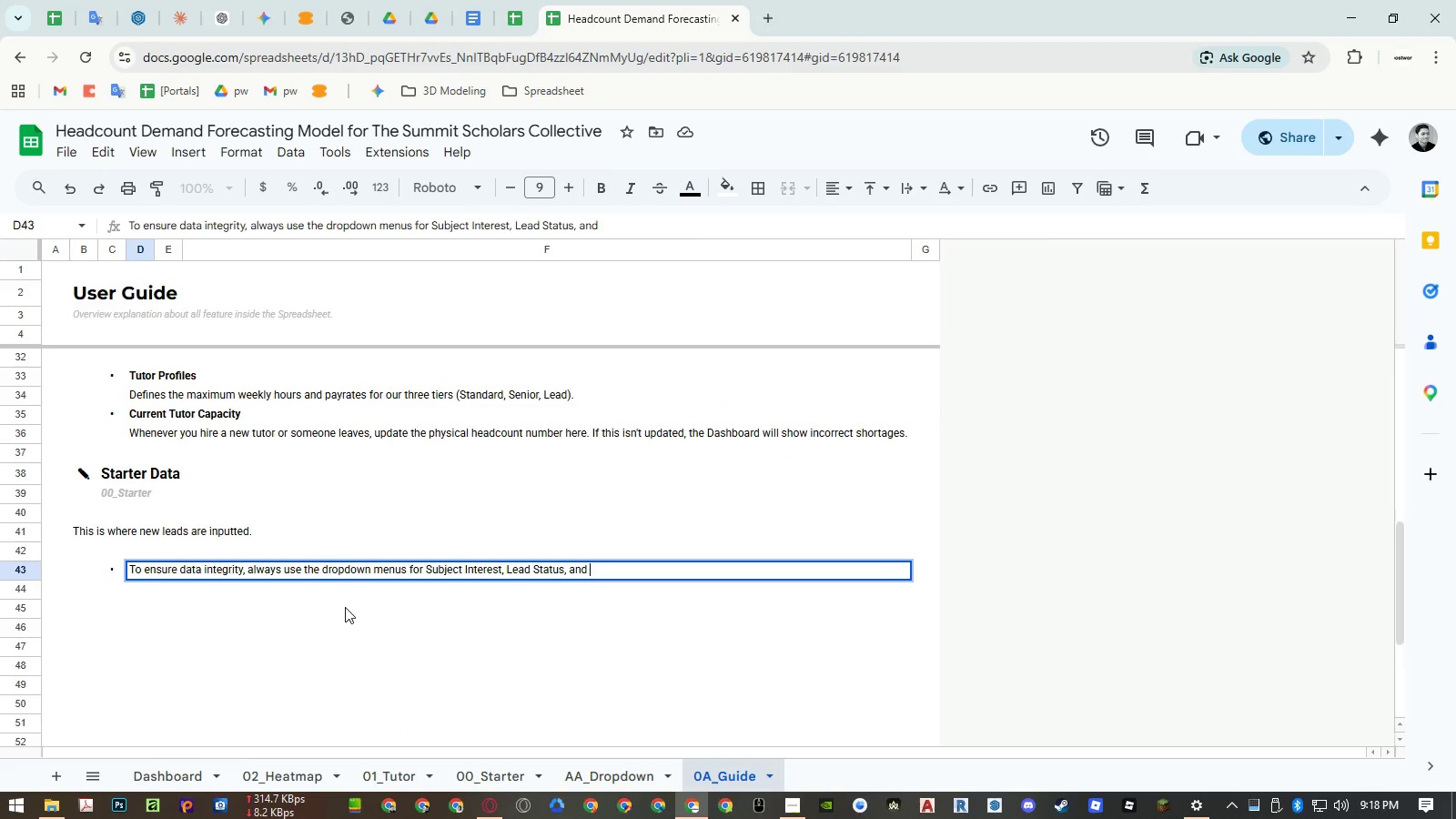 
key(Control+Shift+V)
 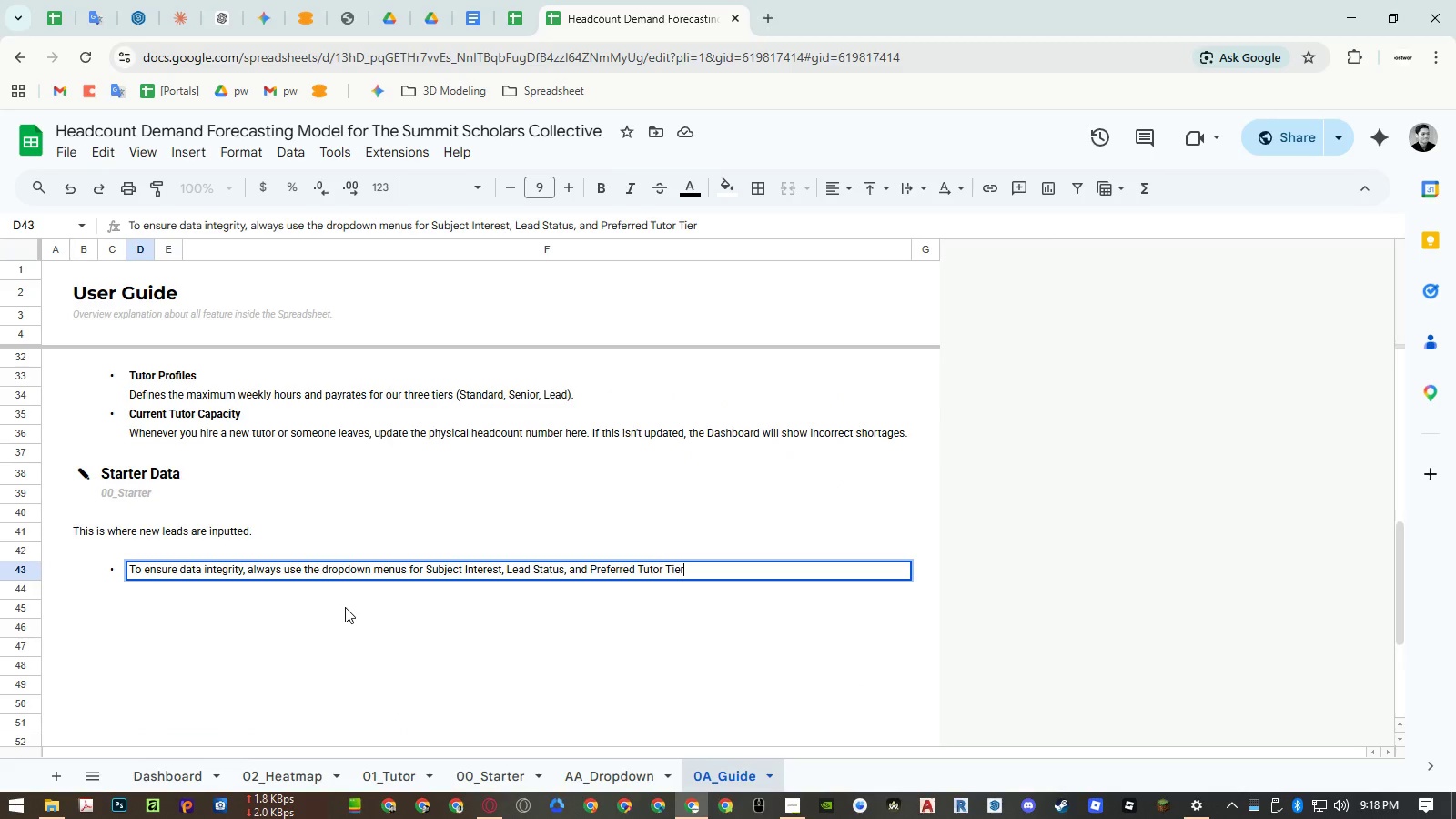 
key(Period)
 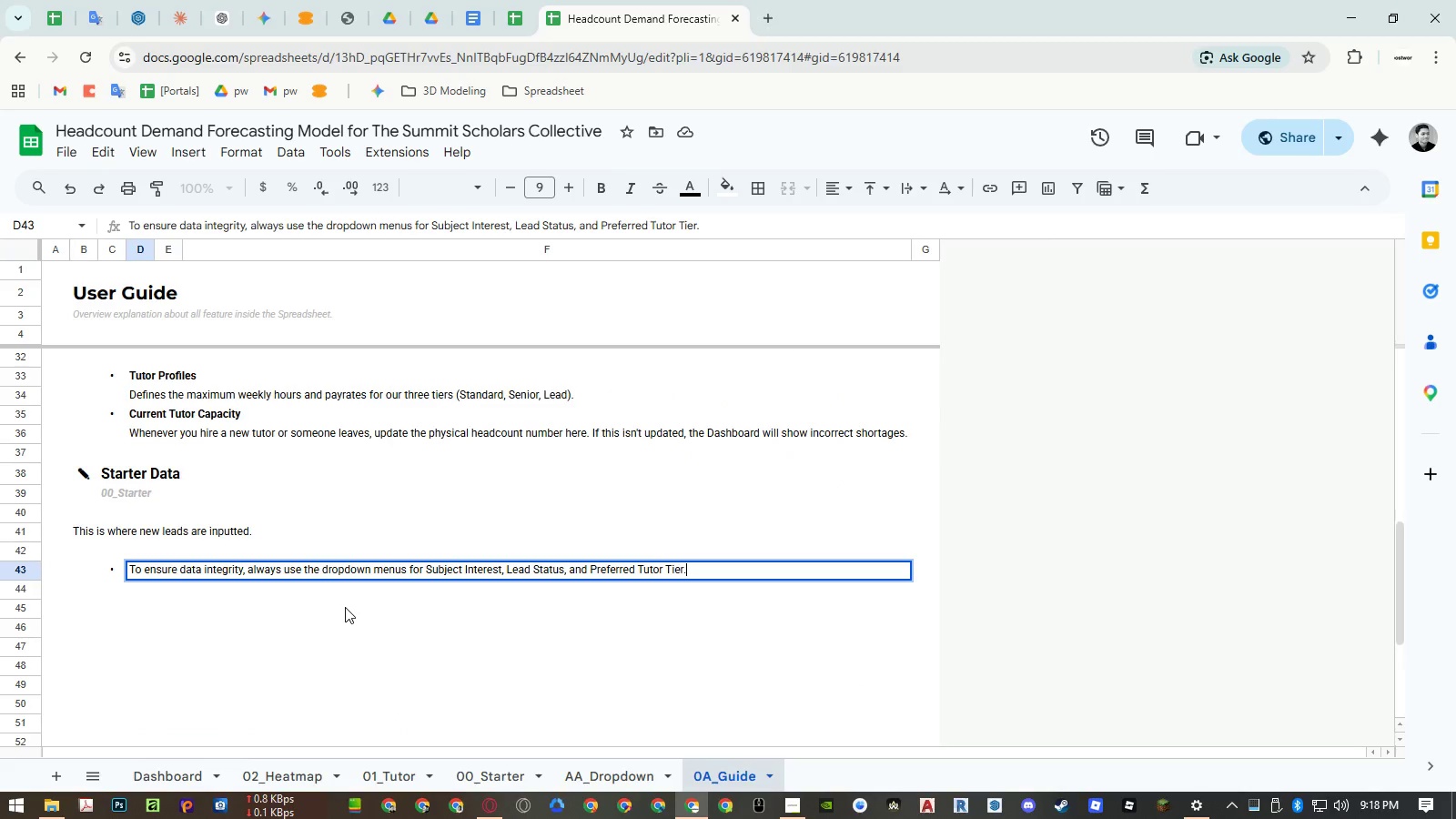 
key(Enter)
 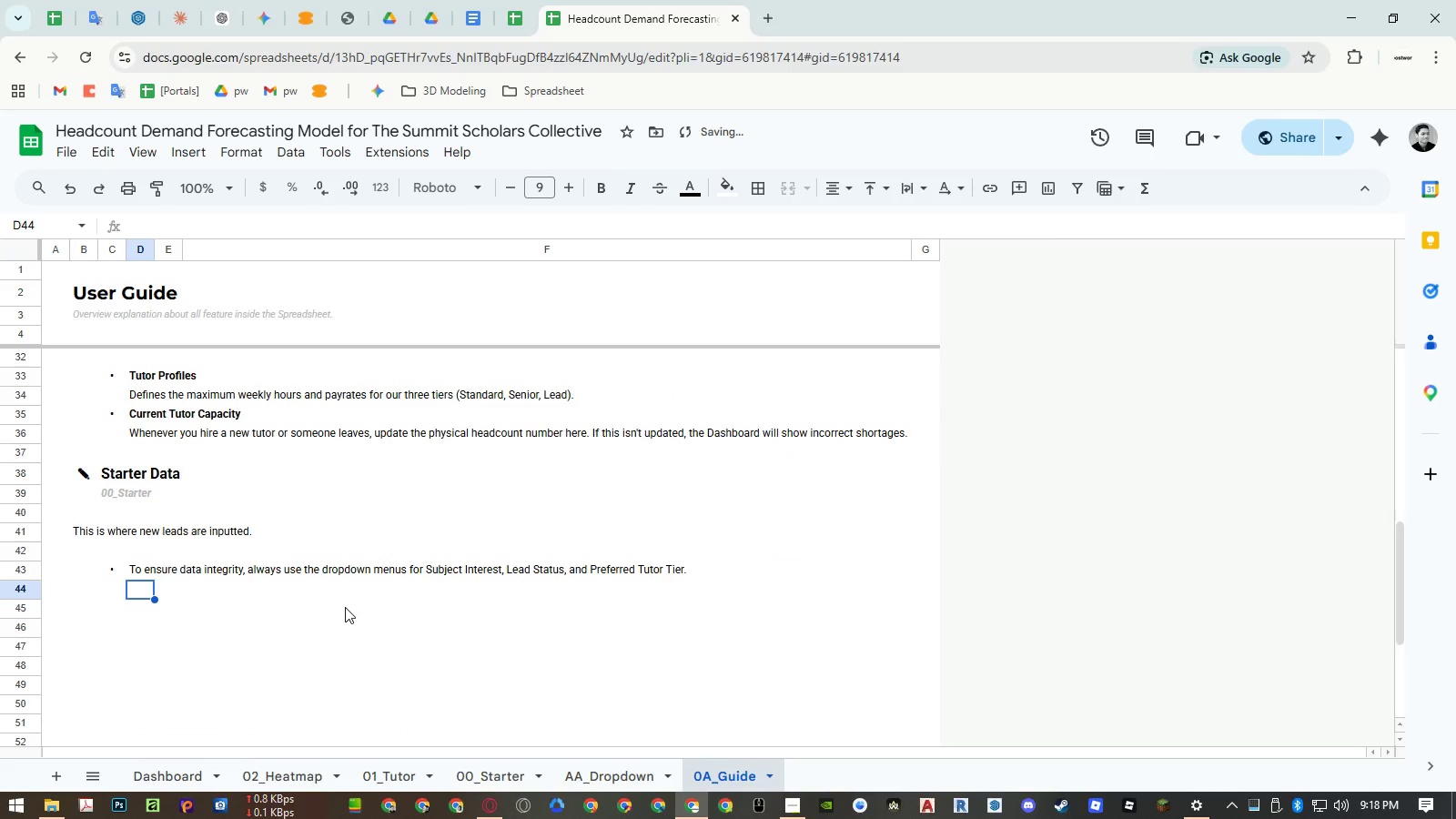 
key(ArrowUp)
 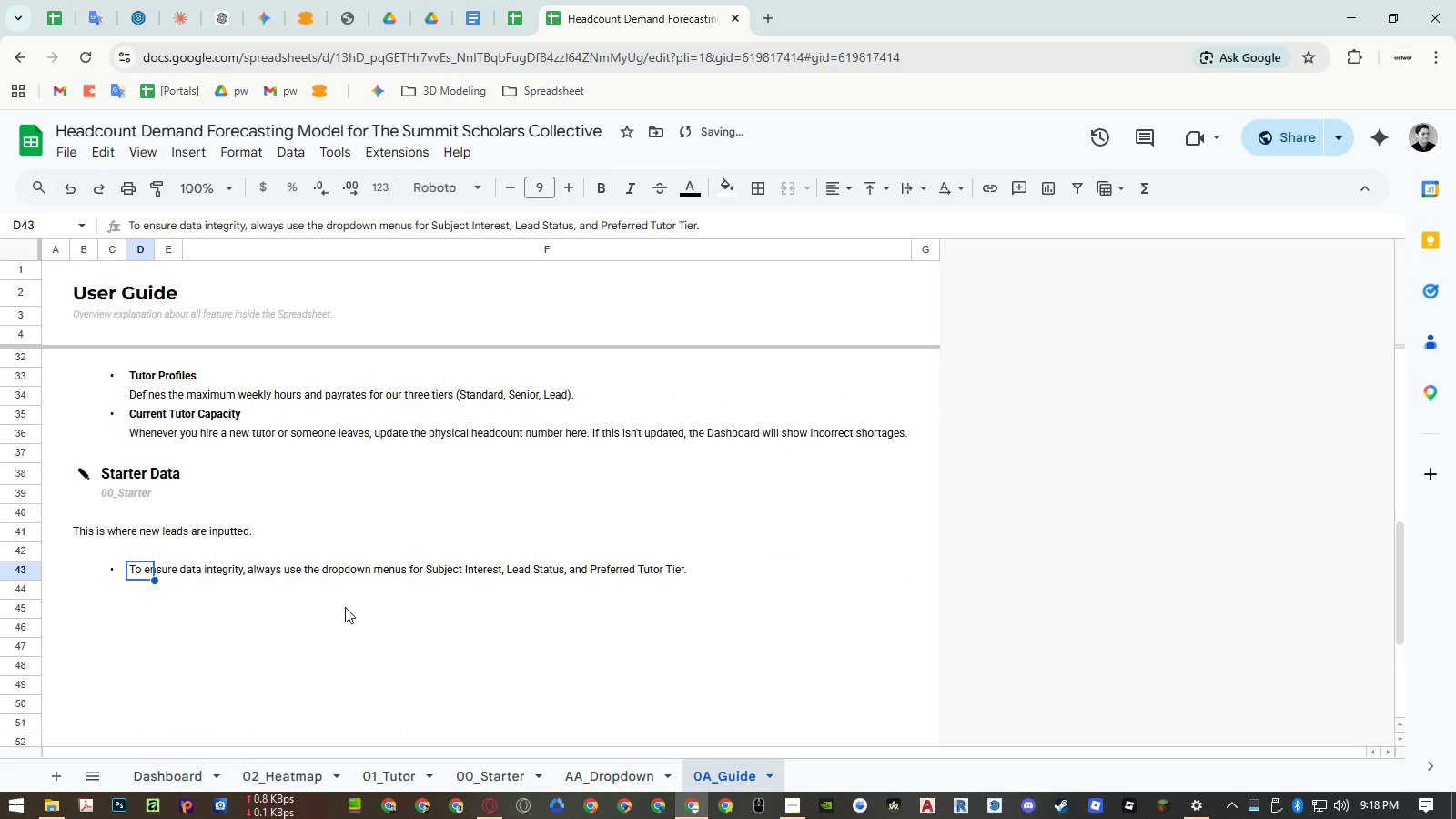 
key(Enter)
 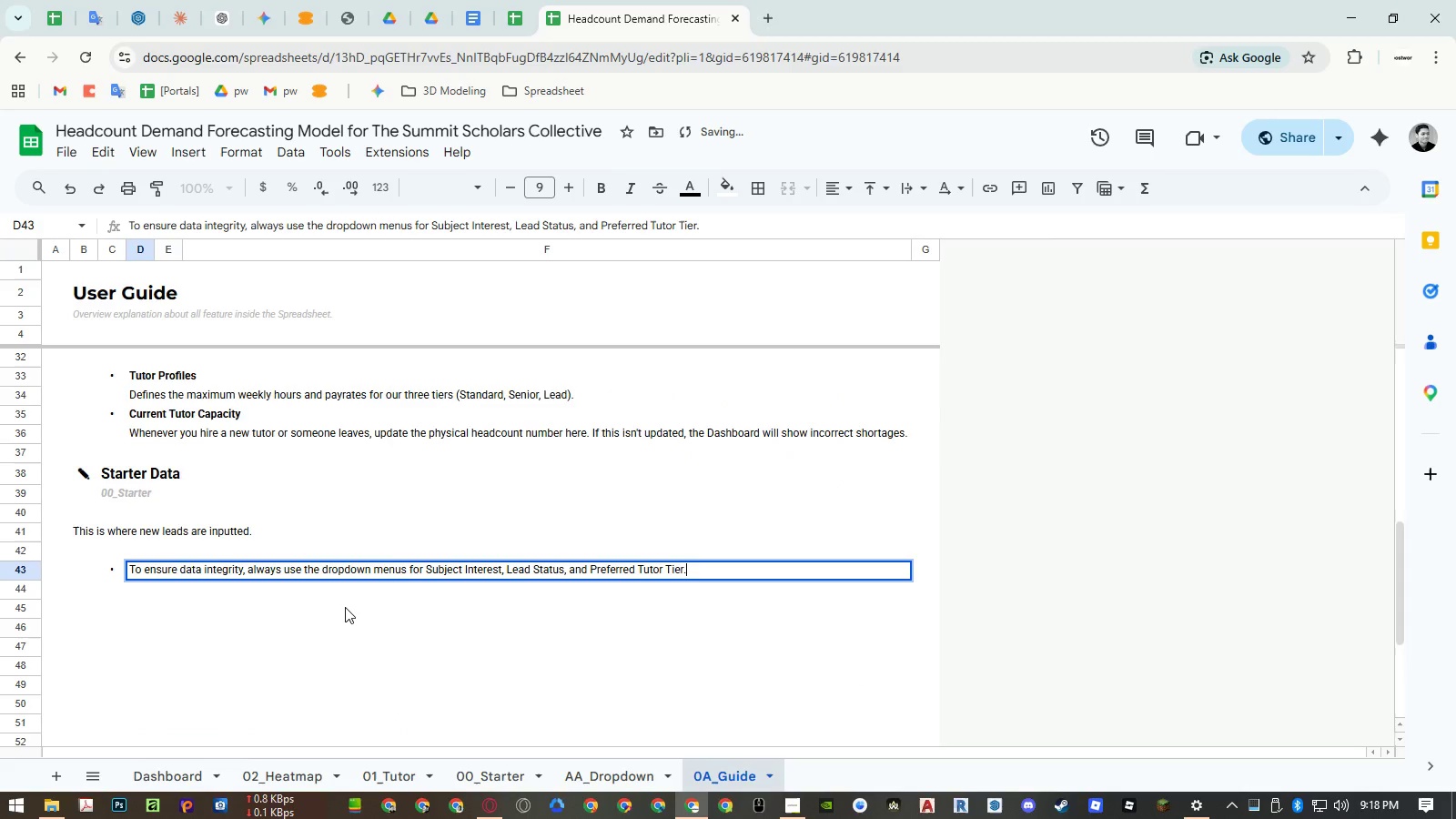 
key(ArrowLeft)
 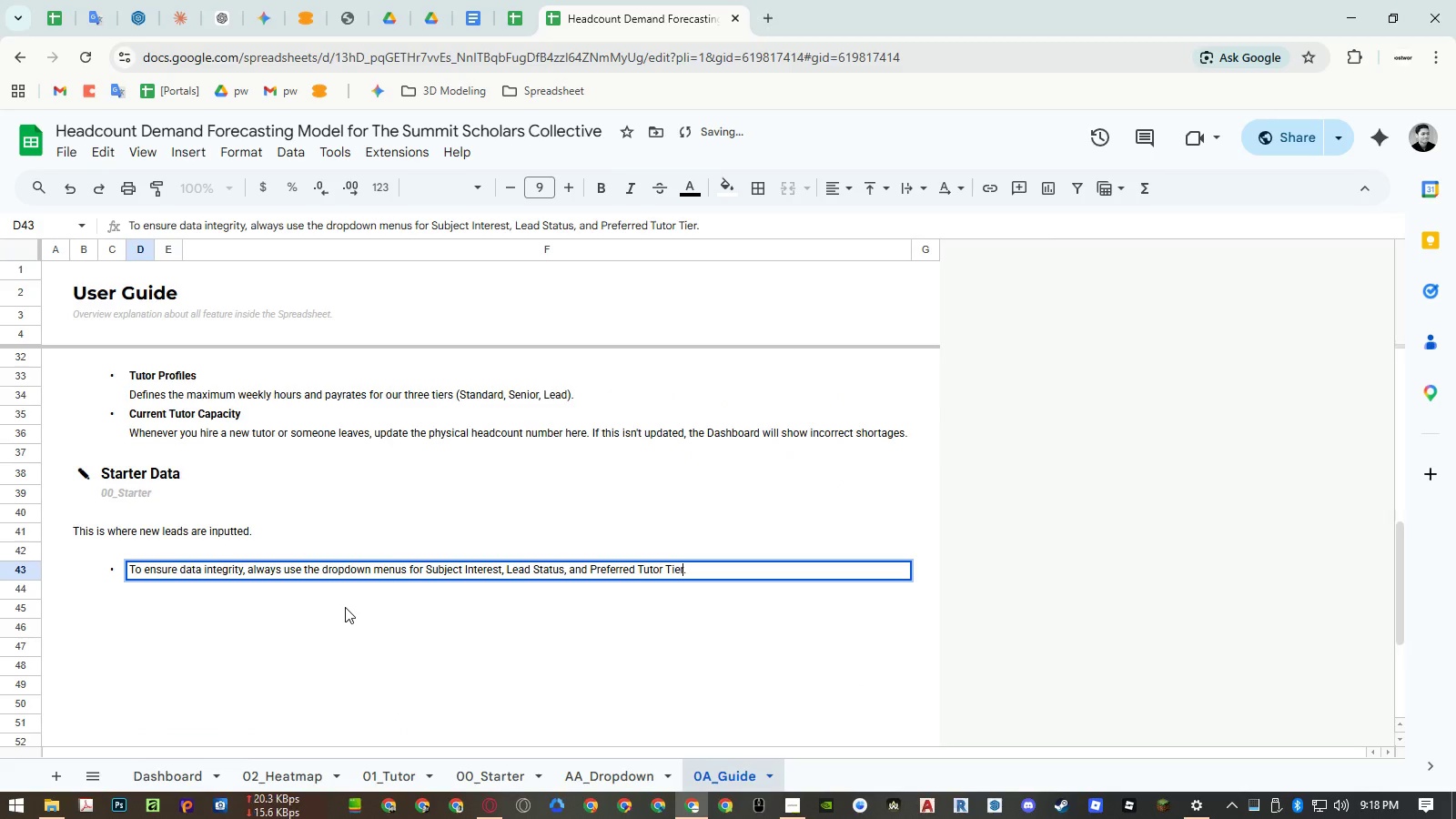 
key(Shift+ArrowLeft)
 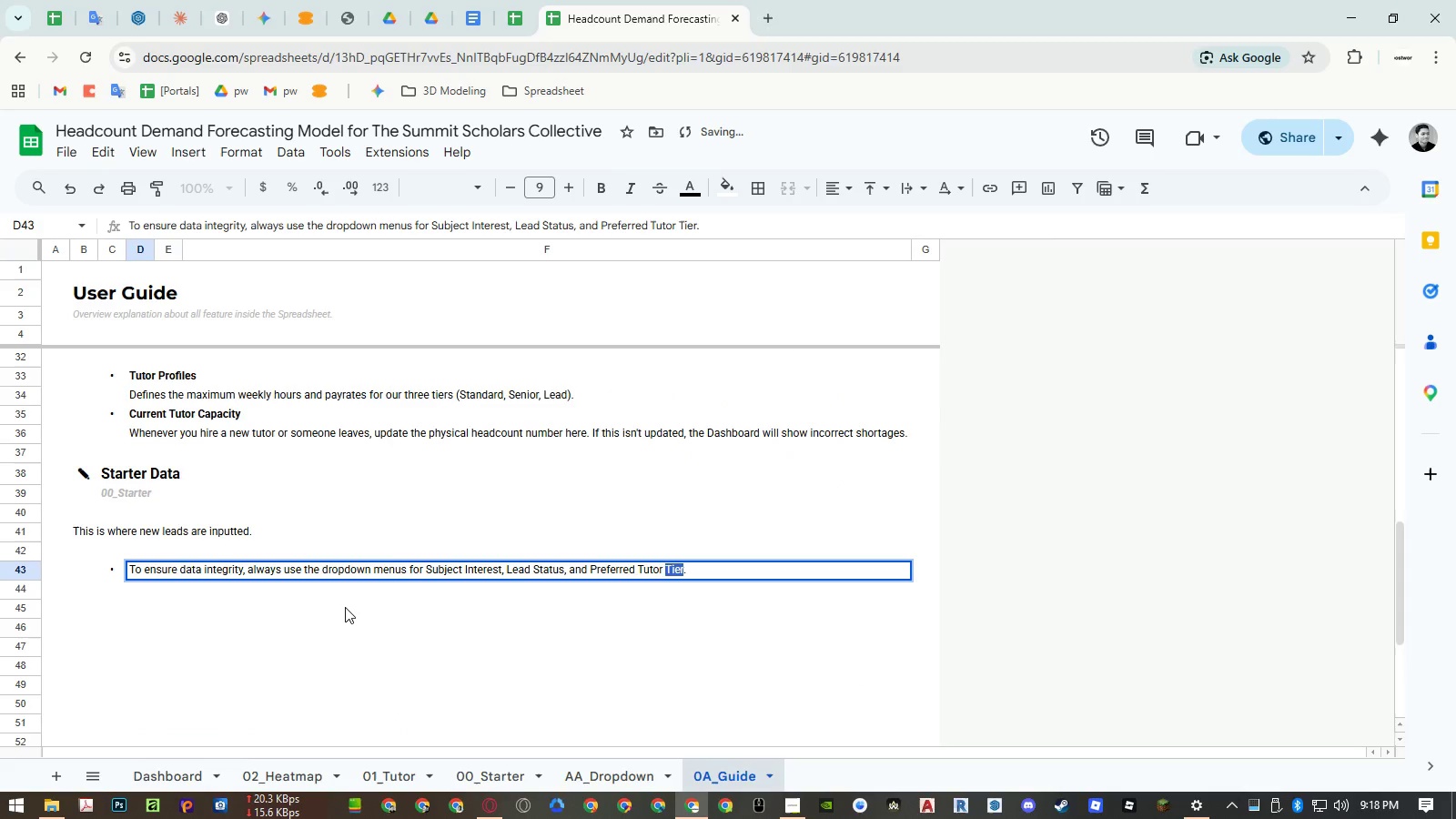 
key(Shift+ArrowLeft)
 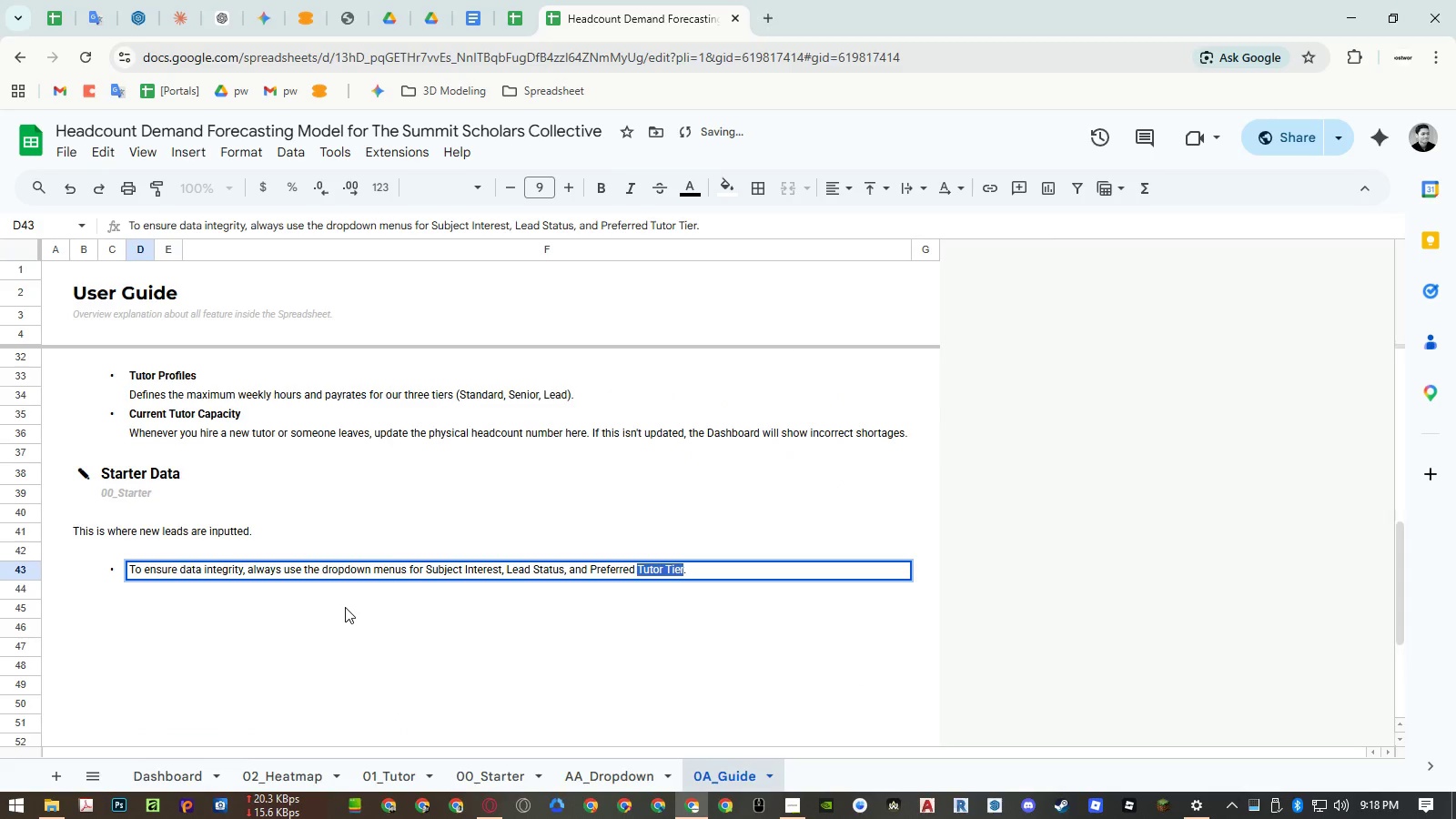 
key(Shift+ArrowLeft)
 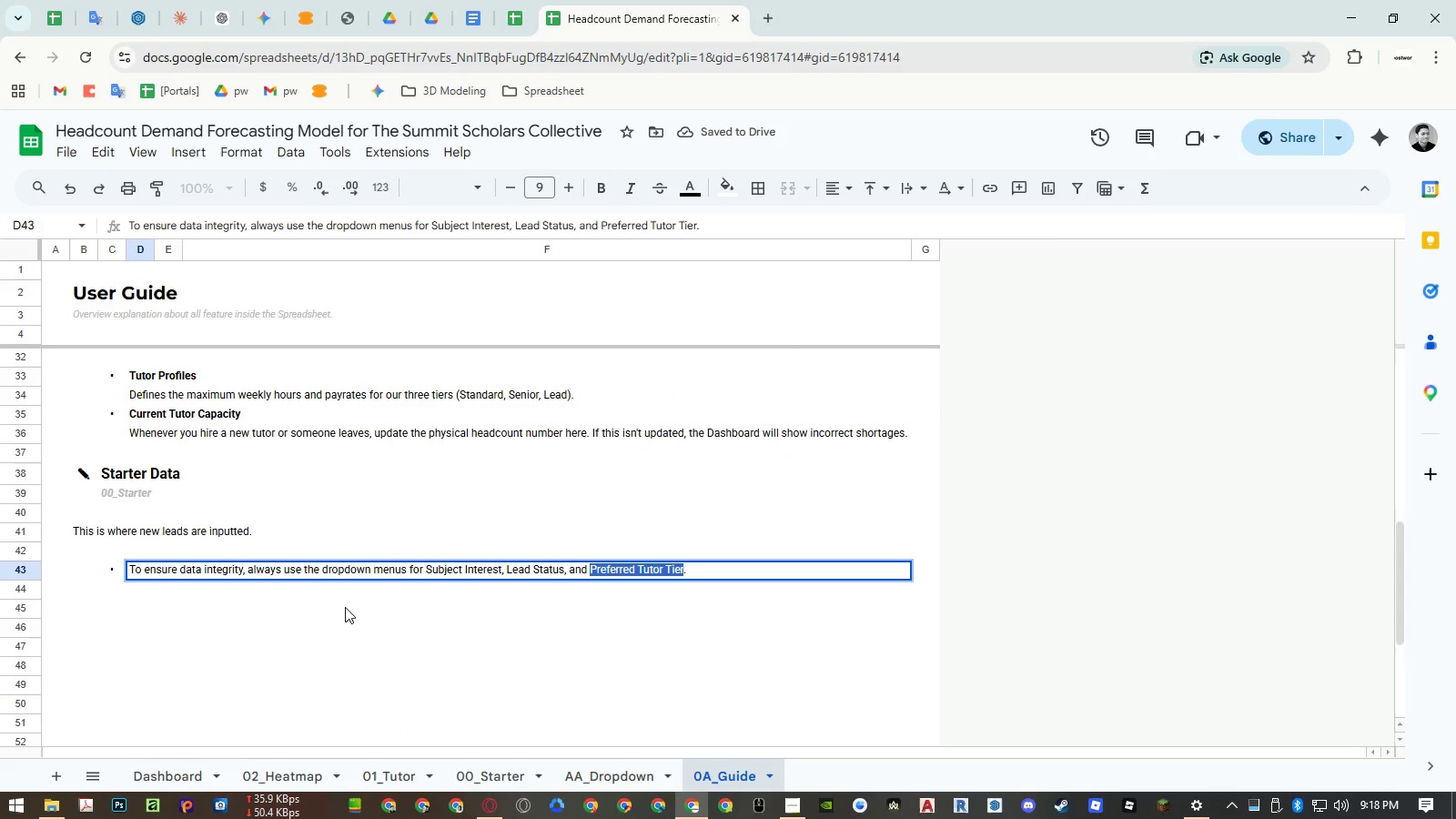 
key(Control+B)
 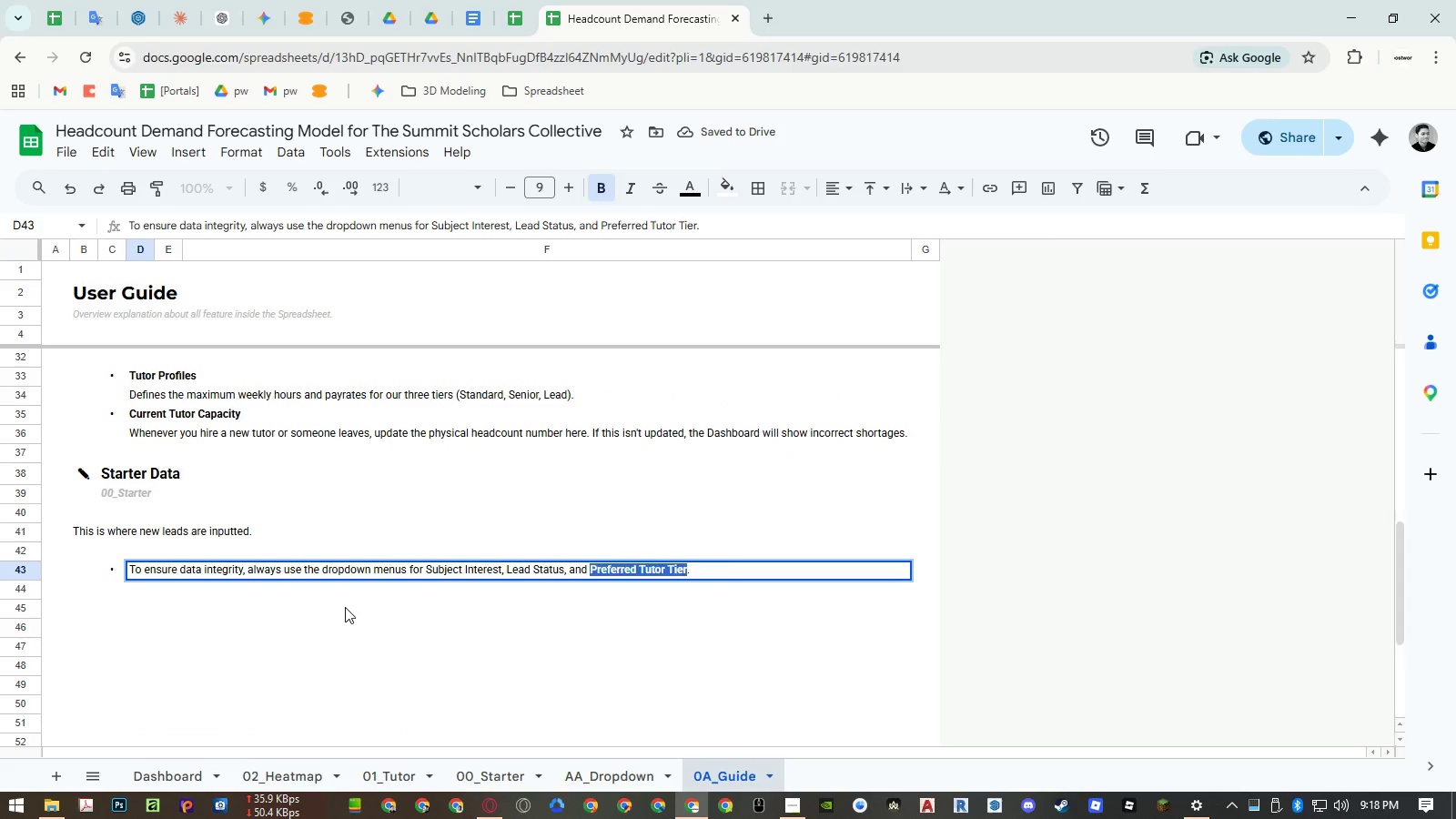 
key(Control+ArrowLeft)
 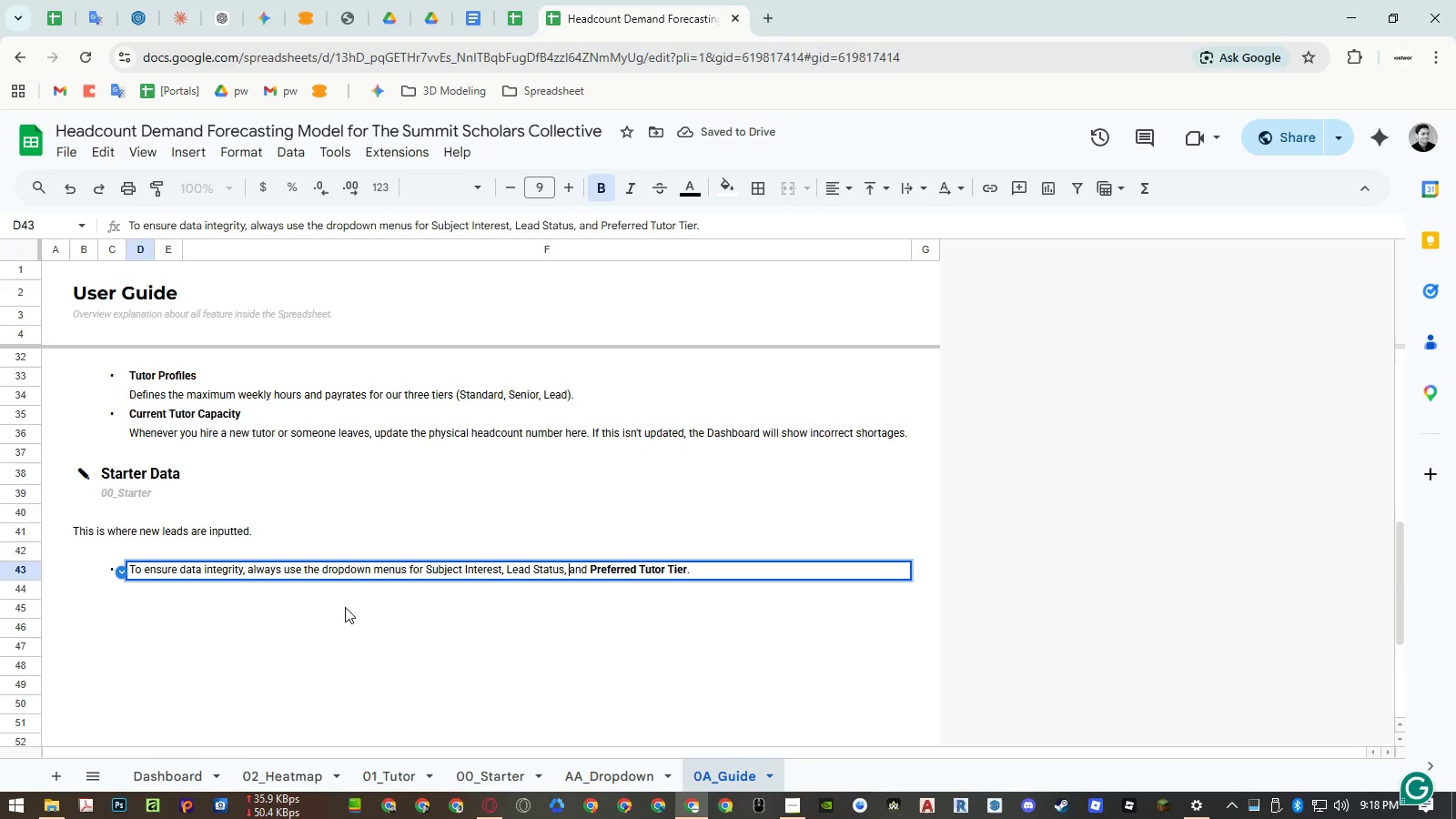 
key(Control+ArrowLeft)
 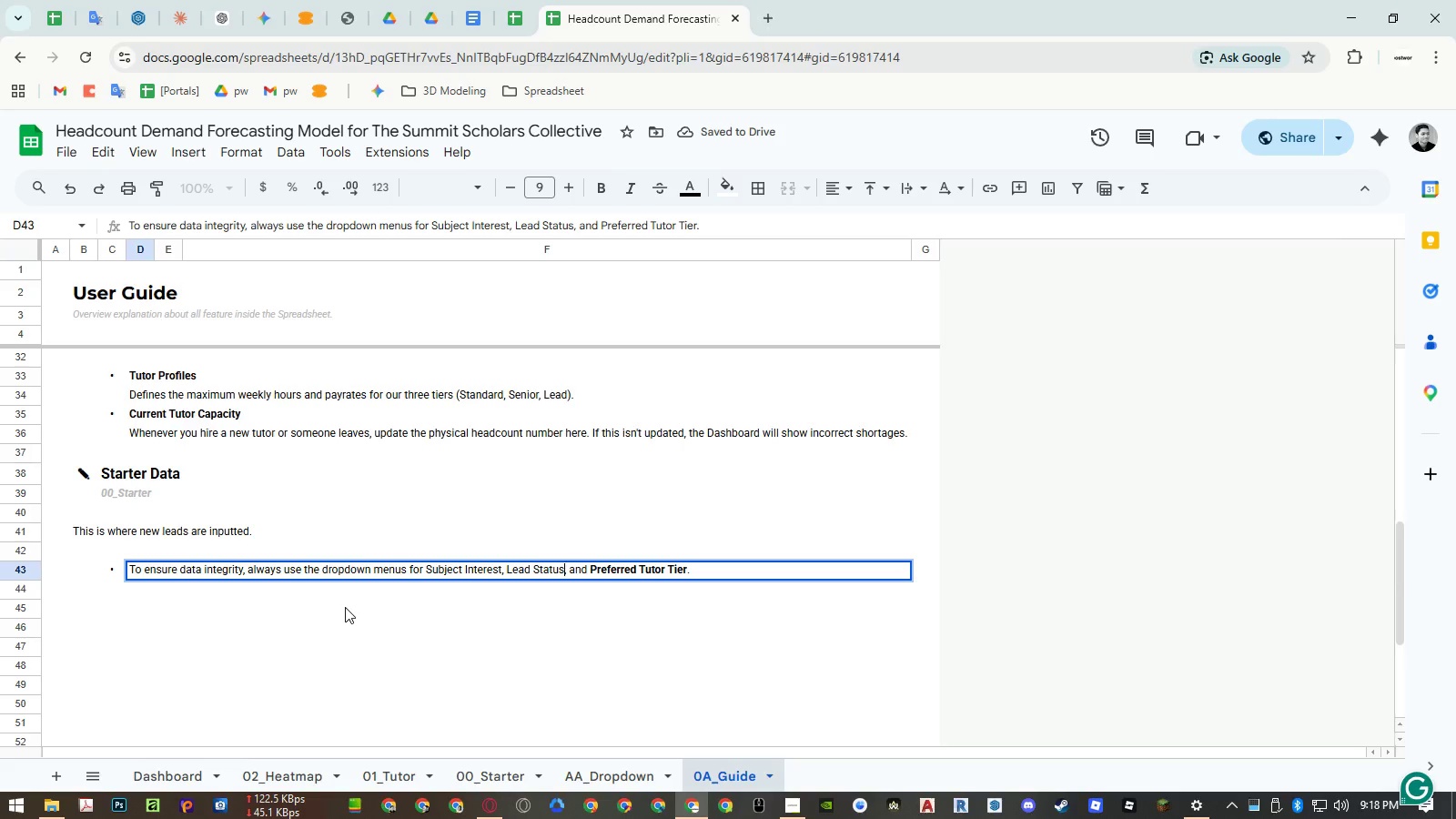 
key(Control+Shift+ArrowLeft)
 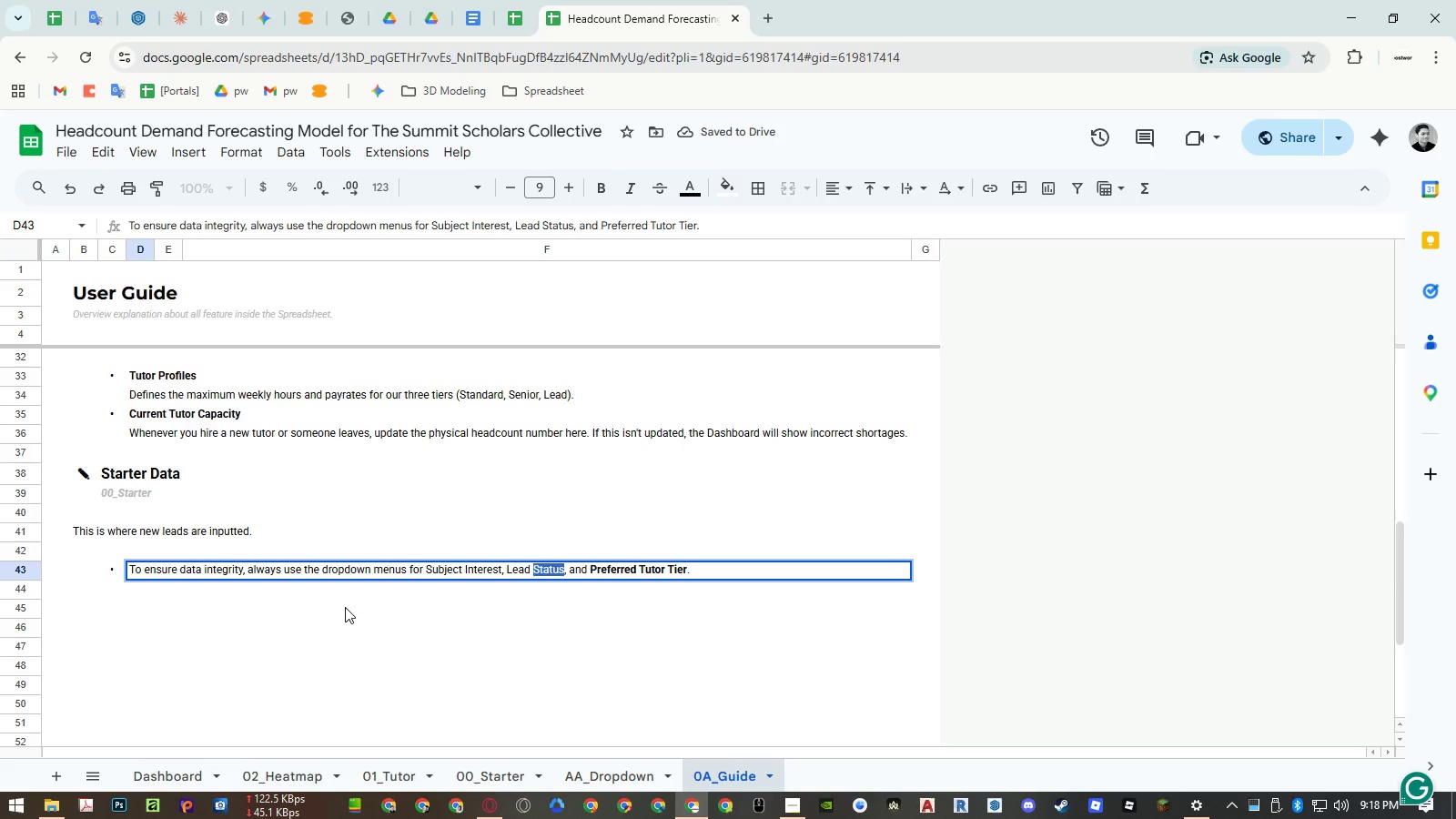 
key(Control+Shift+ArrowLeft)
 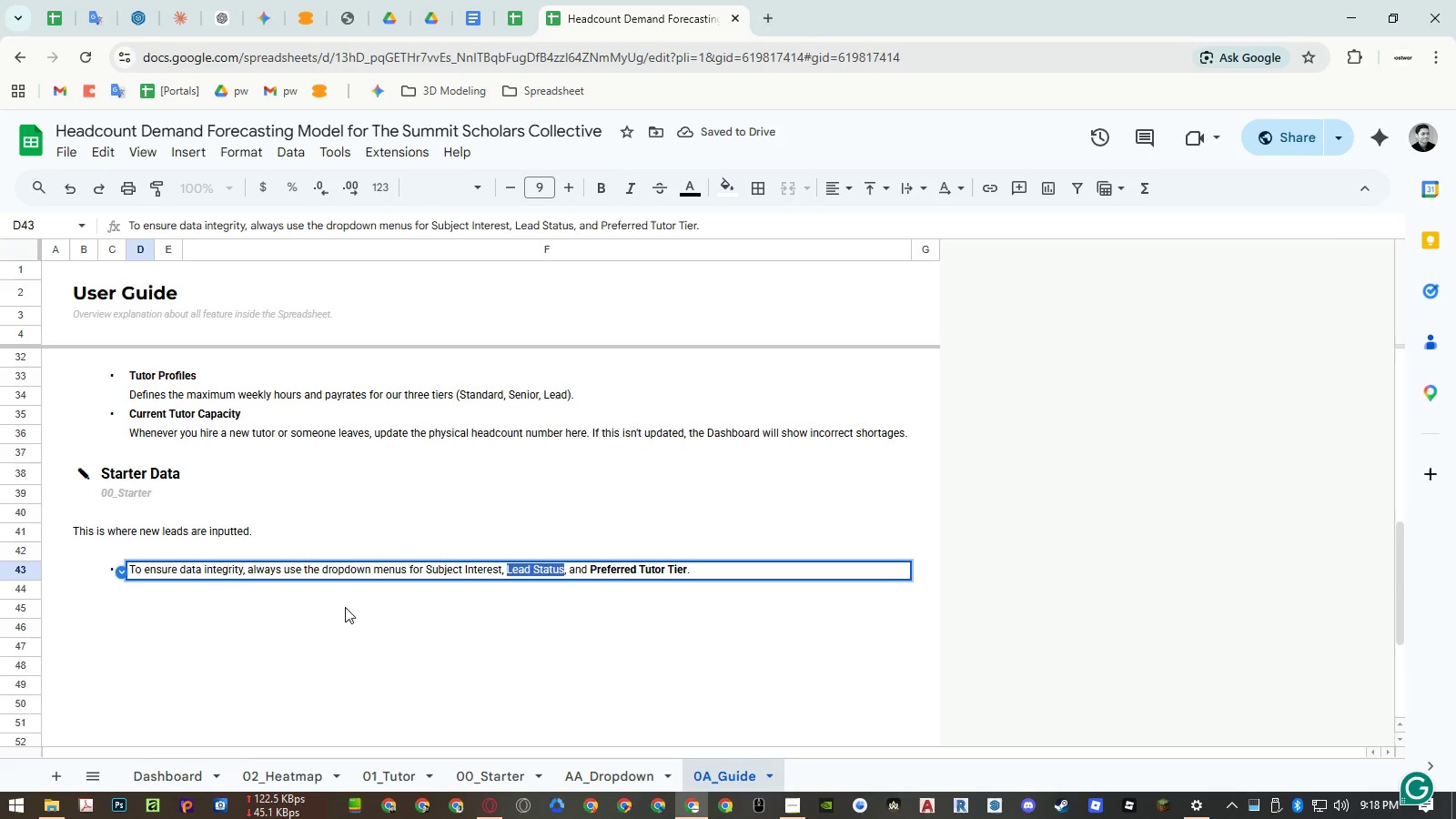 
key(Control+B)
 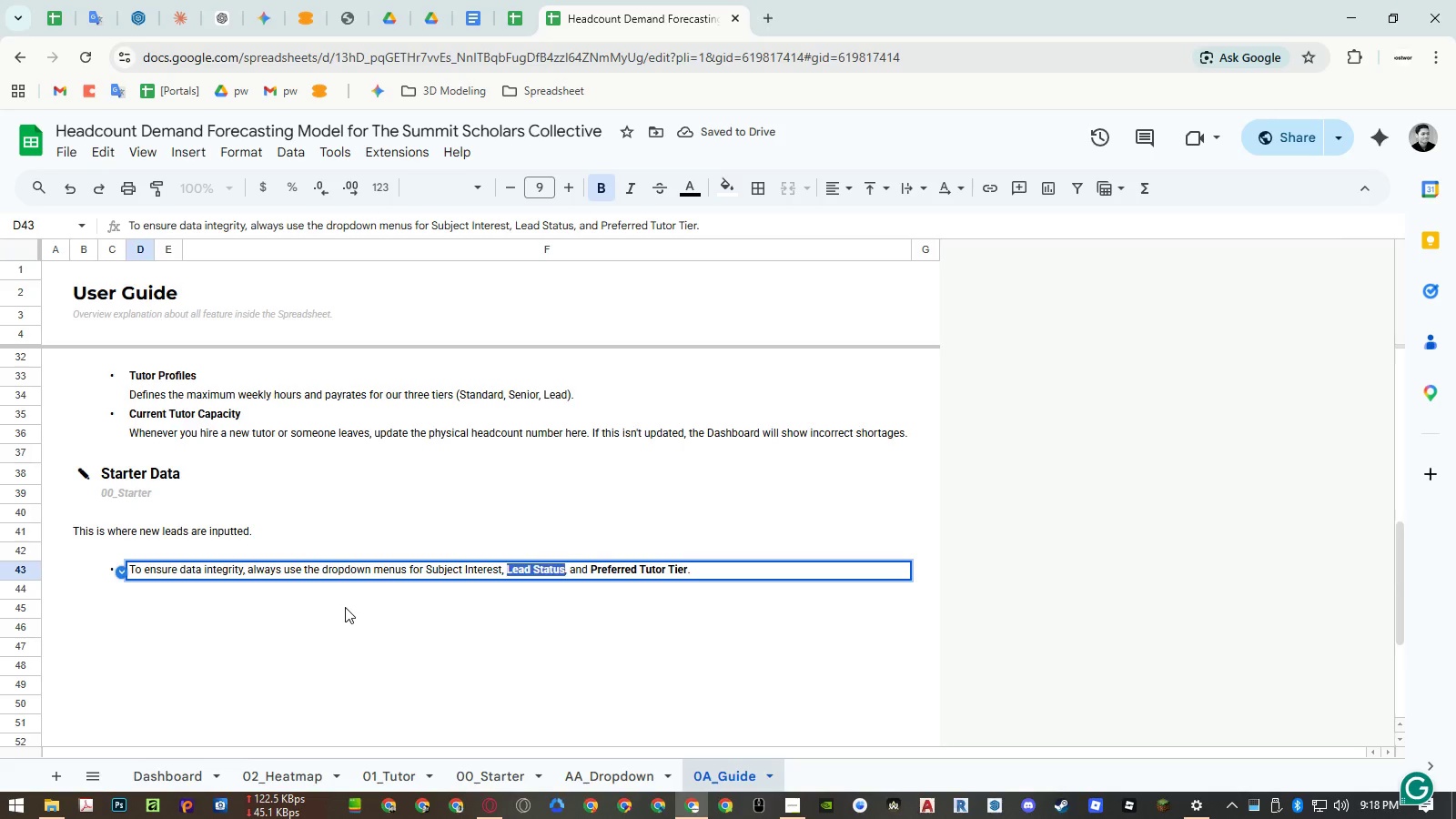 
key(Control+ArrowLeft)
 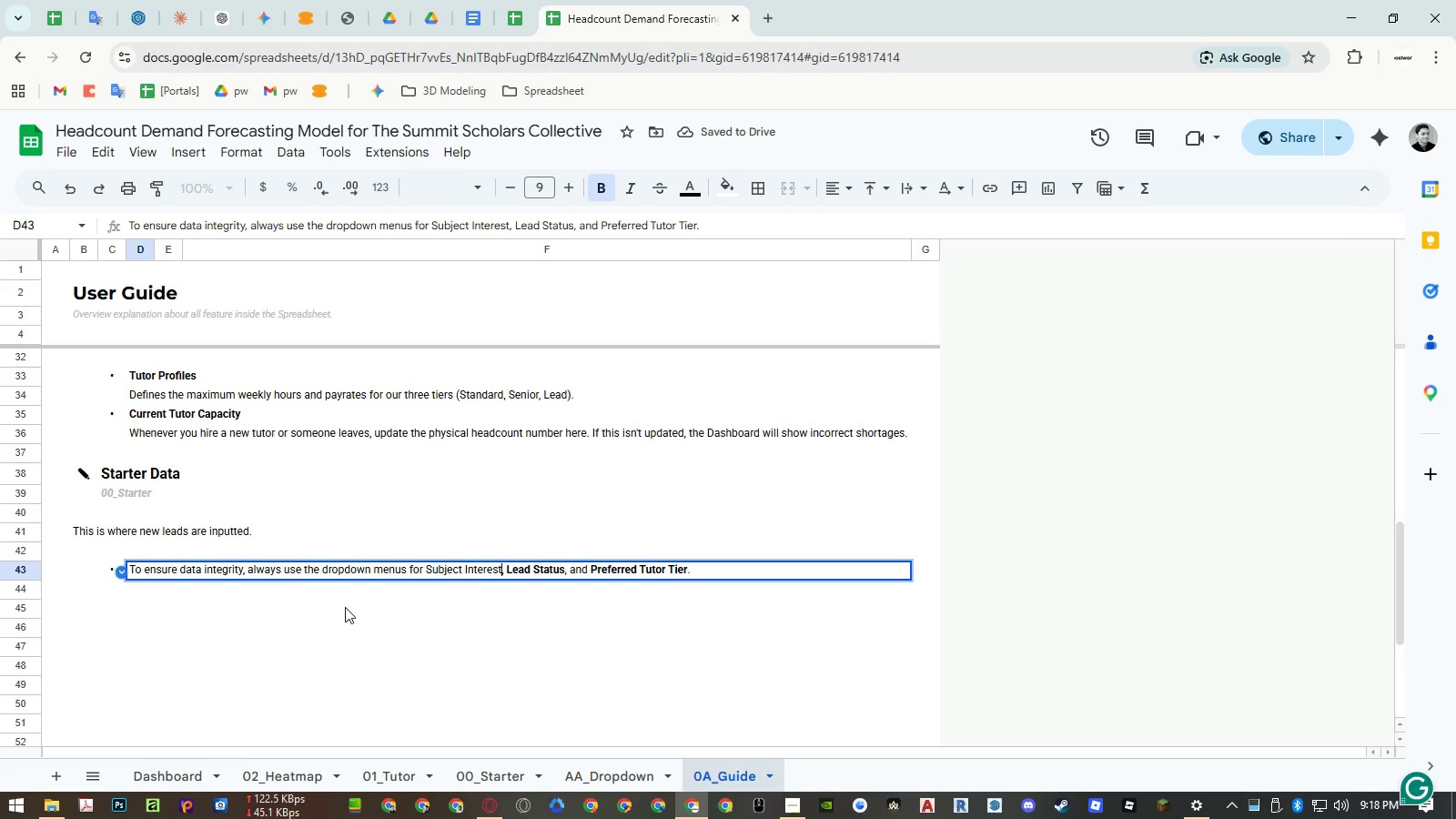 
key(Control+ArrowLeft)
 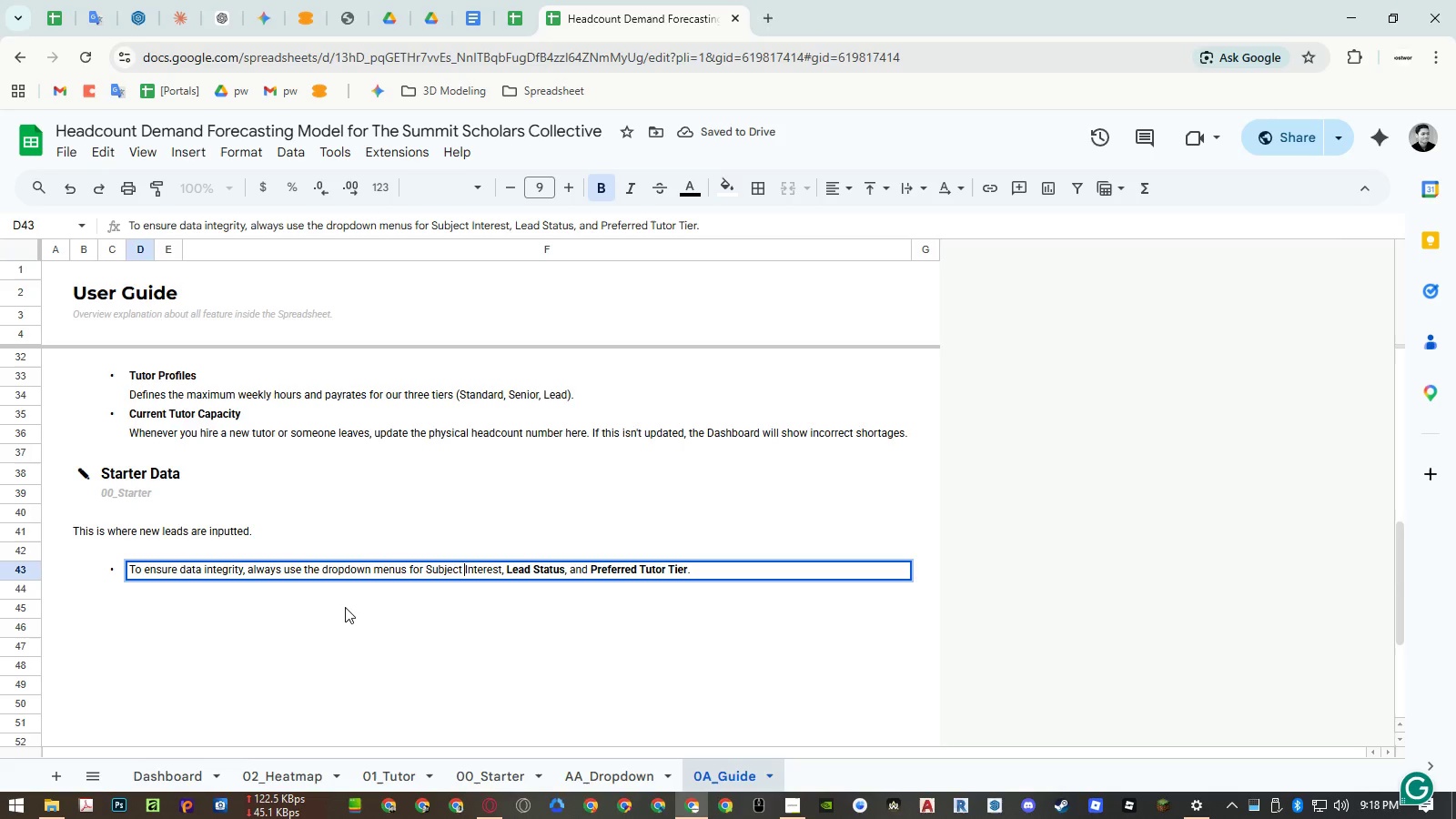 
key(Control+ArrowLeft)
 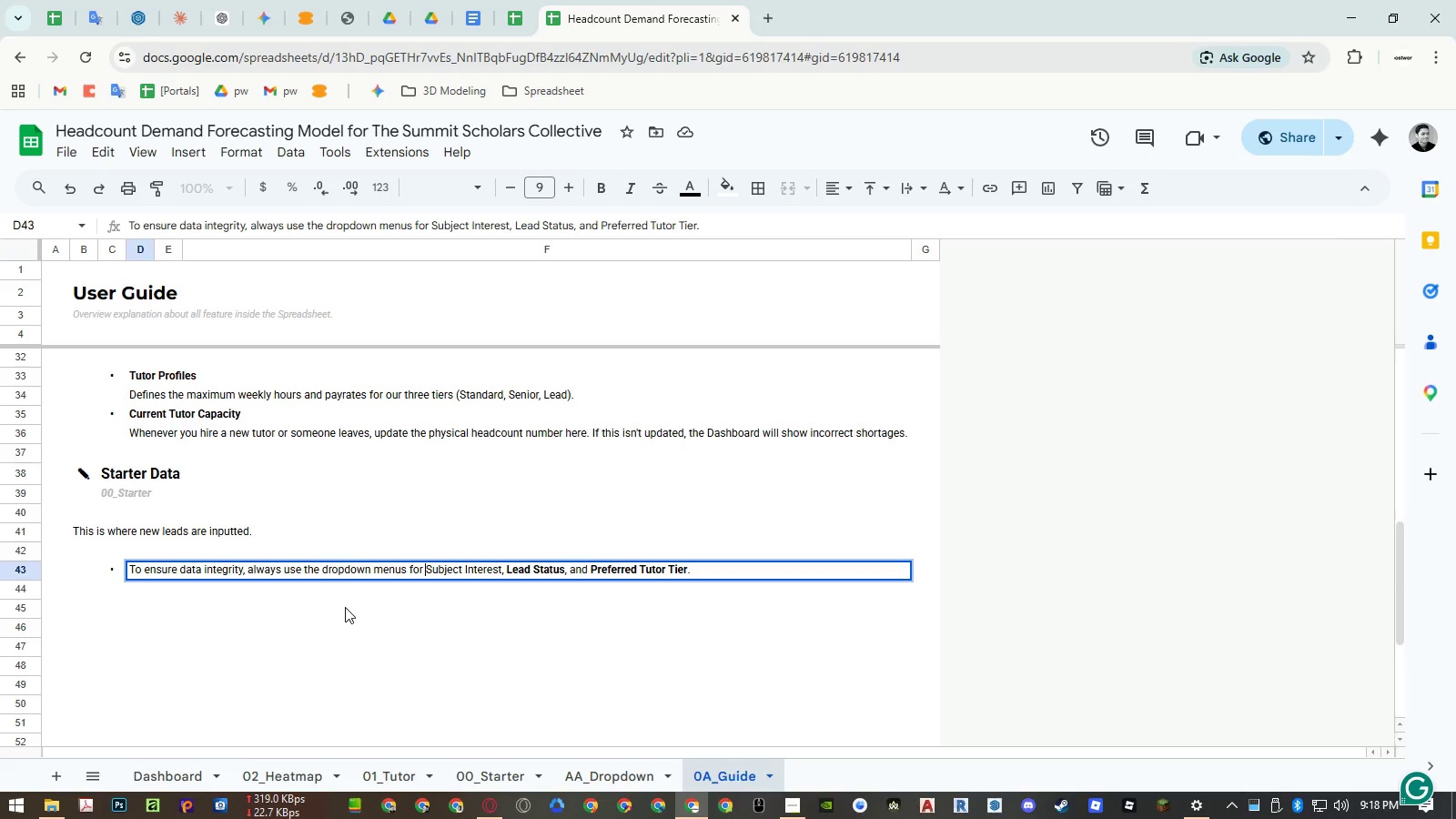 
key(Control+Shift+ArrowRight)
 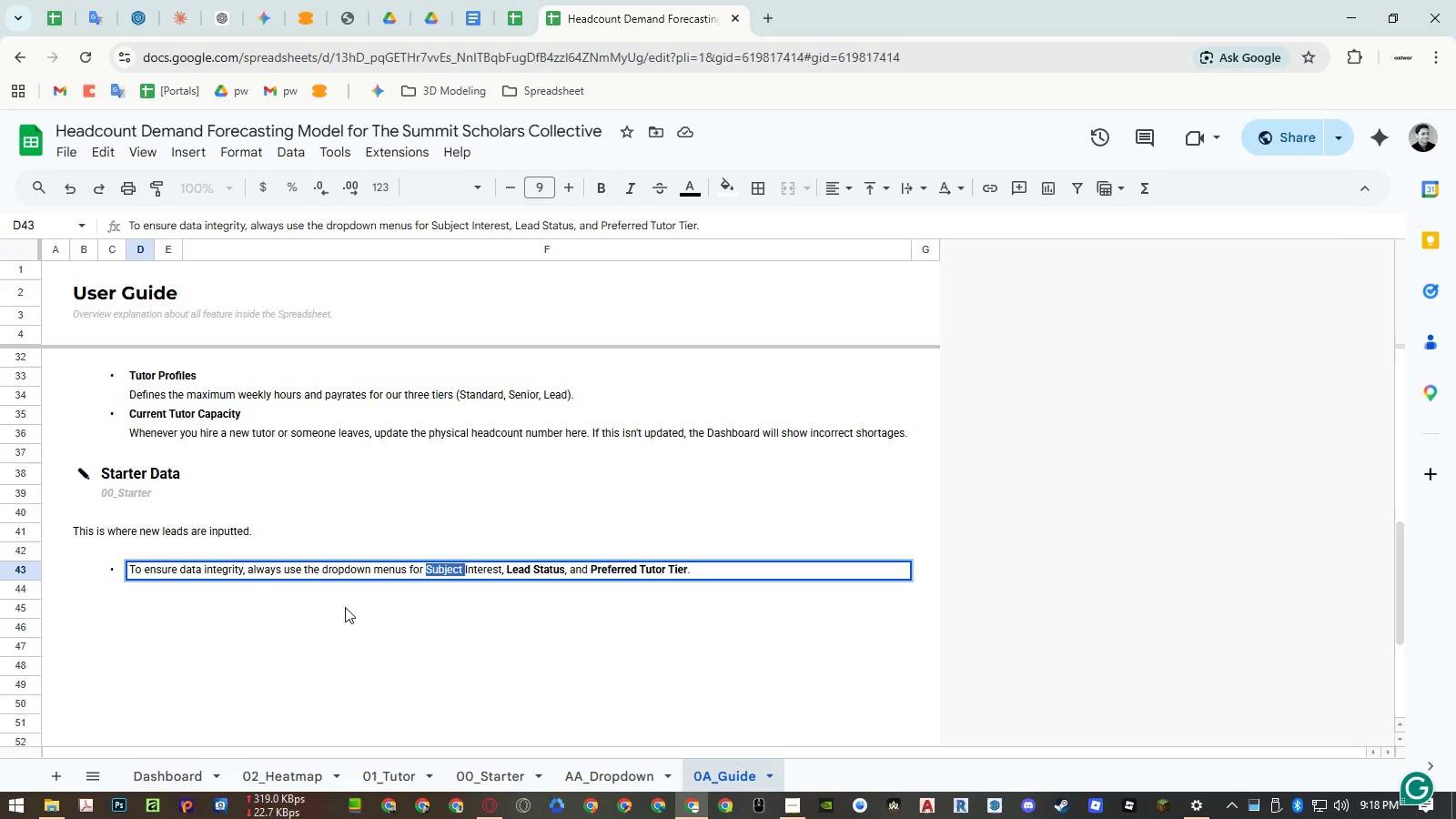 
key(Control+Shift+ArrowRight)
 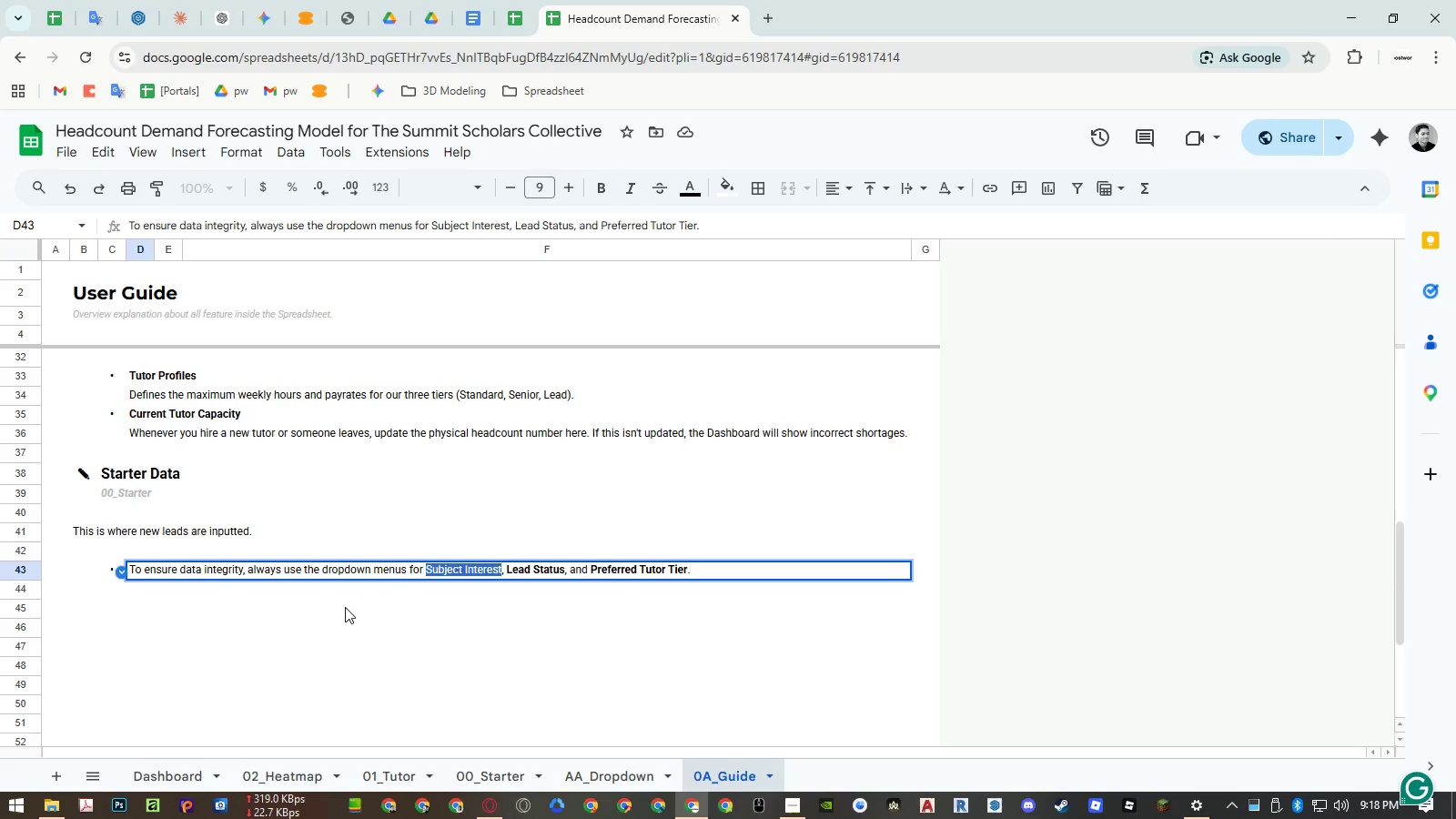 
key(Control+Shift+B)
 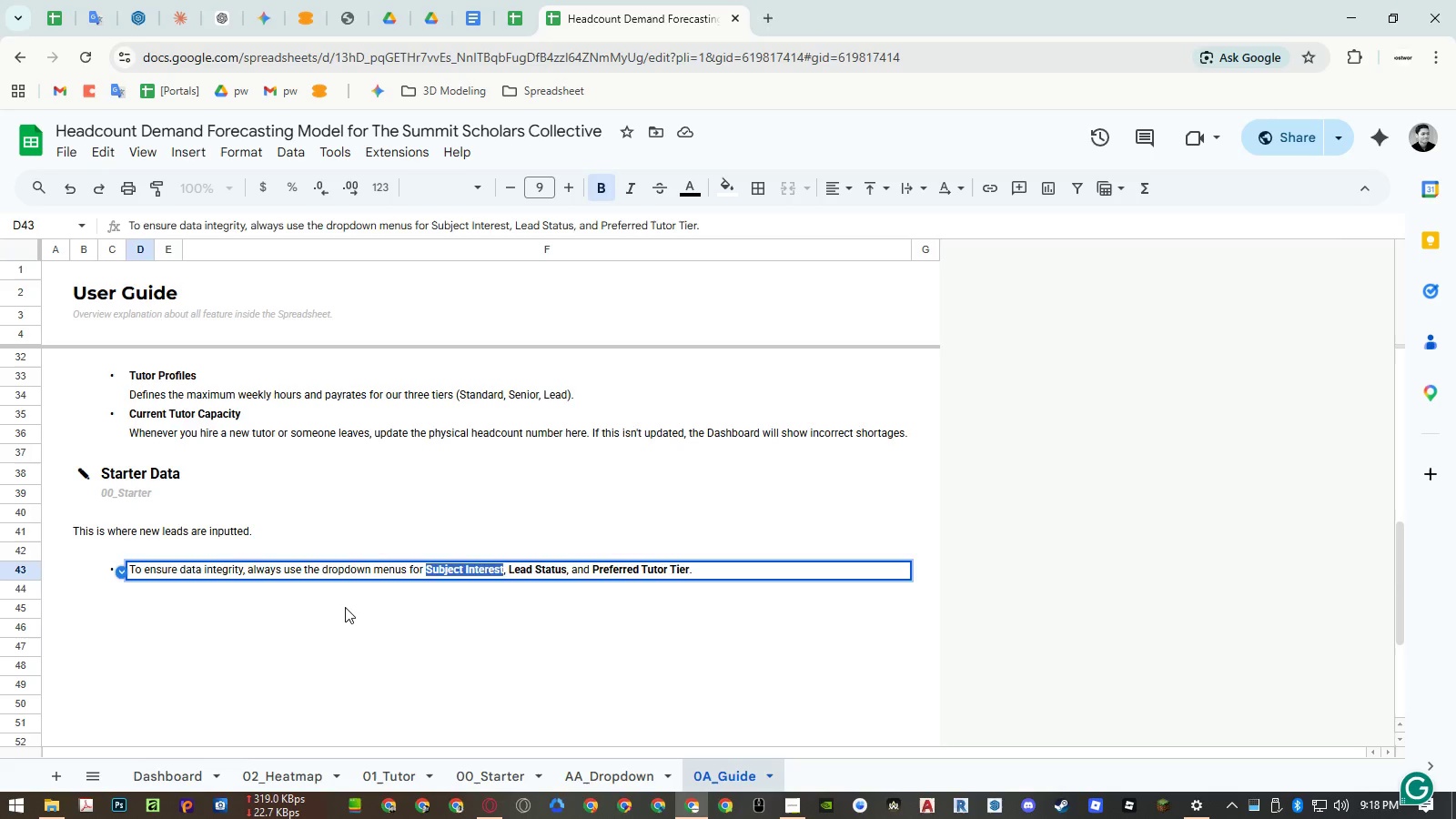 
key(Shift+Enter)
 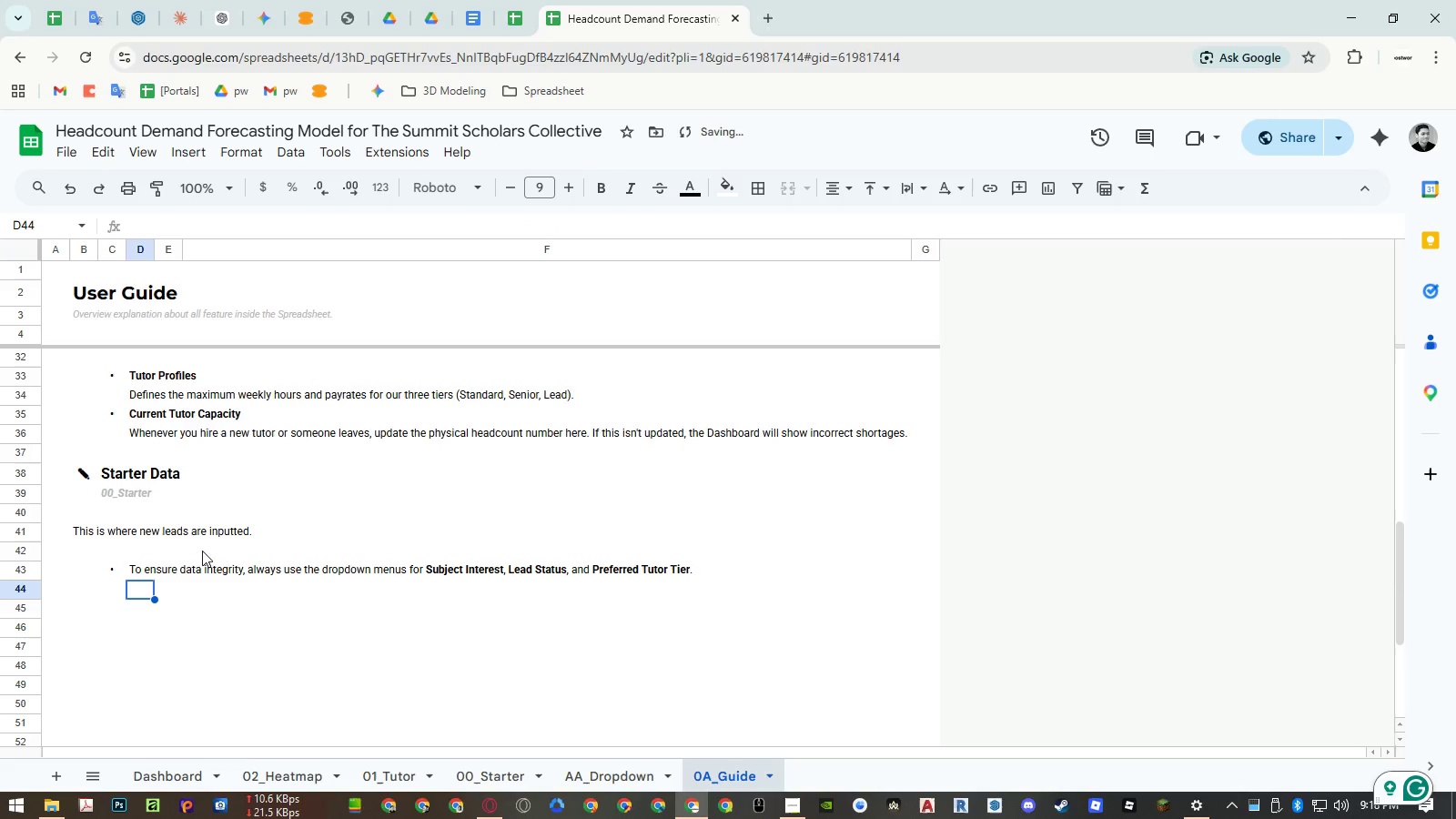 
left_click([30, 567])
 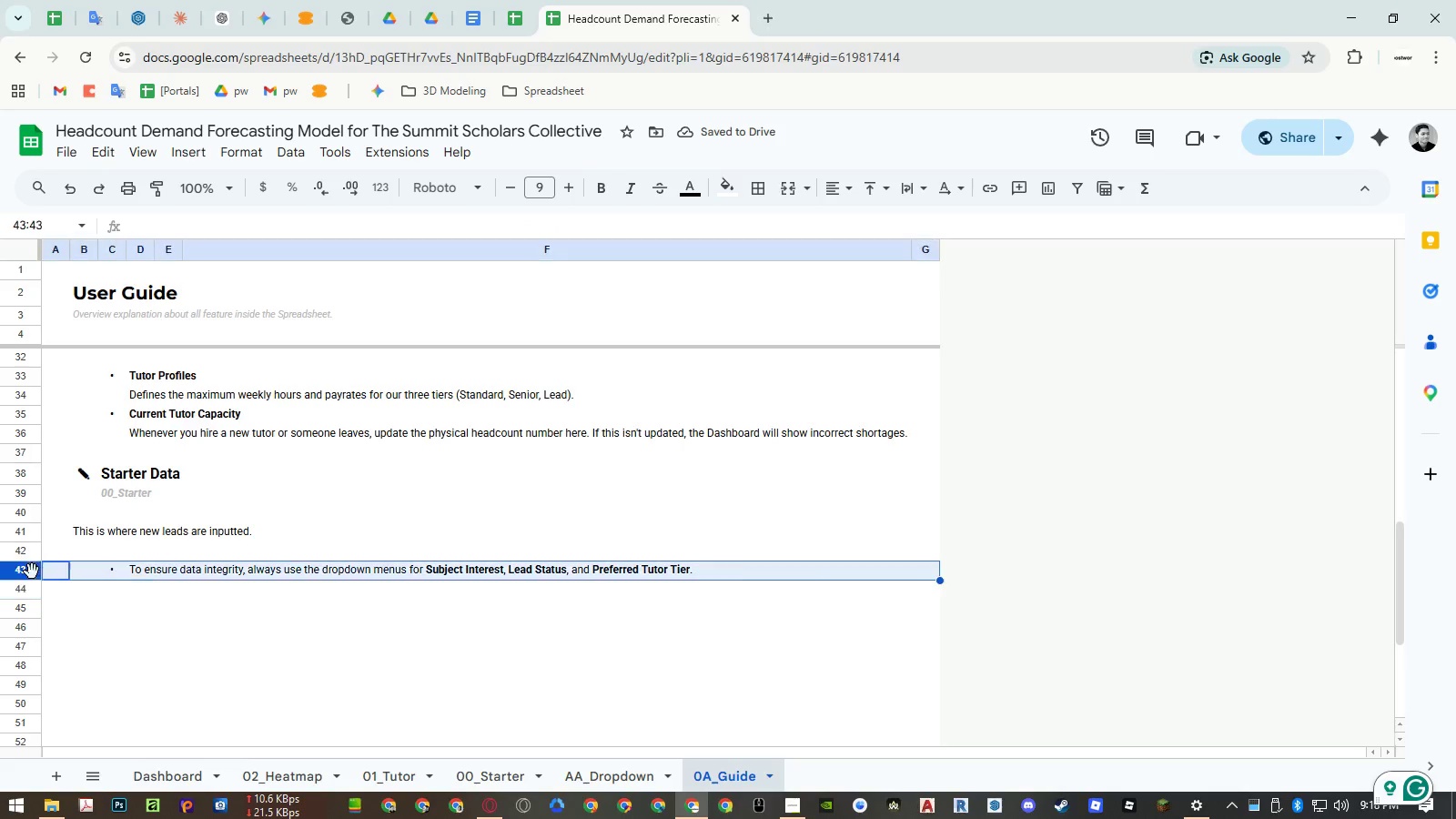 
key(Control+ControlLeft)
 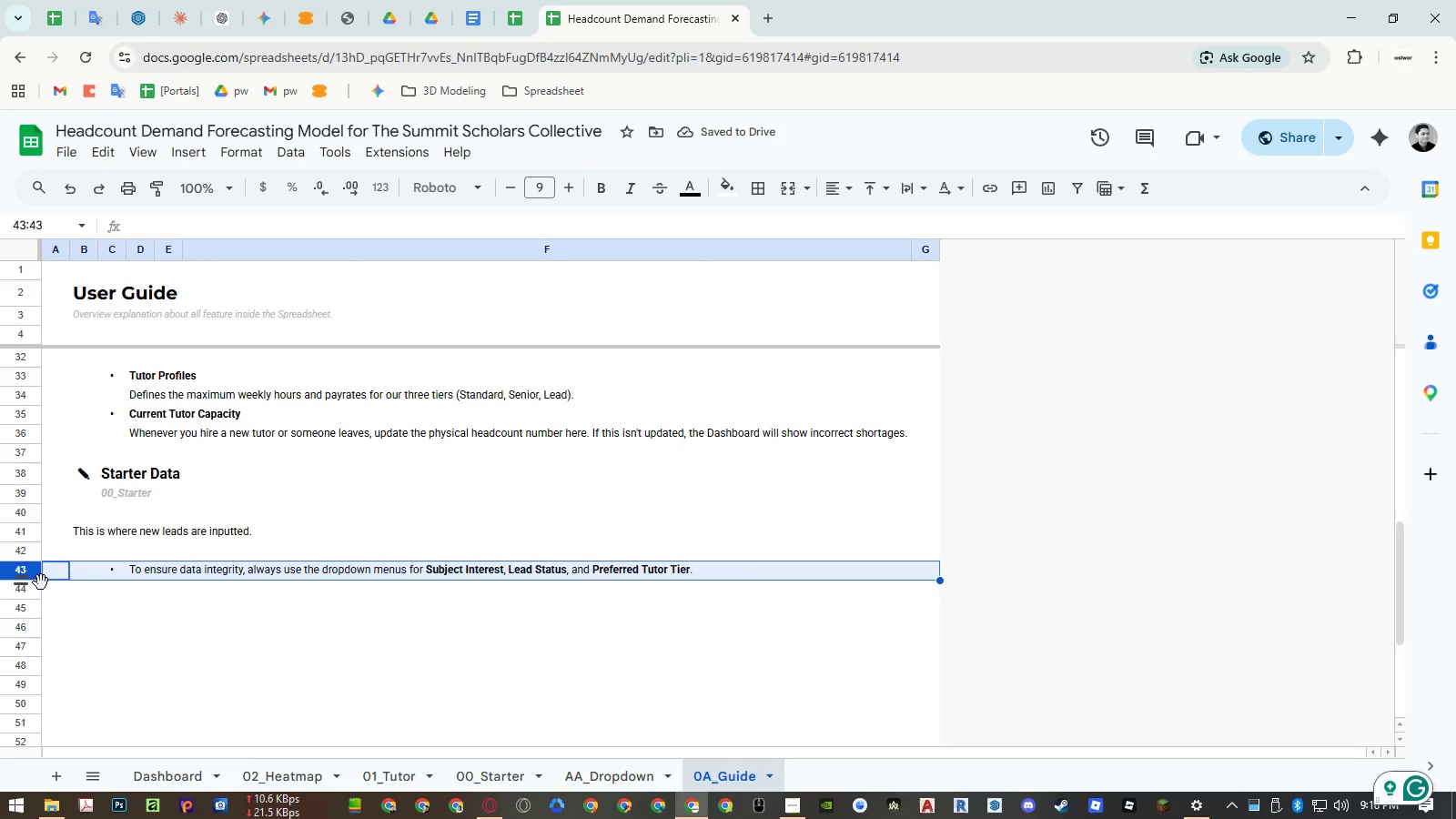 
key(Control+C)
 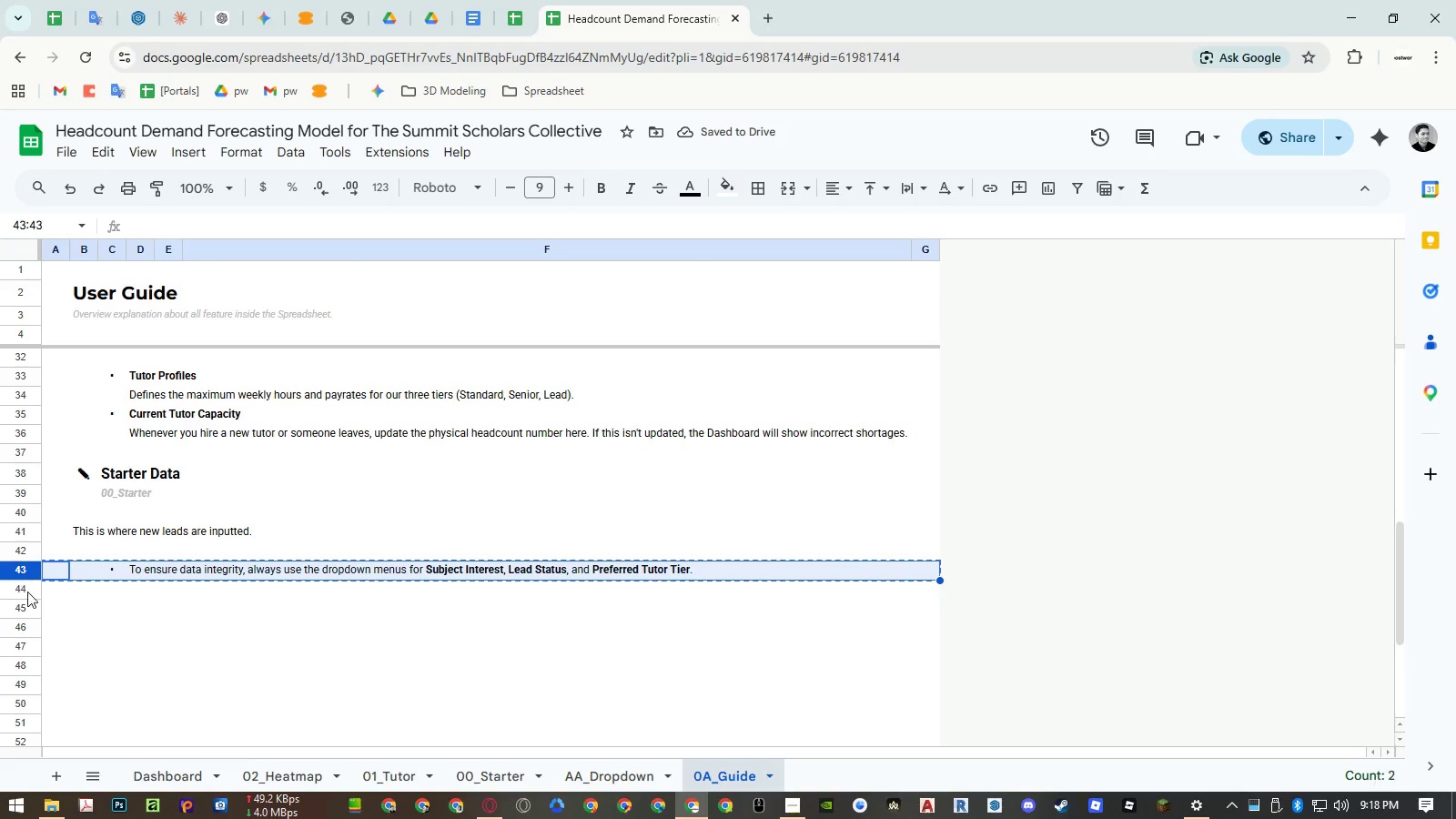 
left_click([27, 592])
 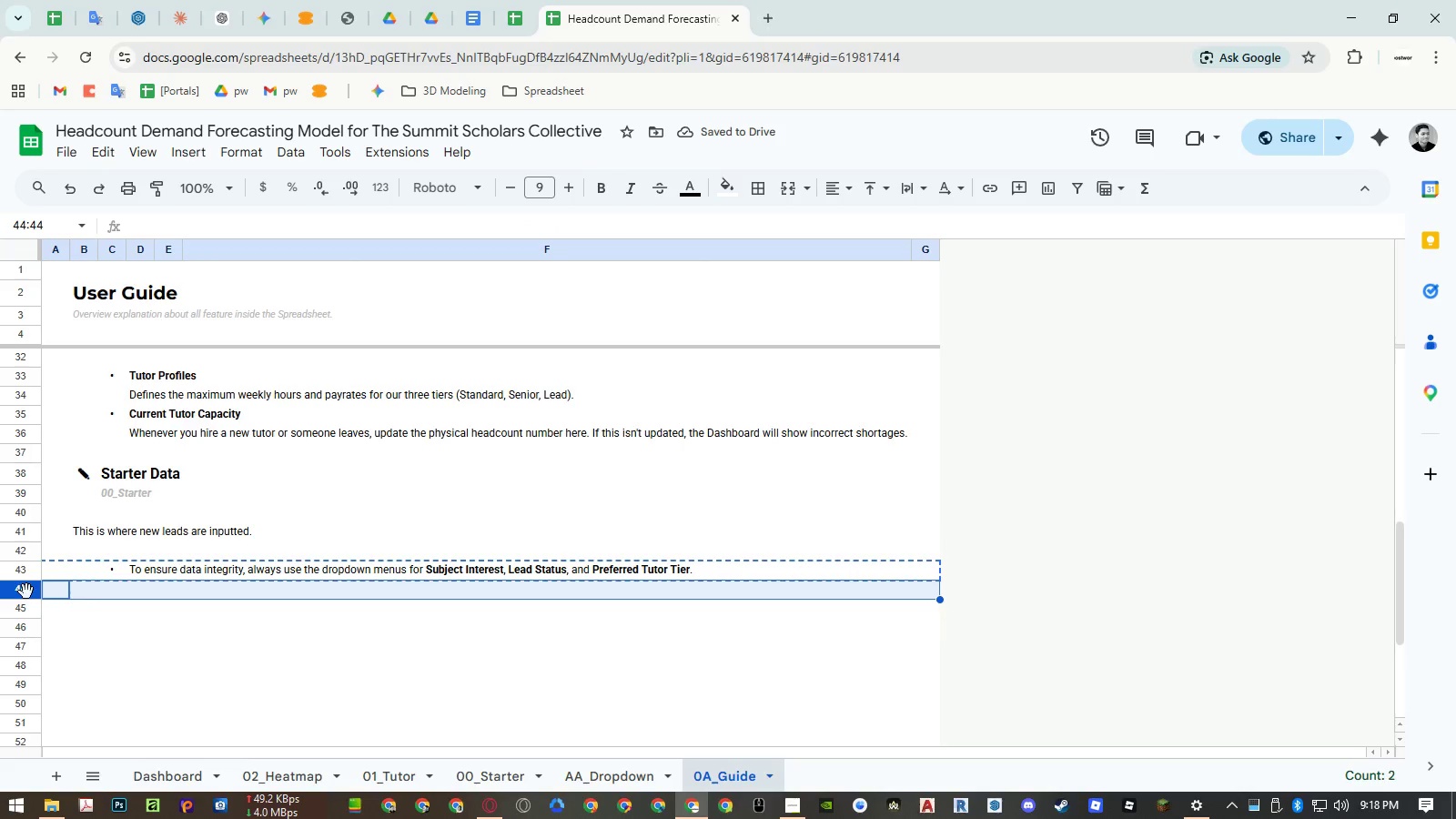 
key(Control+ControlLeft)
 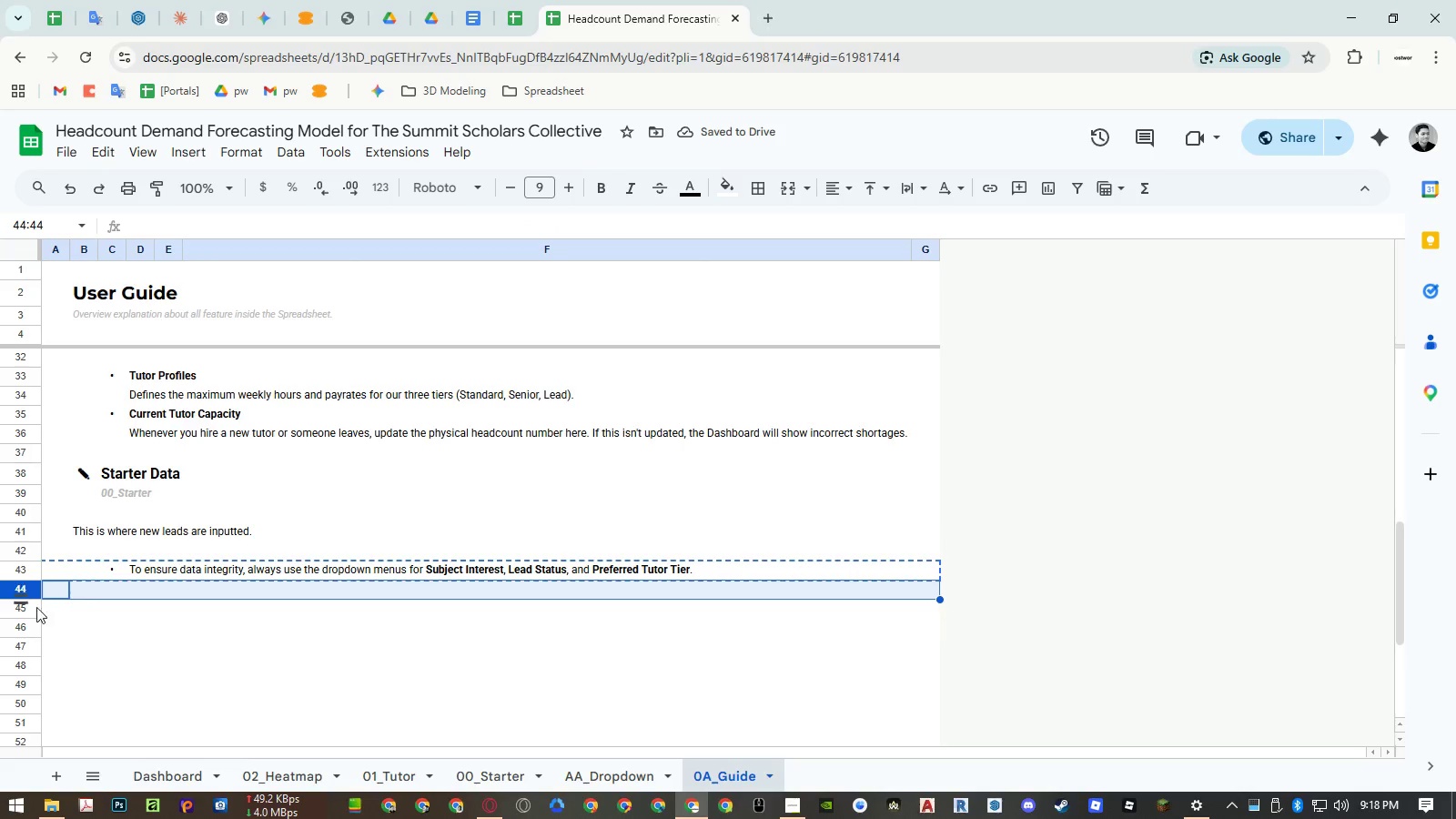 
key(Control+V)
 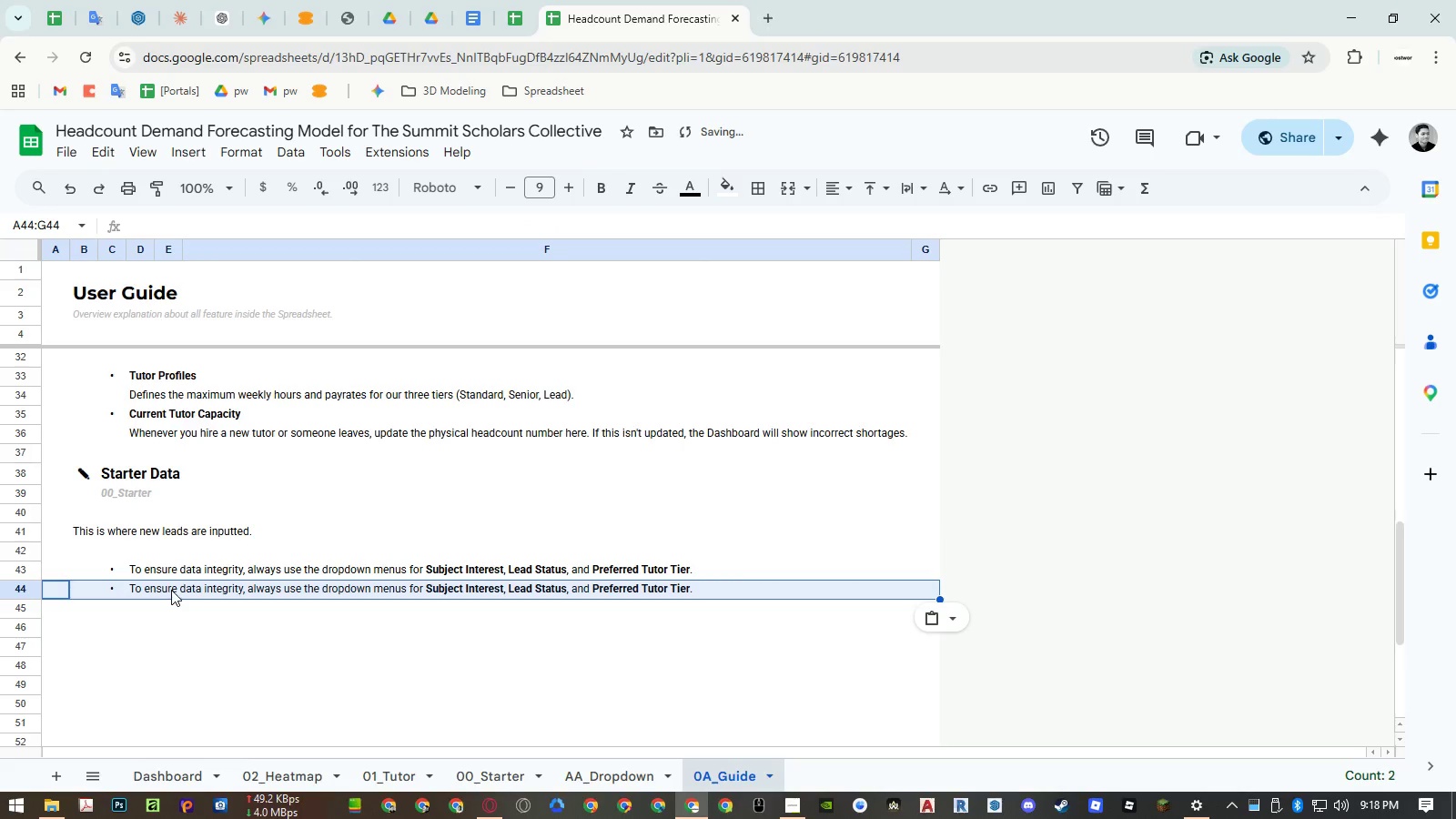 
left_click([170, 589])
 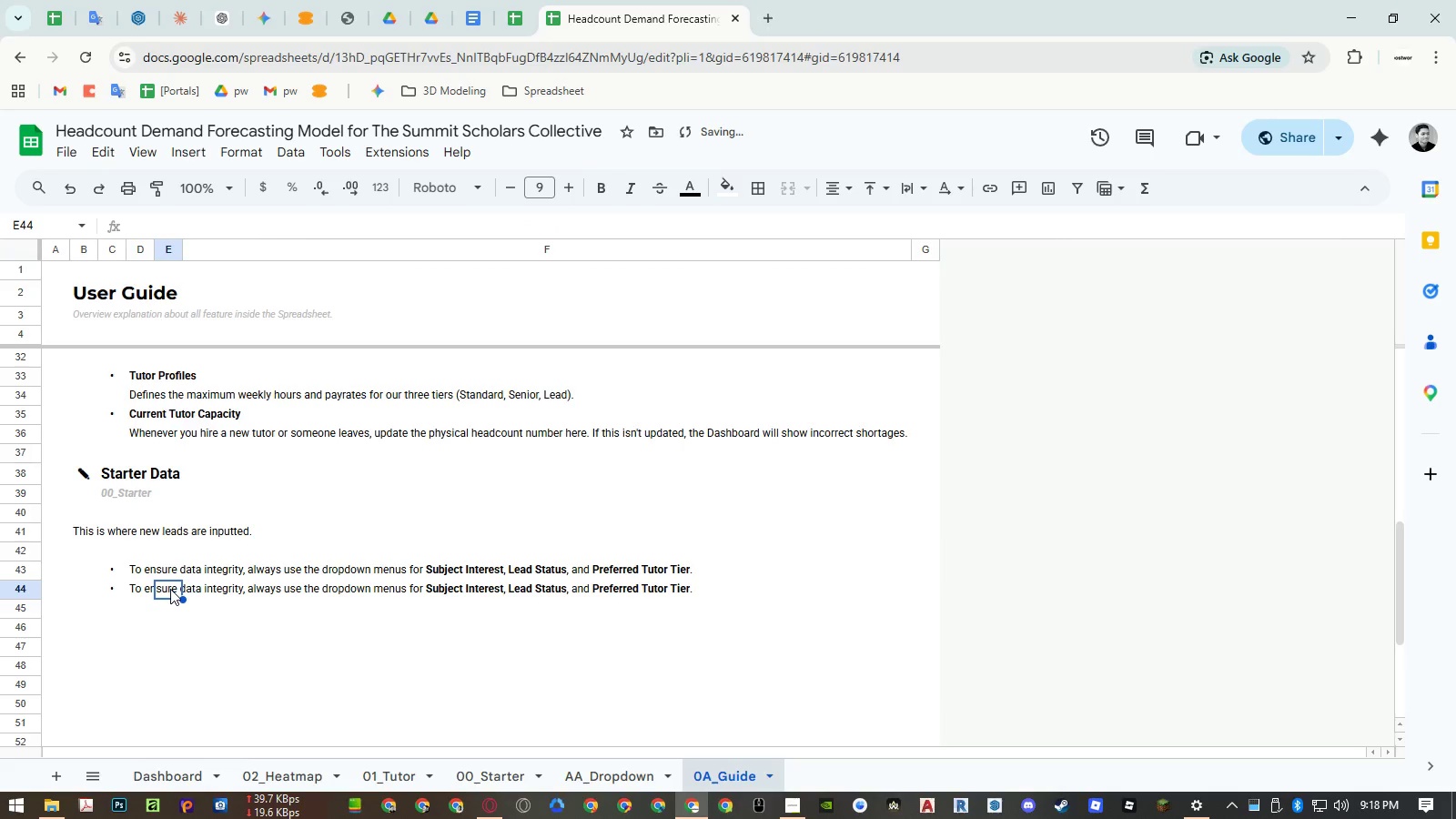 
type(As you ad)
key(Escape)
 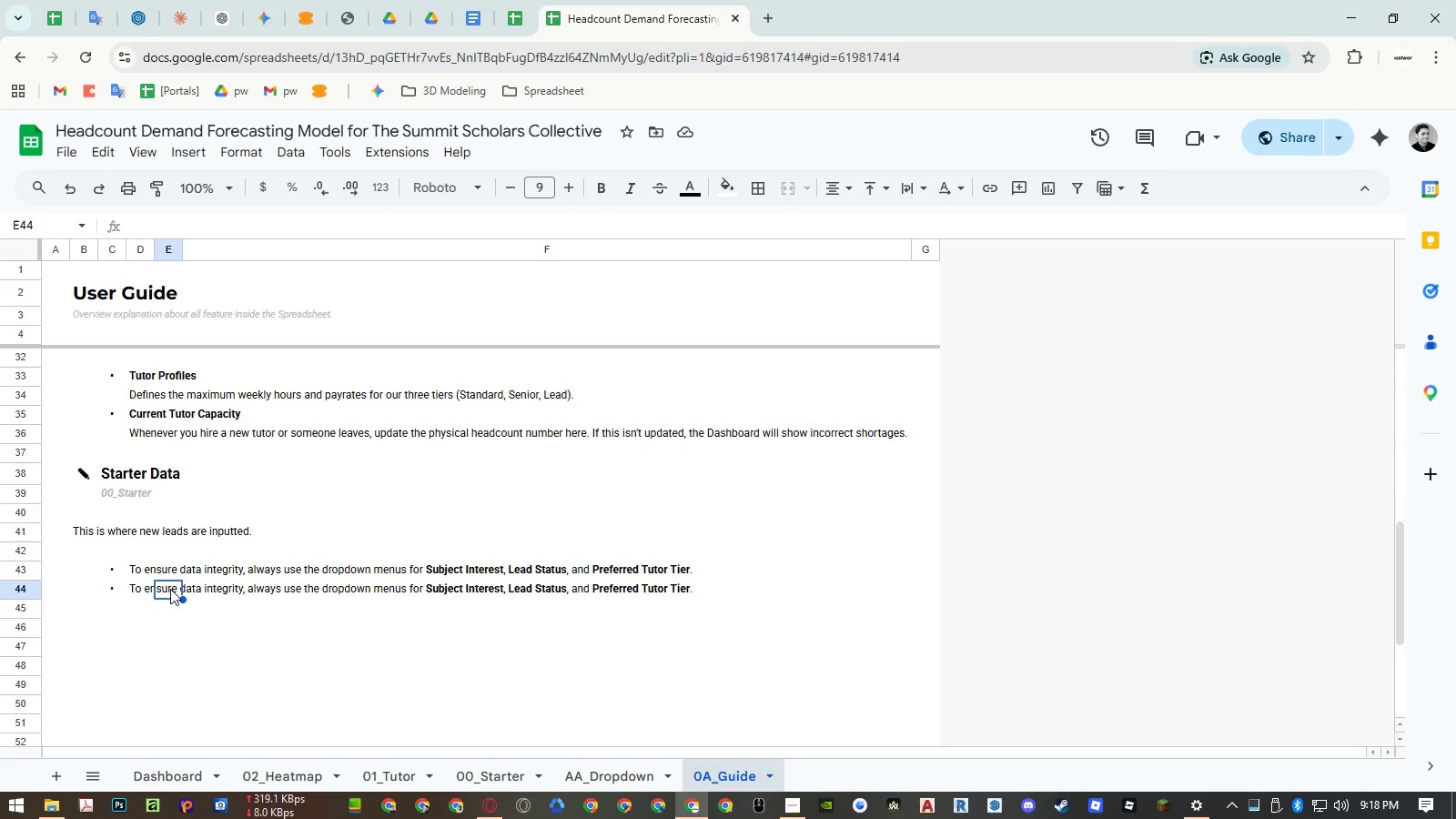 
key(ArrowLeft)
 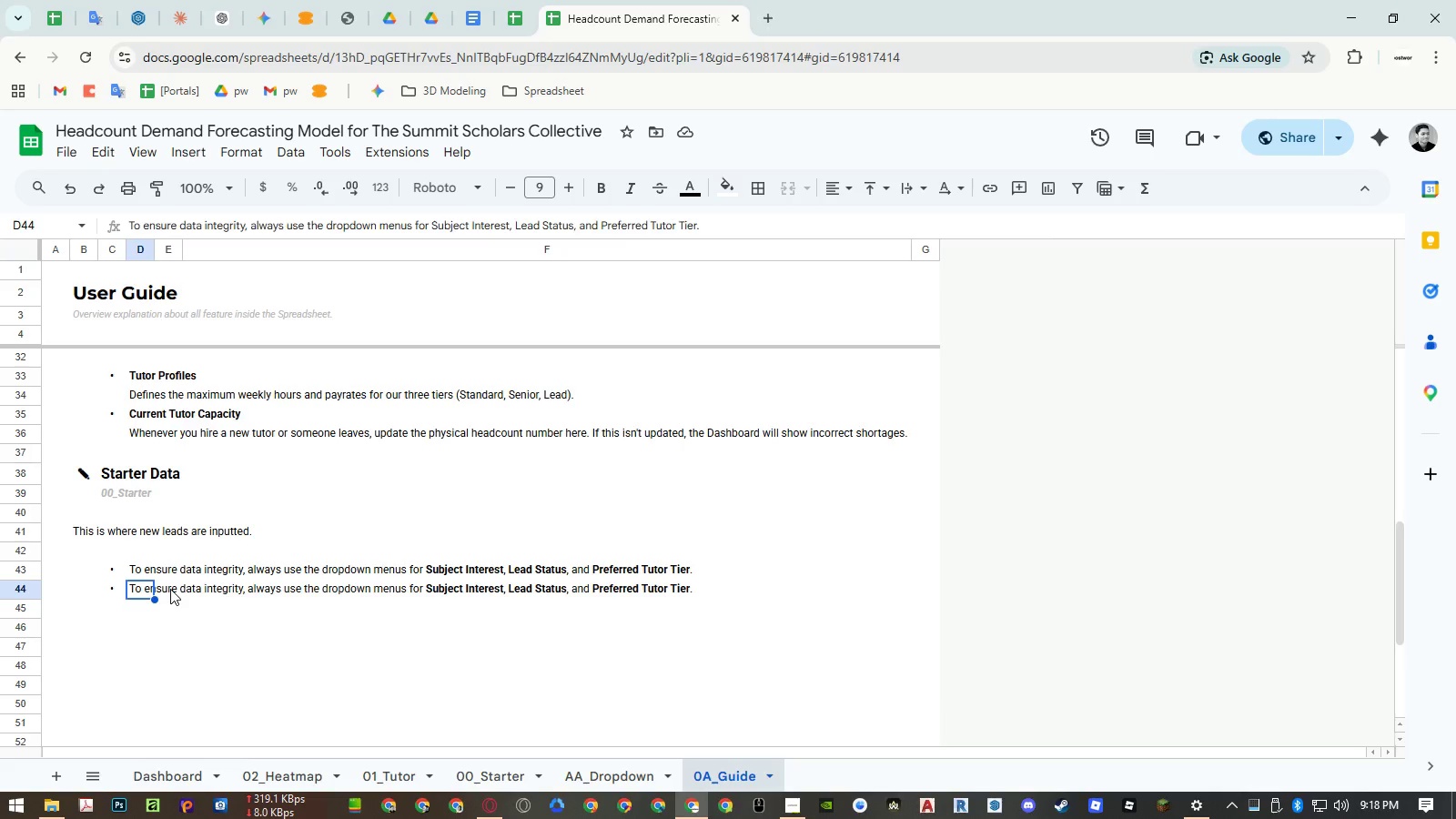 
type([Delete]As )
key(Escape)
 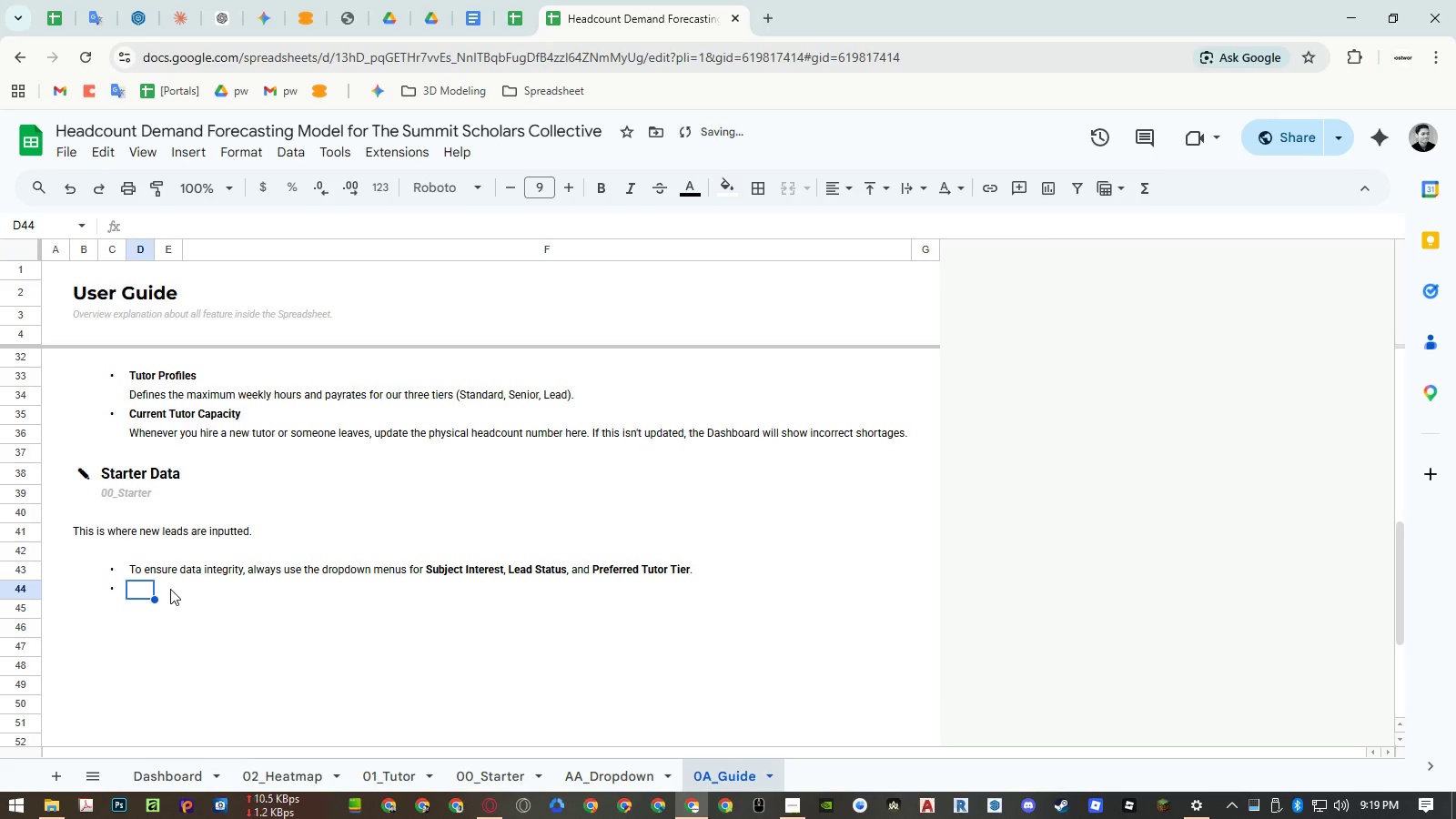 
key(ArrowRight)
 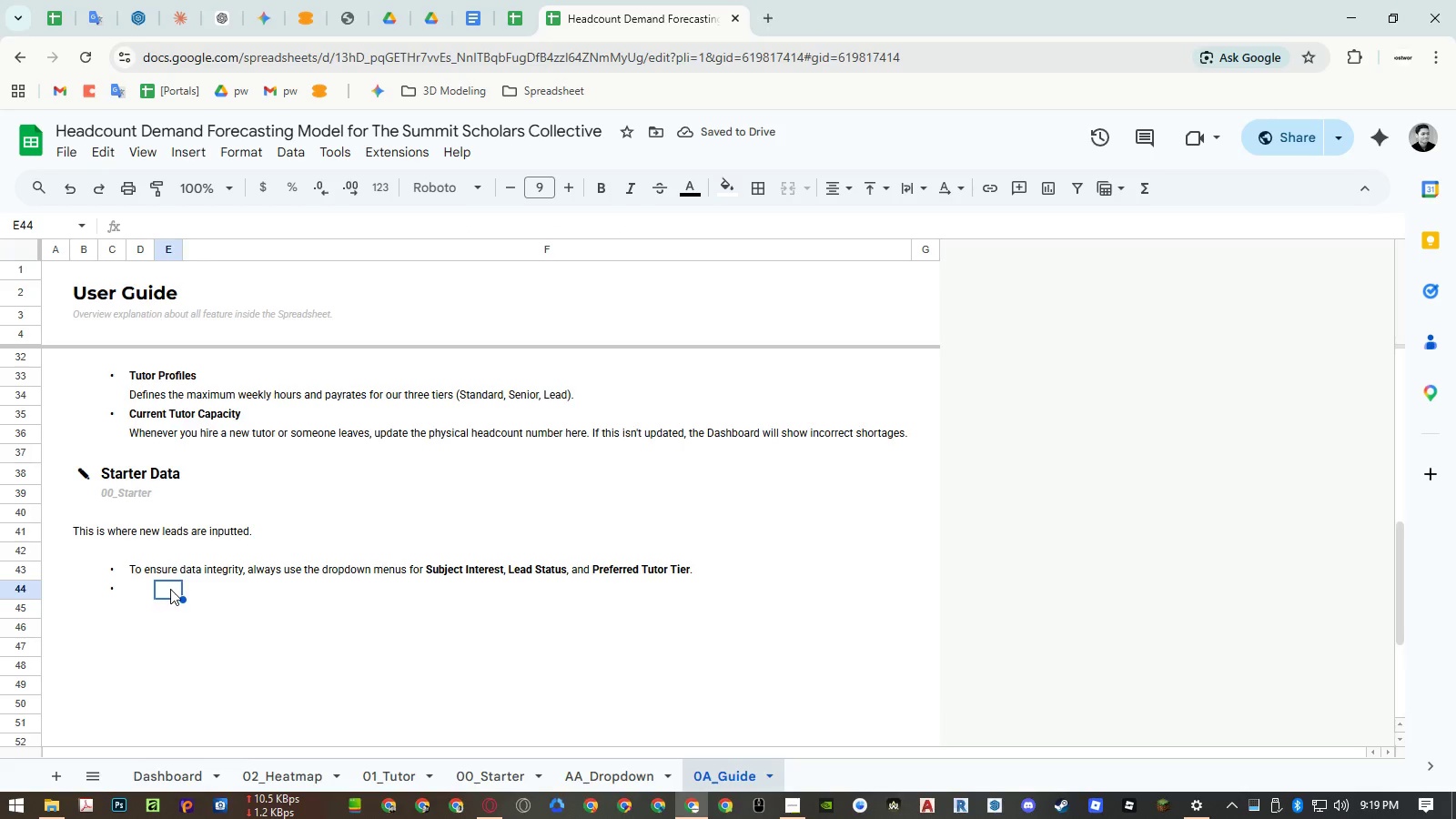 
key(ArrowLeft)
 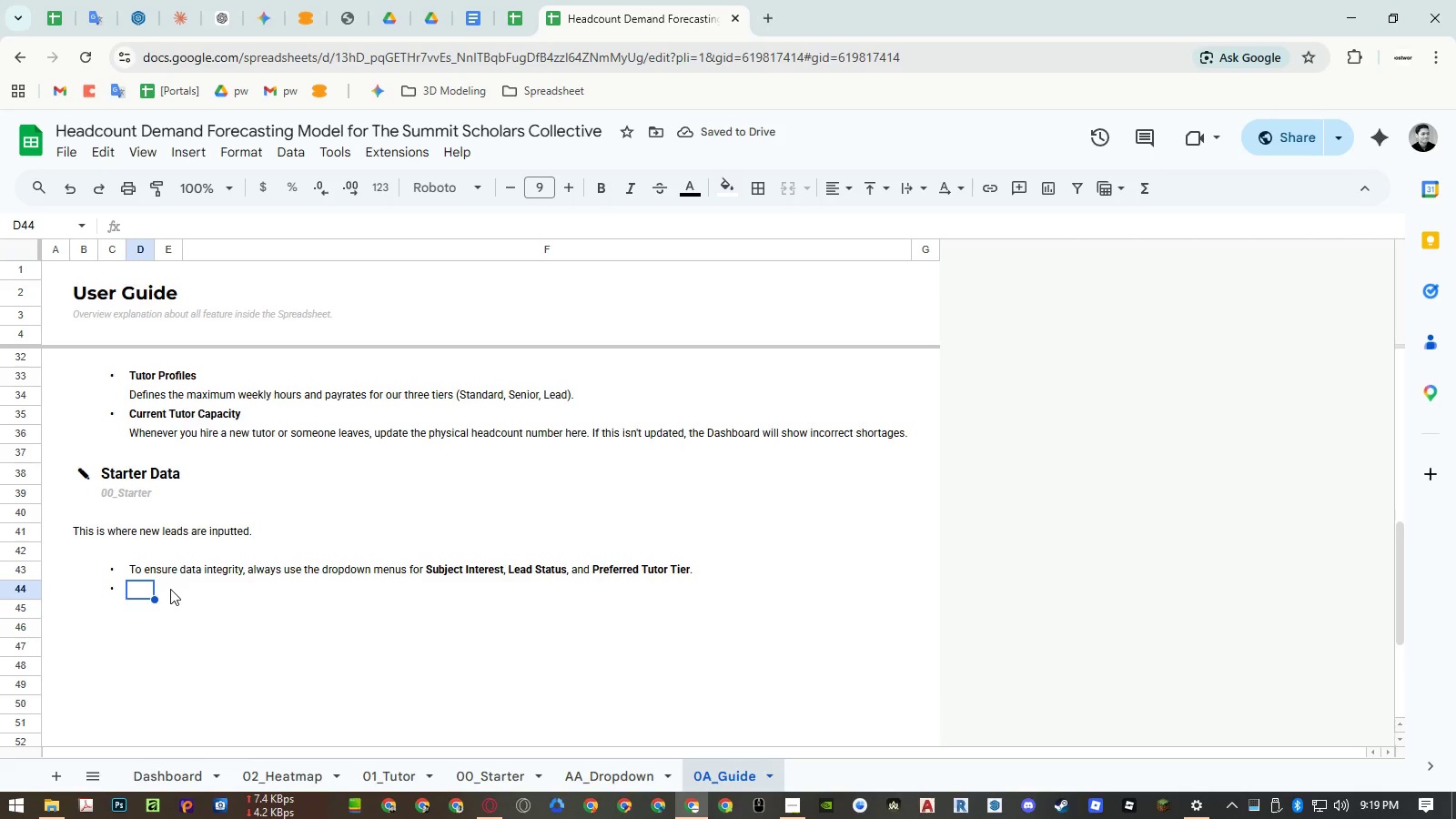 
key(ArrowUp)
 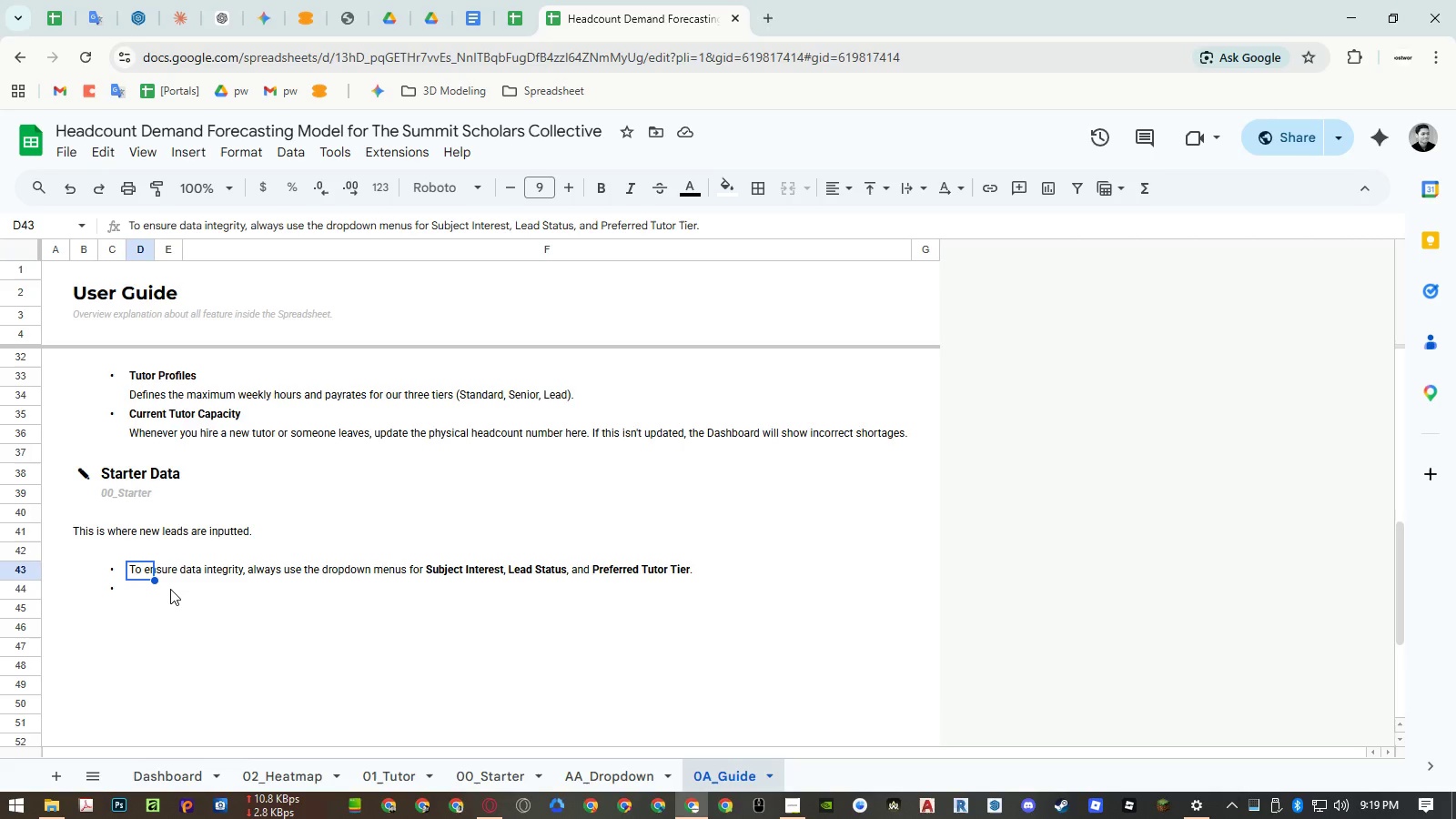 
scroll: coordinate [170, 589], scroll_direction: up, amount: 2.0
 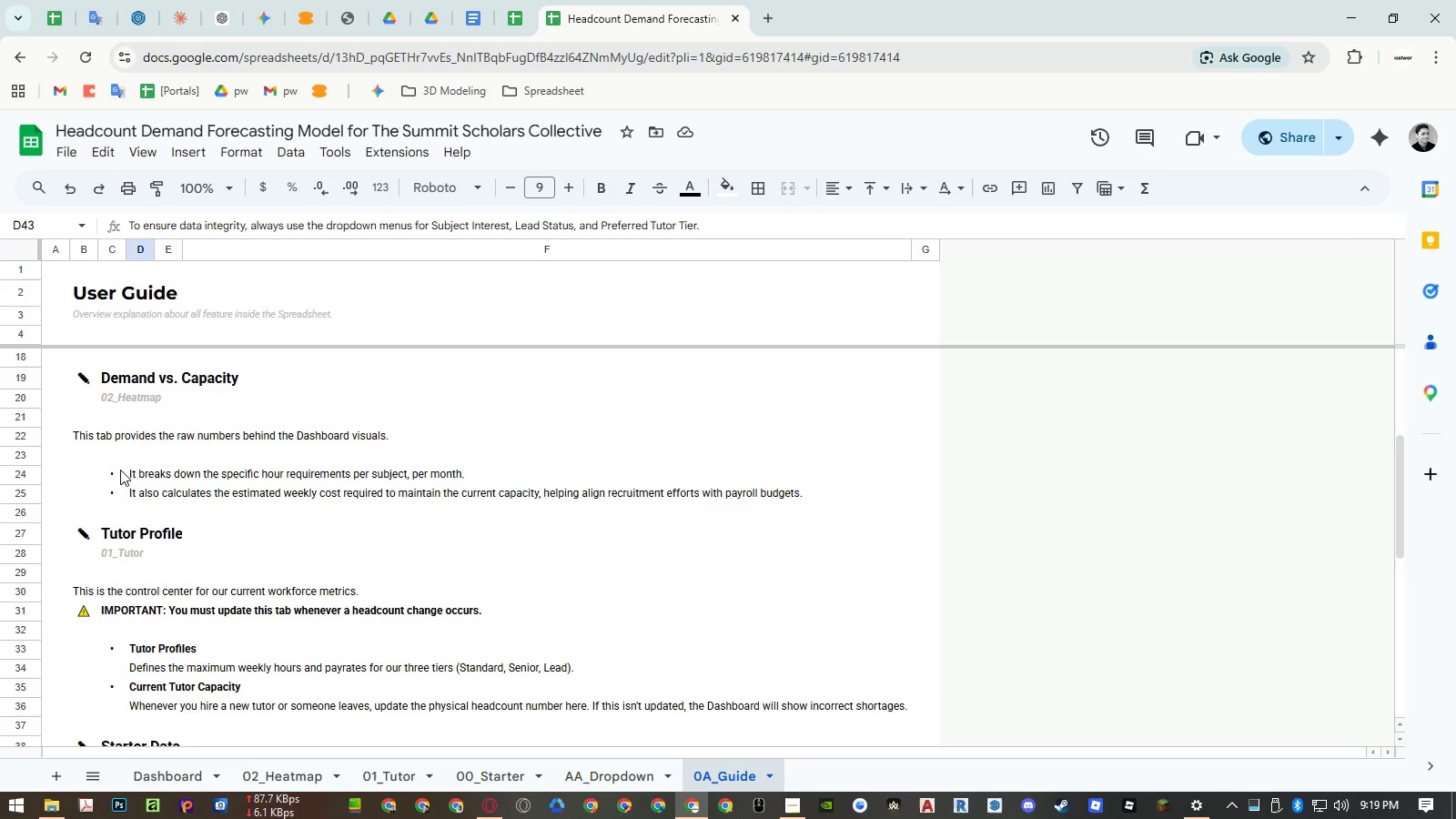 
left_click([128, 474])
 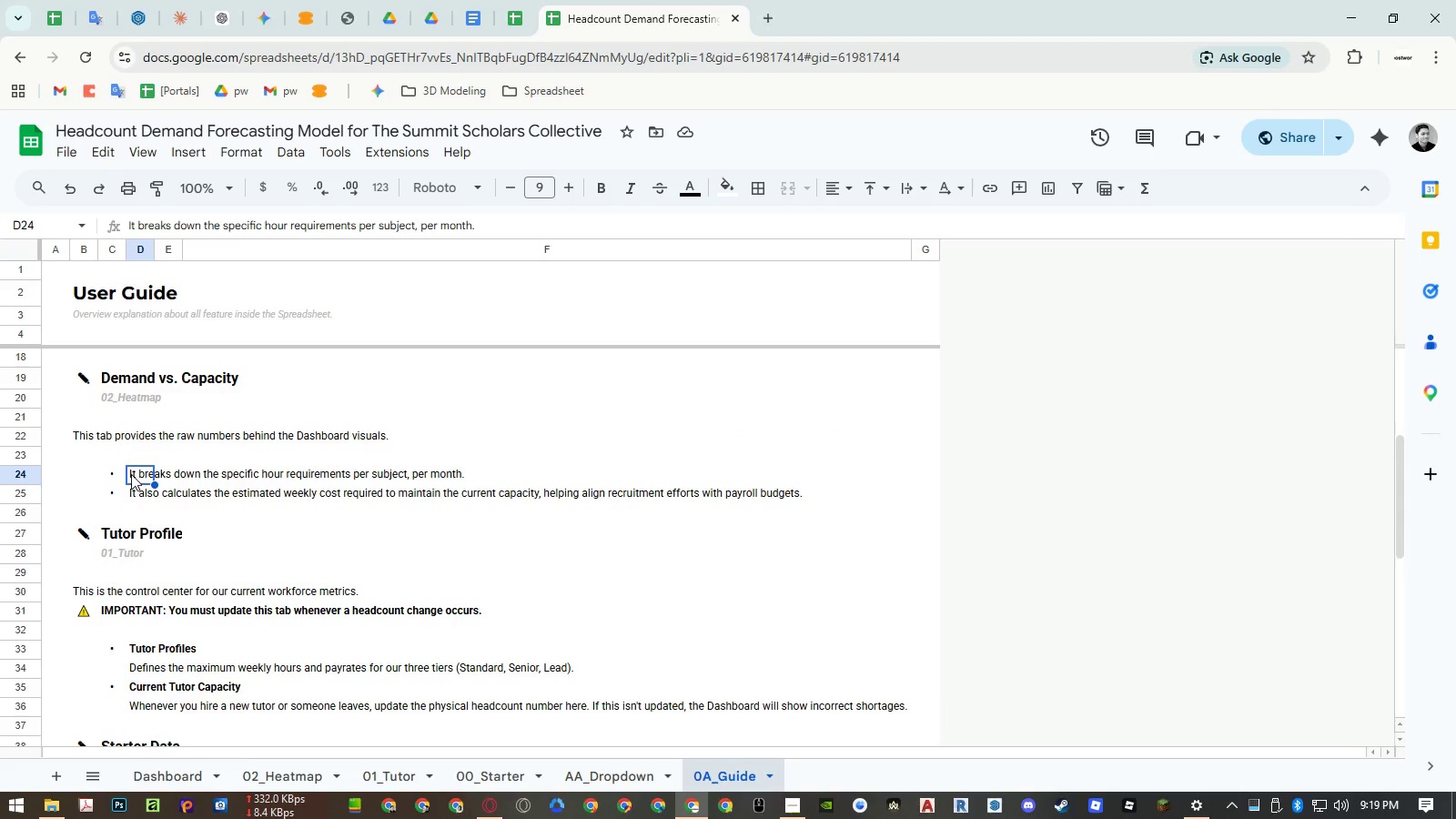 
left_click_drag(start_coordinate=[132, 474], to_coordinate=[267, 473])
 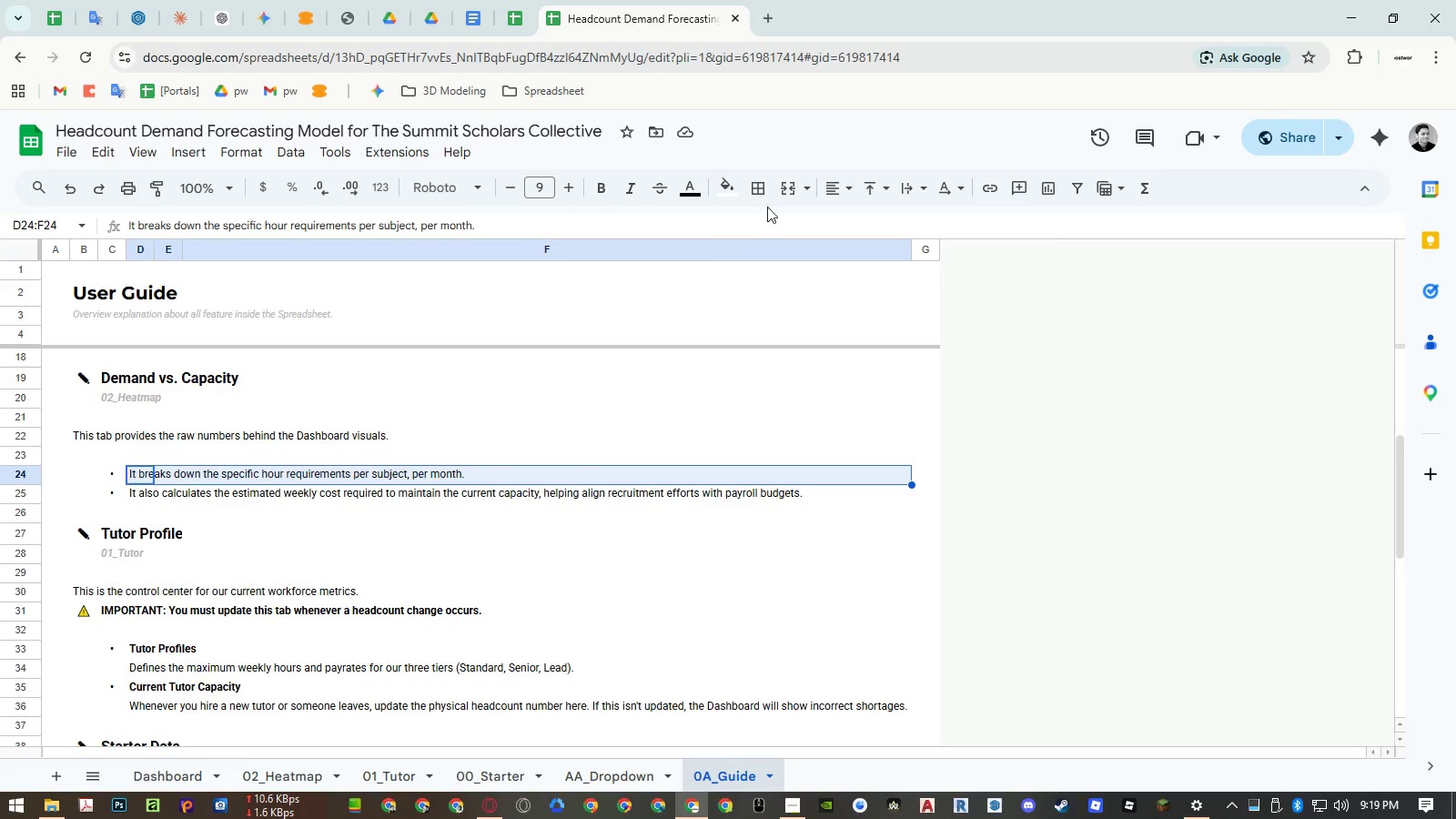 
left_click([788, 190])
 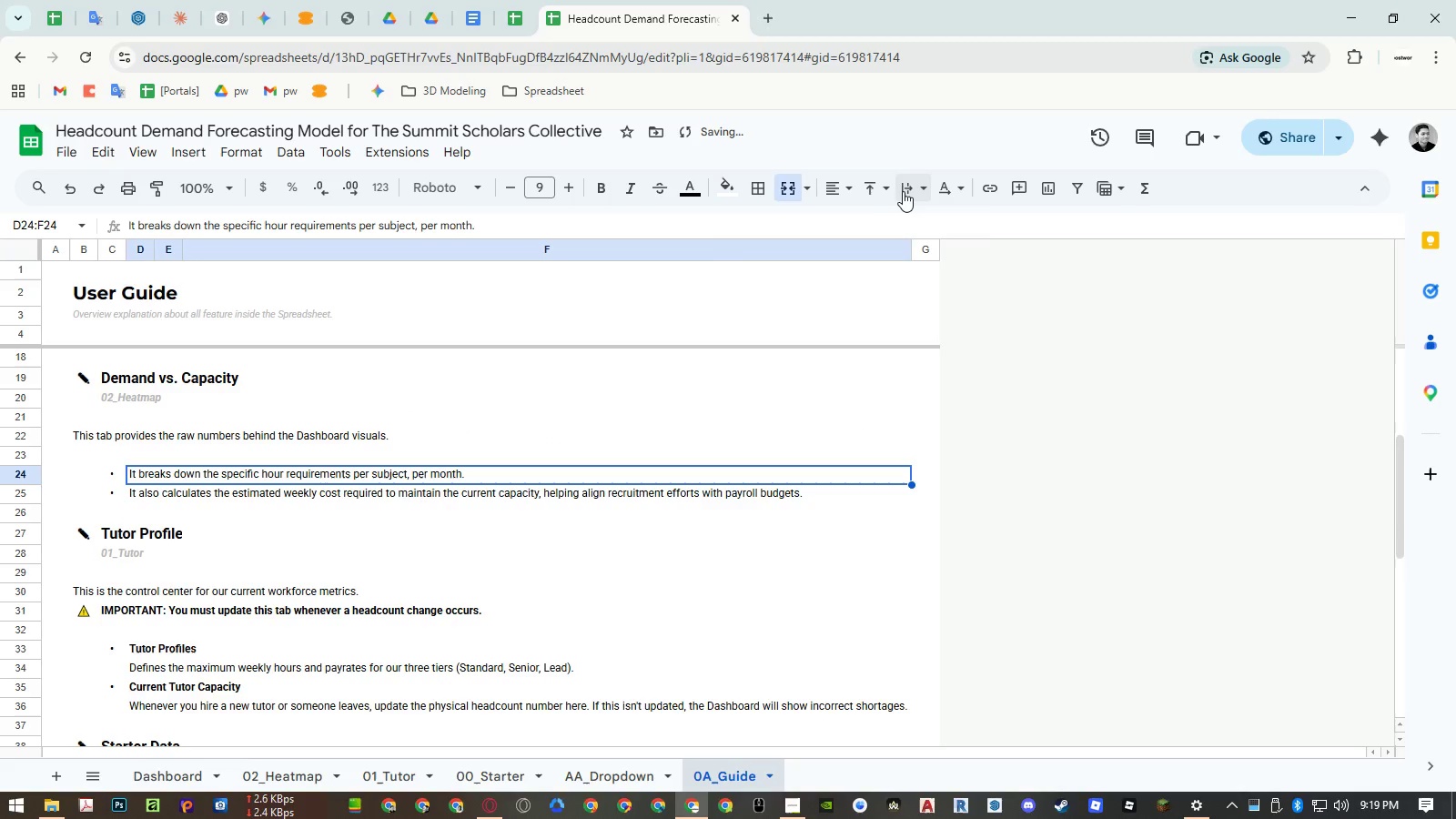 
double_click([940, 223])
 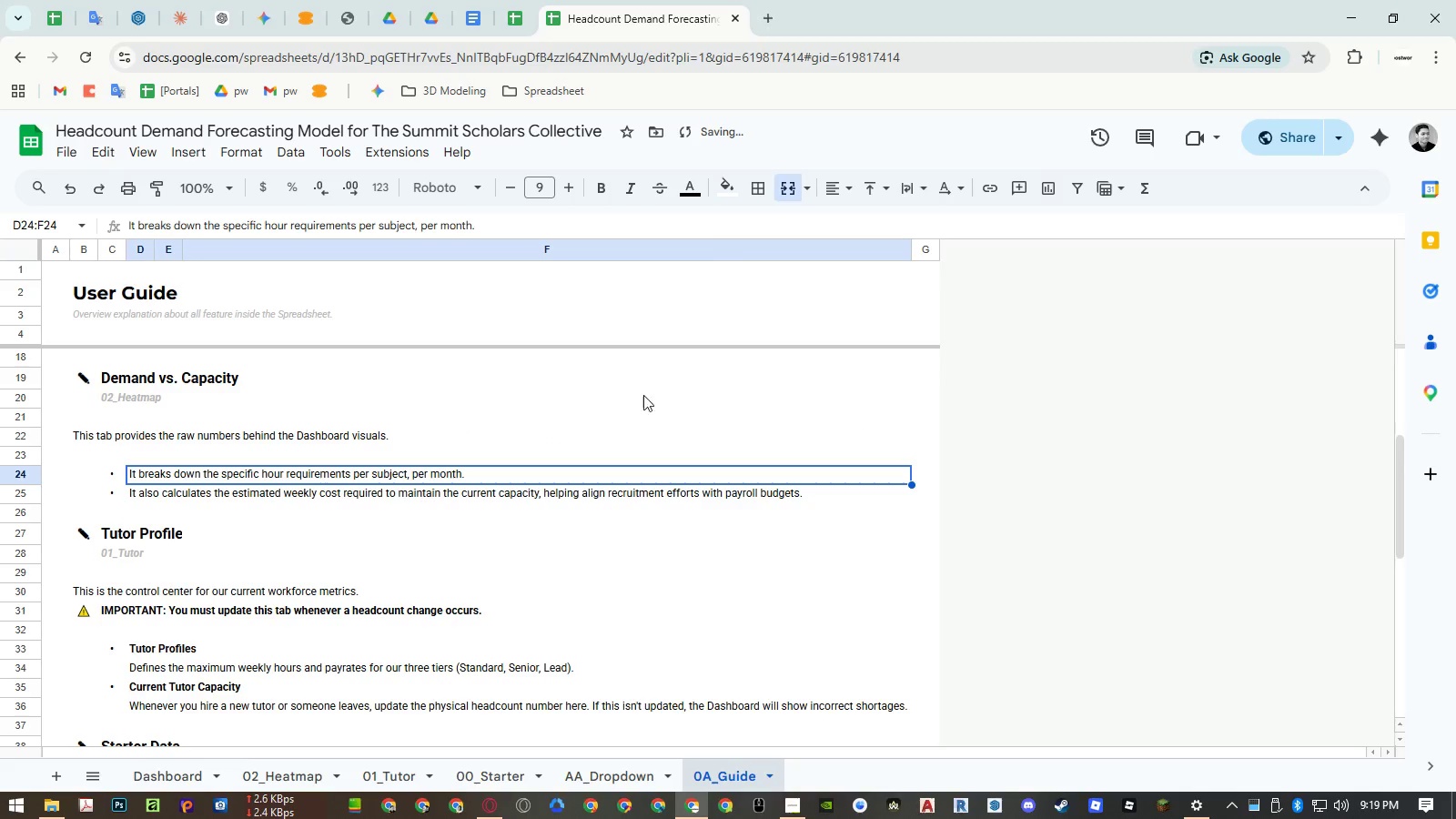 
key(Control+ControlLeft)
 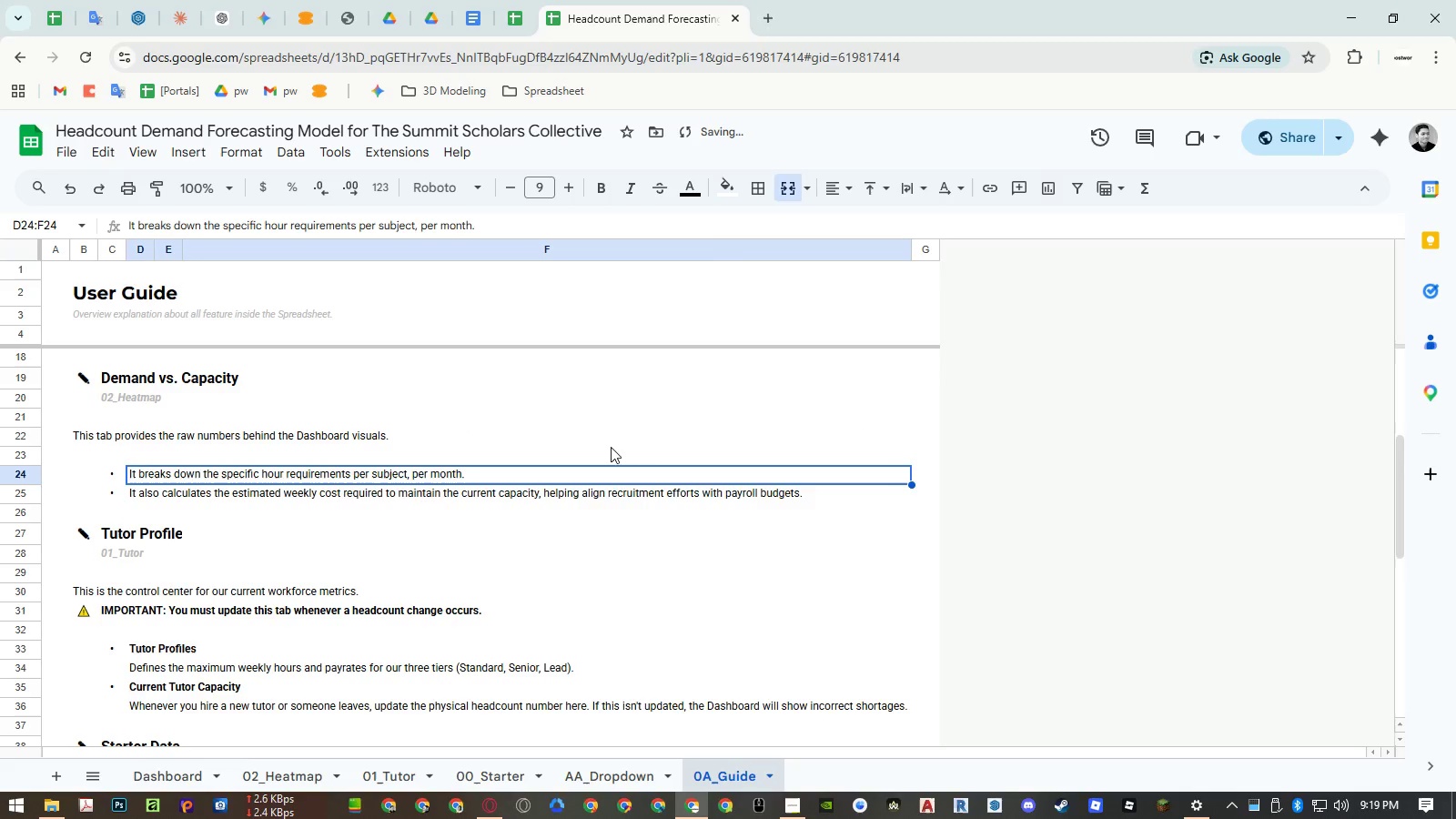 
key(Control+C)
 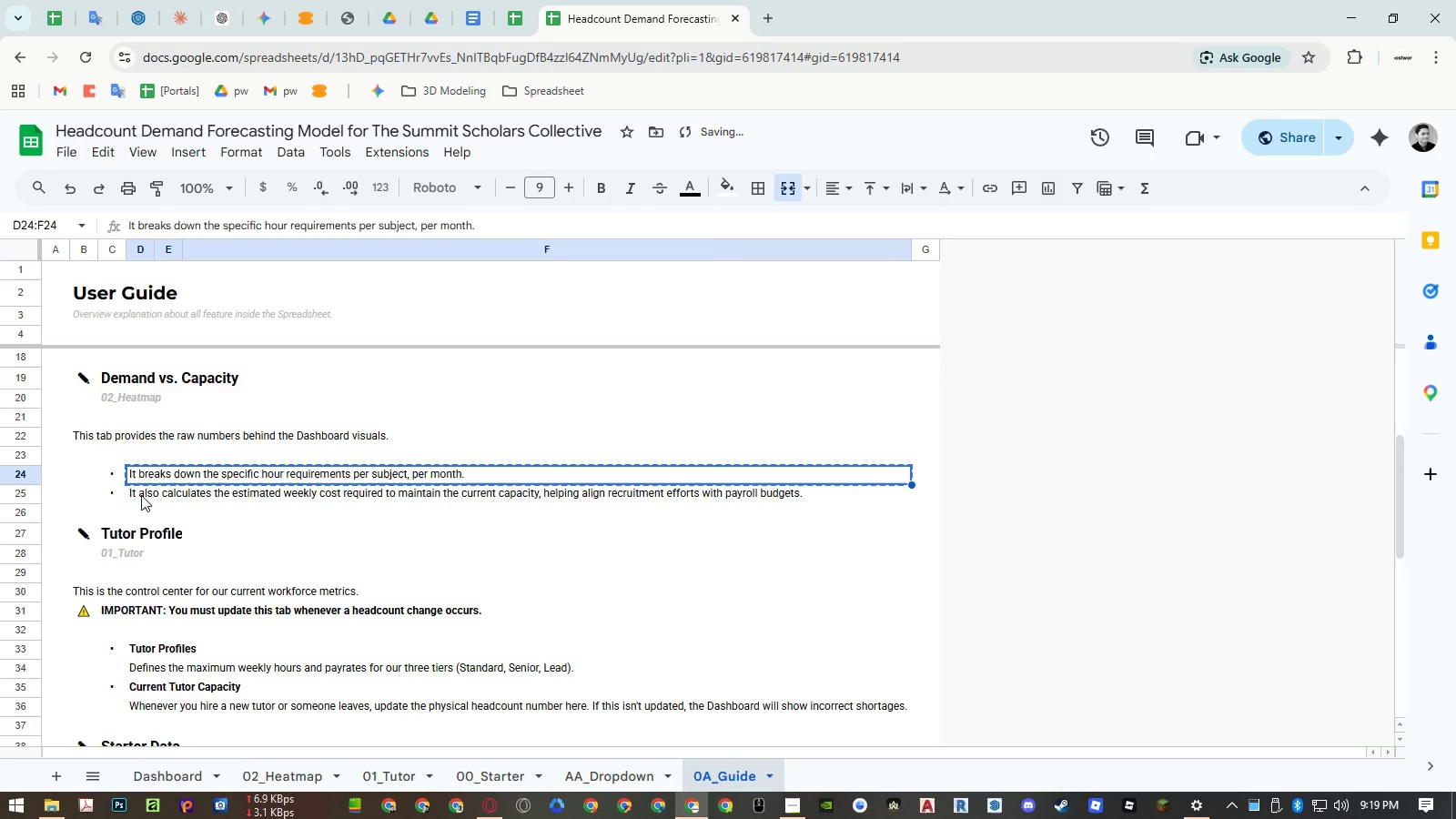 
left_click([137, 494])
 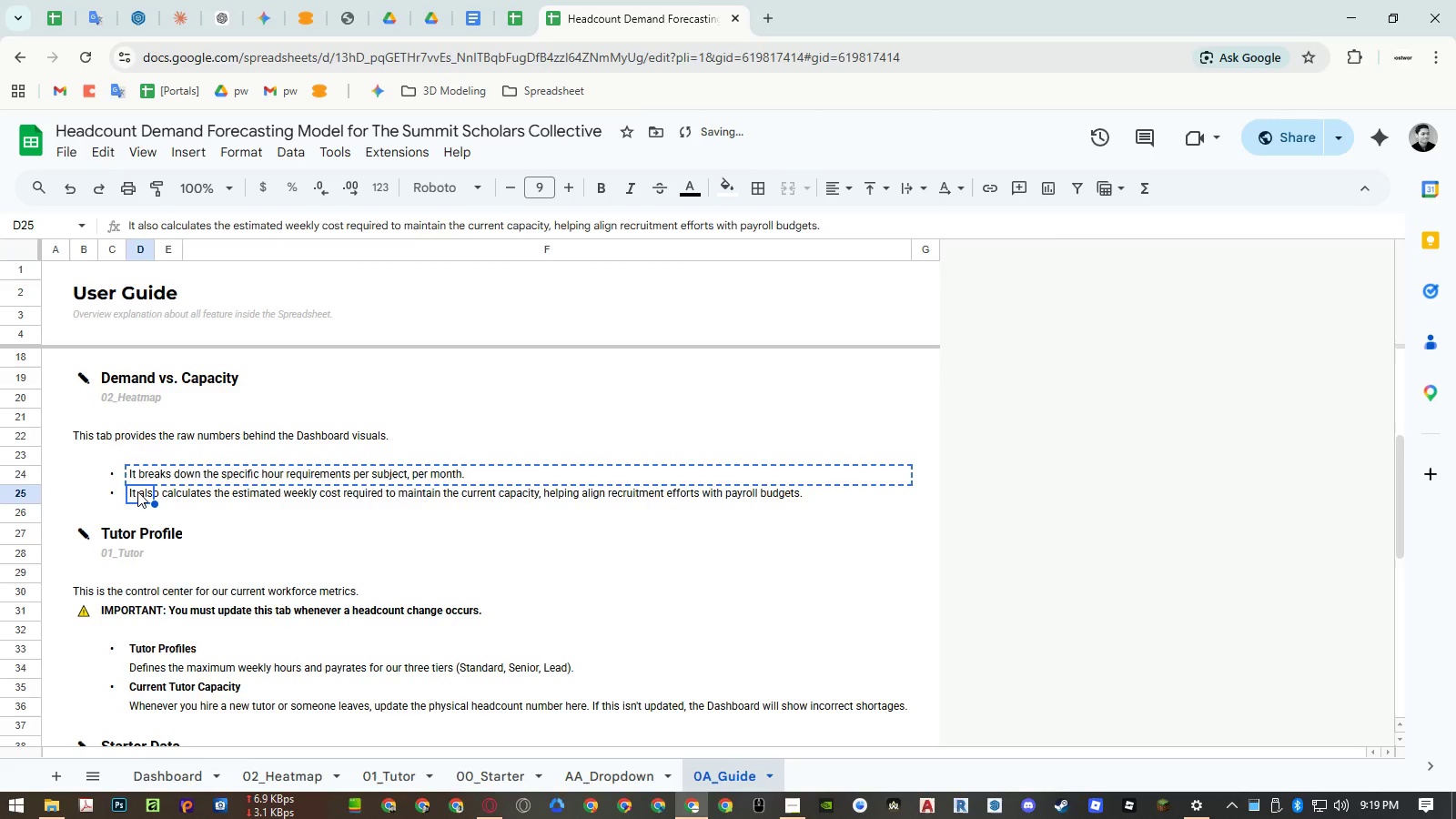 
key(Alt+Control+V)
 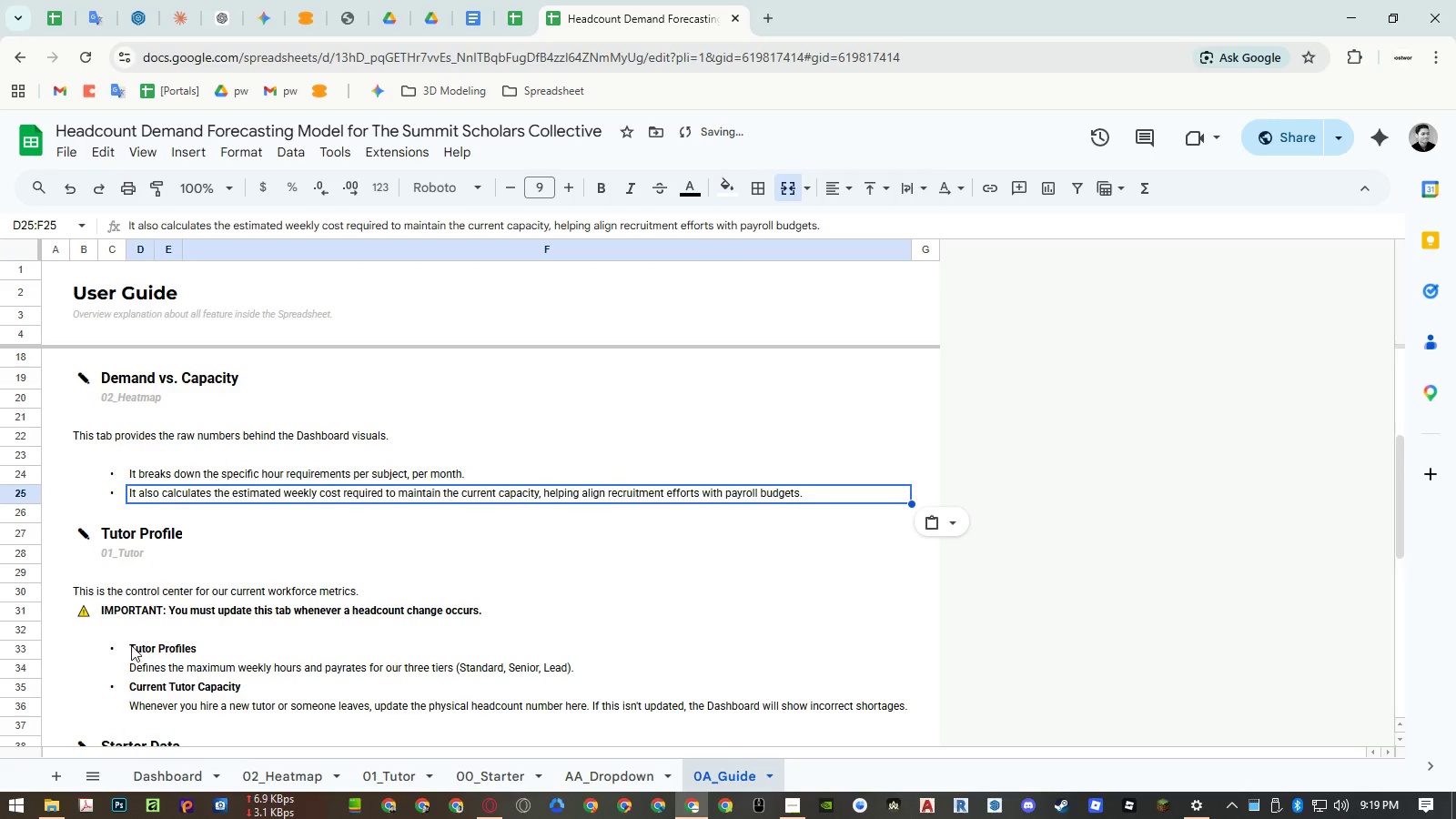 
left_click([131, 646])
 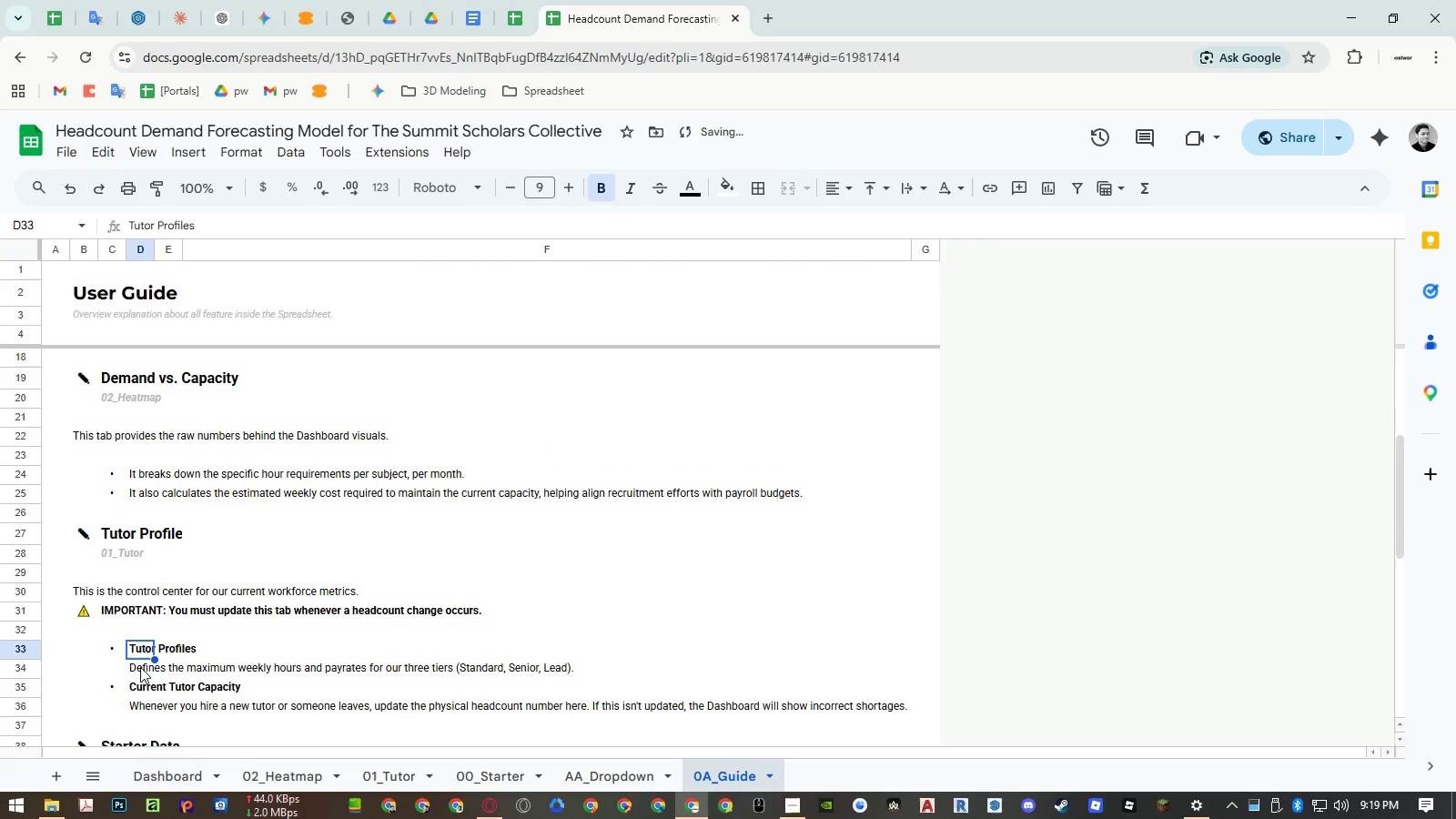 
left_click([140, 668])
 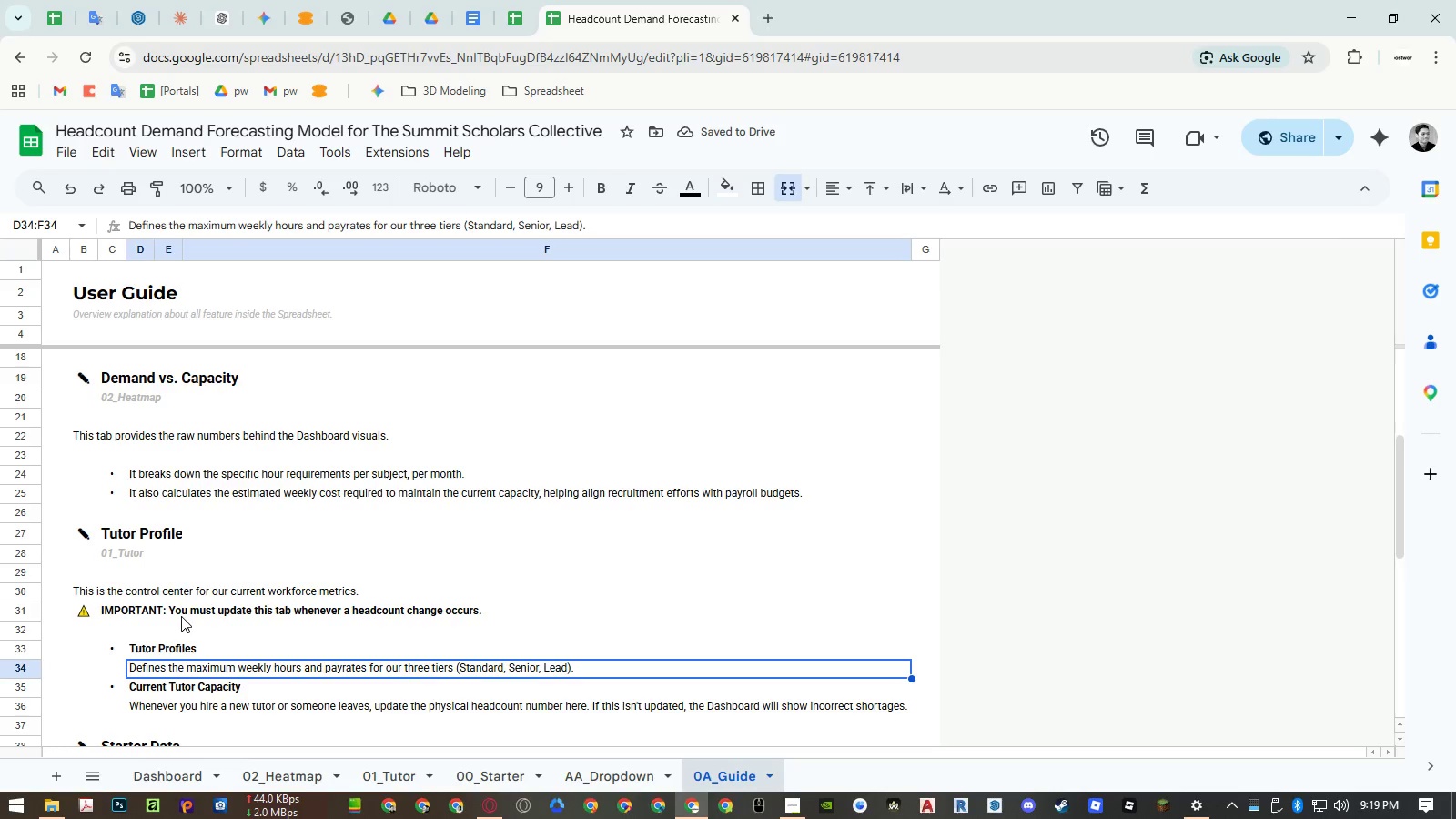 
scroll: coordinate [181, 616], scroll_direction: down, amount: 3.0
 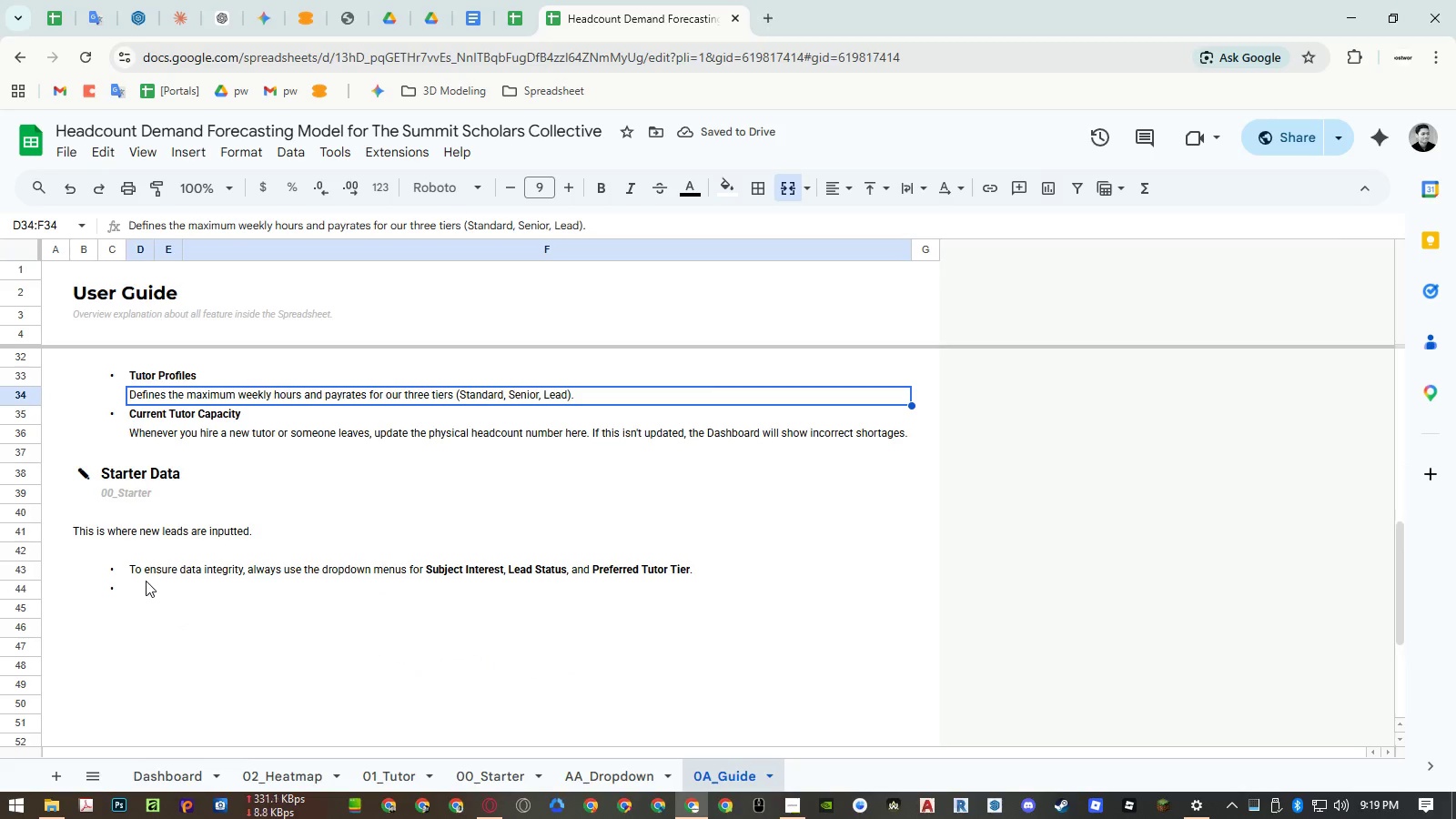 
left_click([130, 570])
 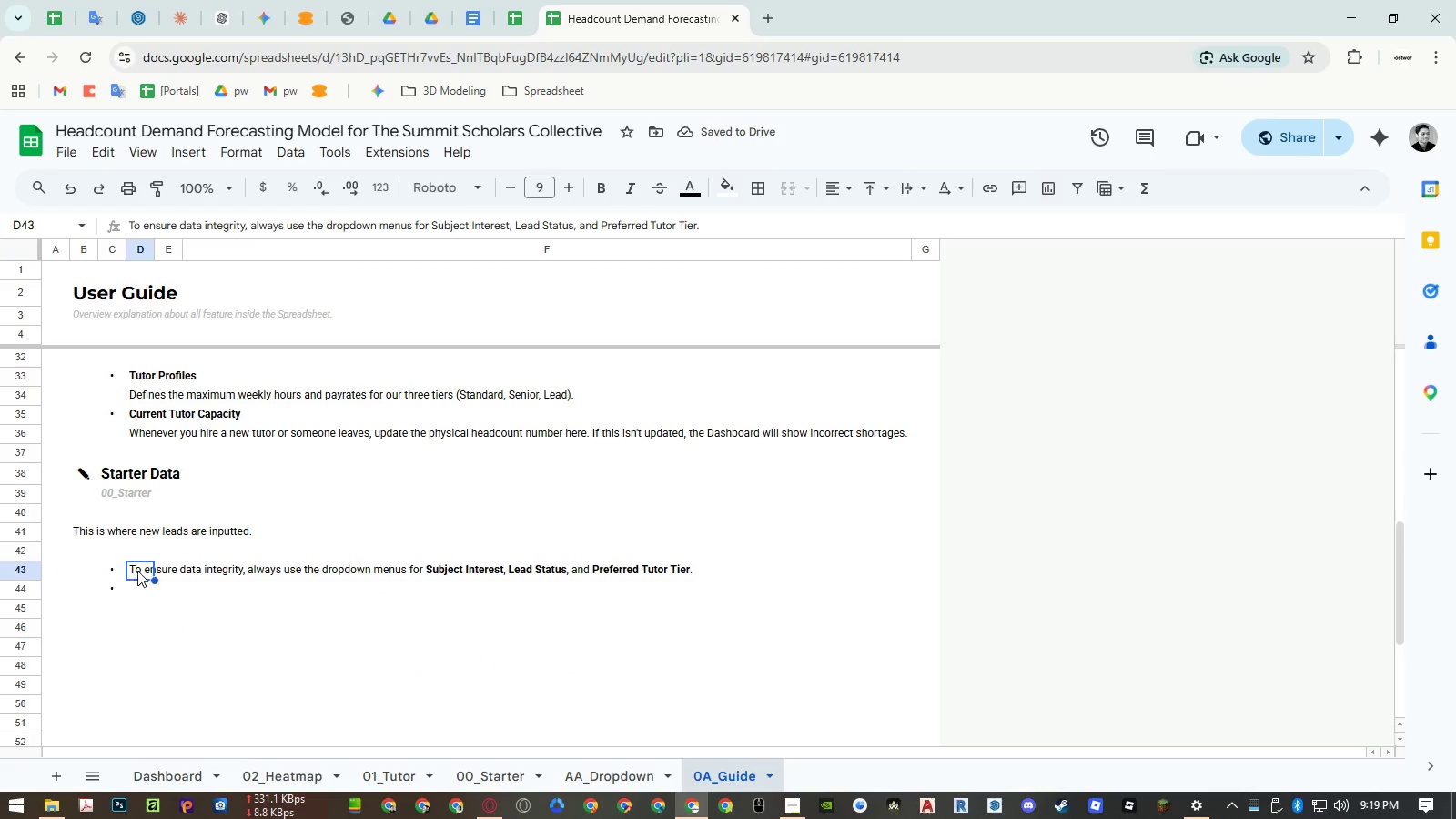 
hold_key(key=AltLeft, duration=0.38)
 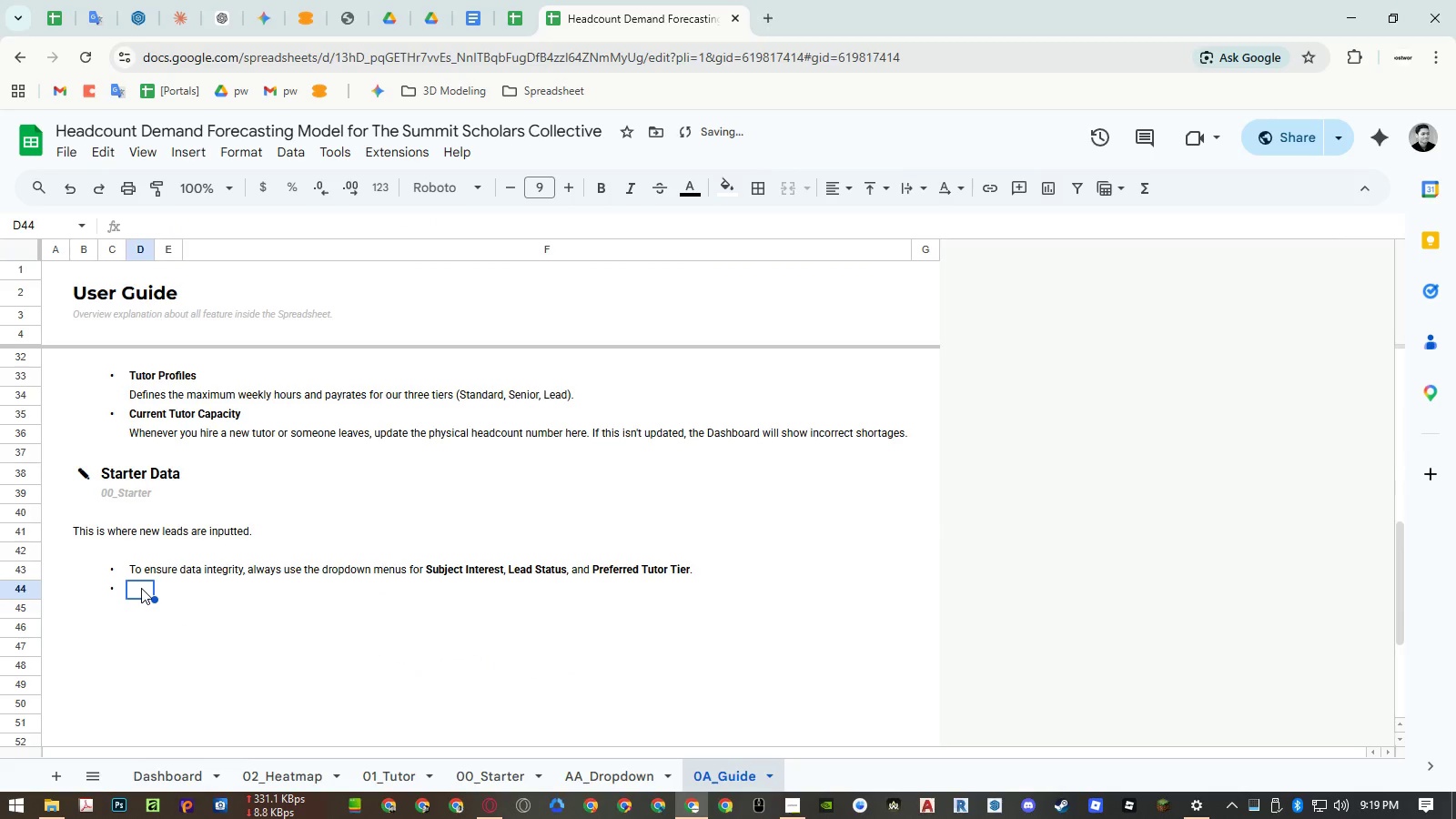 
key(Control+V)
 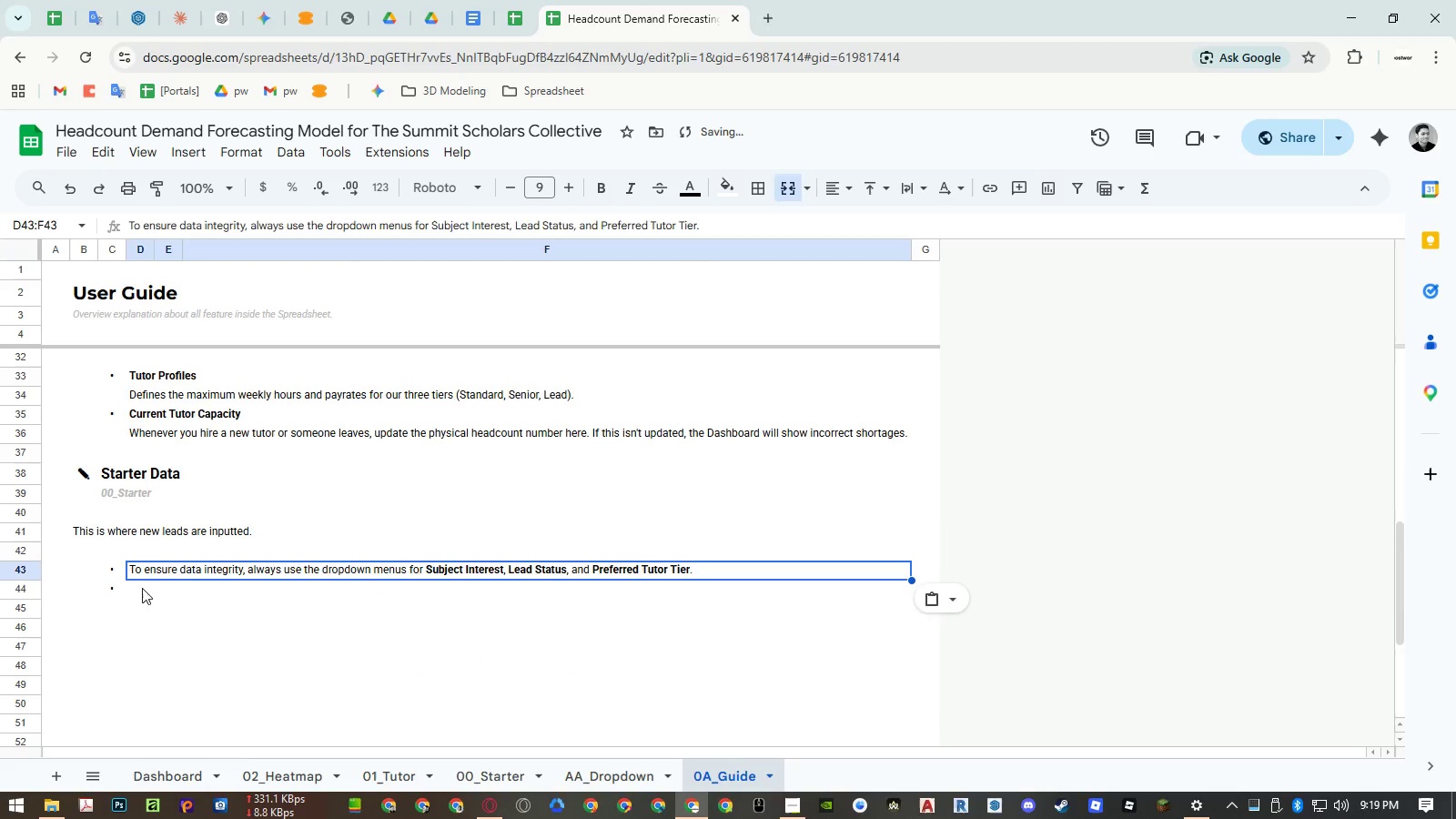 
left_click([141, 588])
 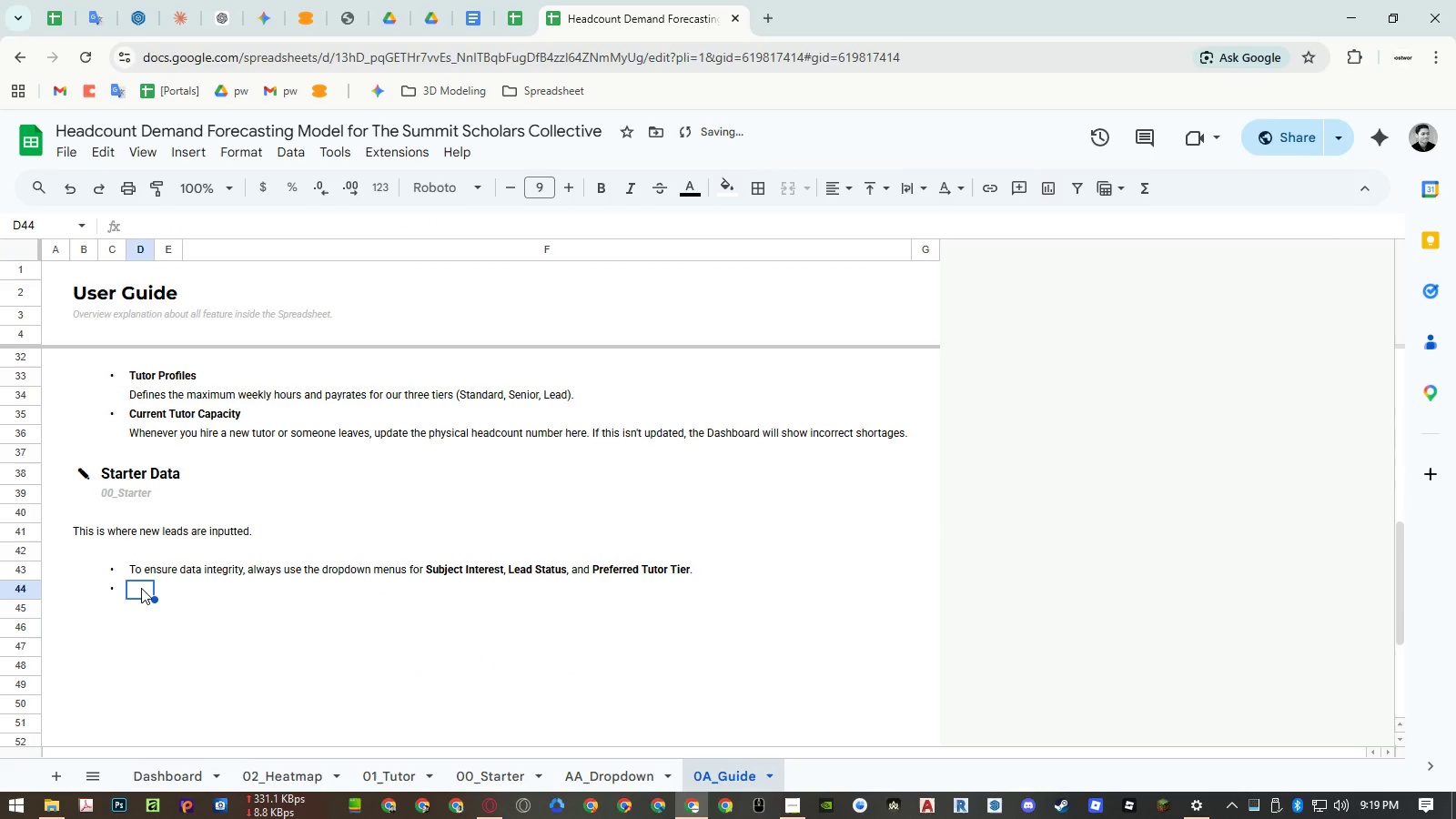 
key(Alt+Control+AltLeft)
 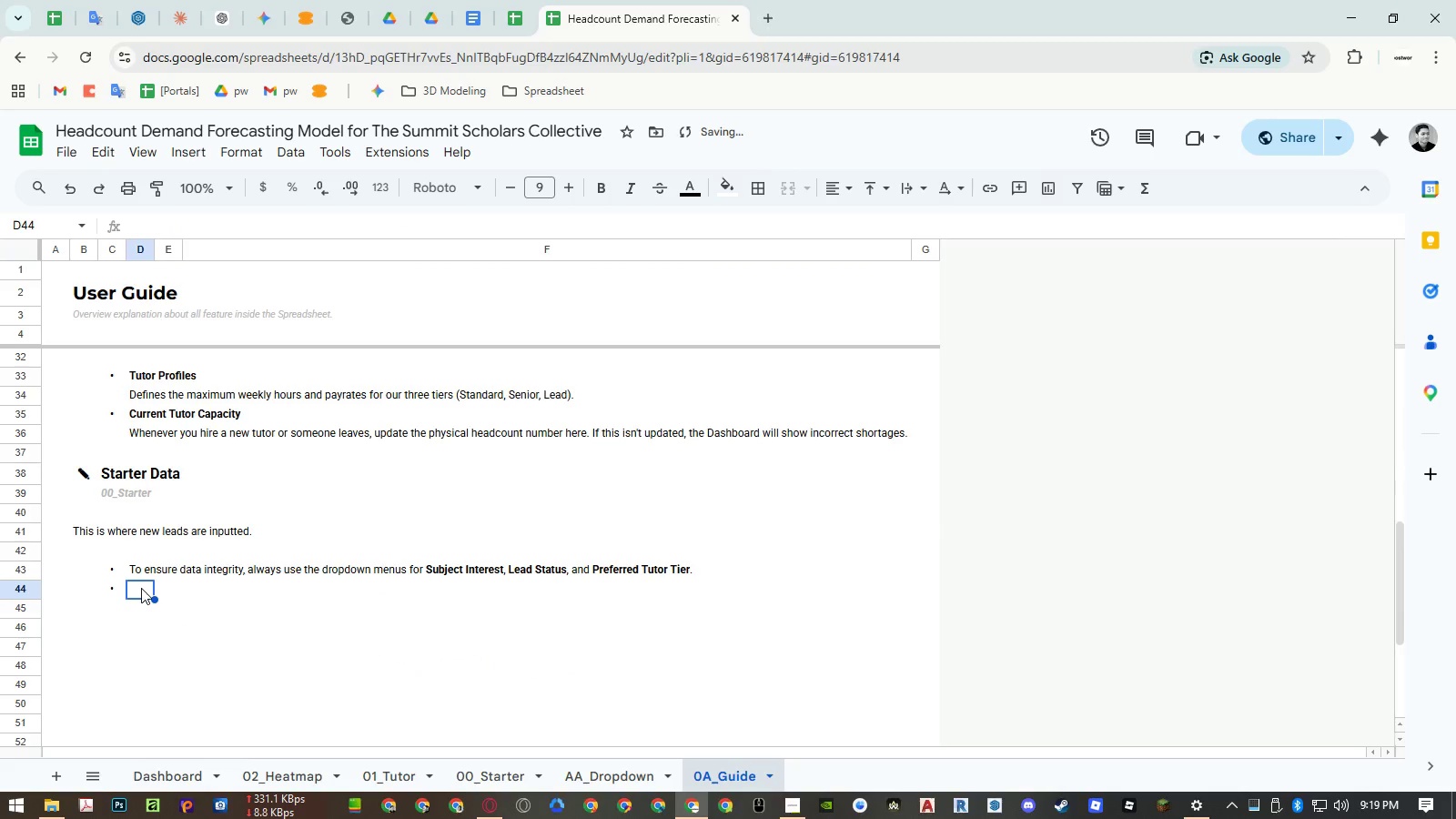 
key(Alt+Control+V)
 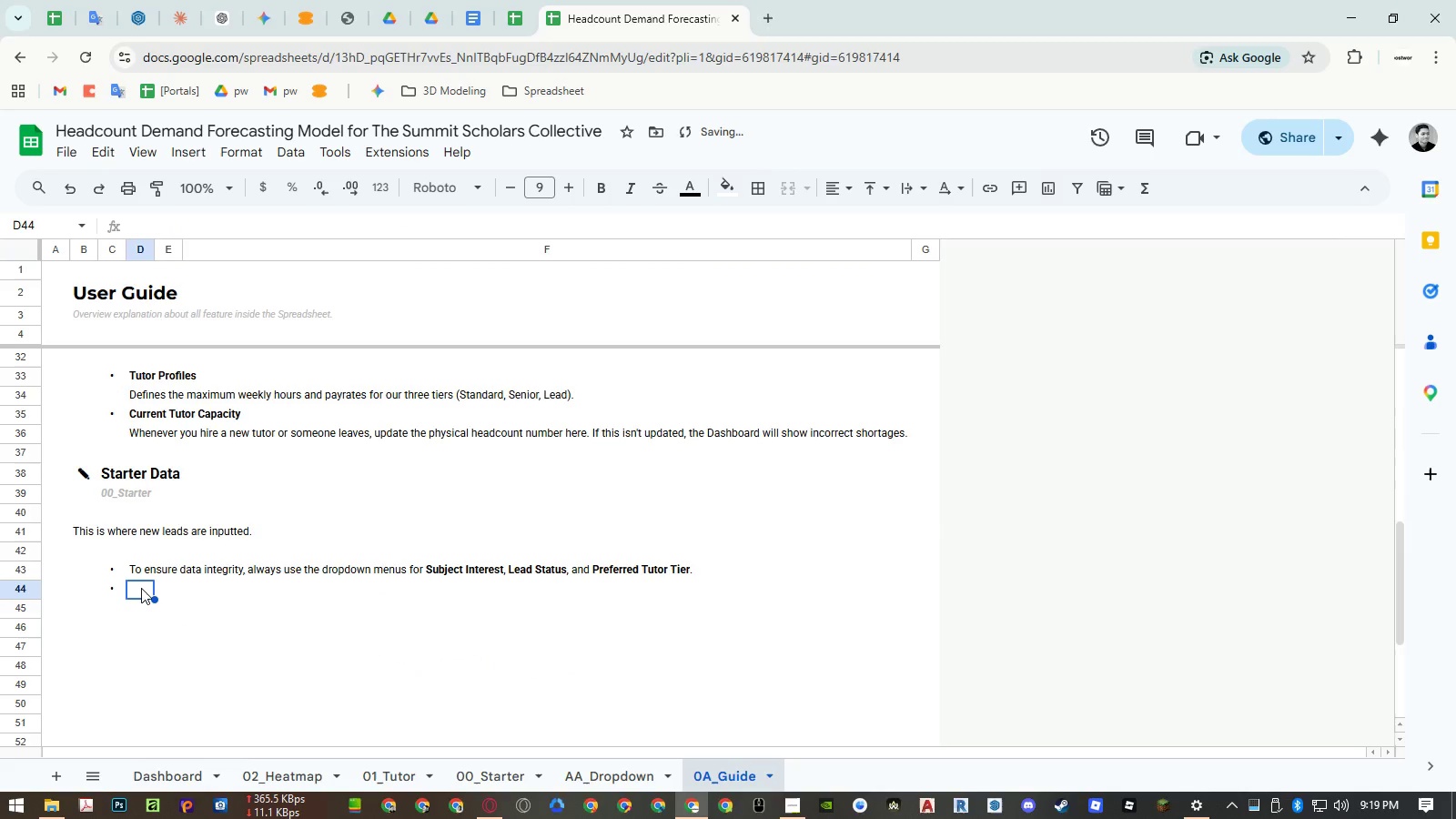 
key(Alt+Control+V)
 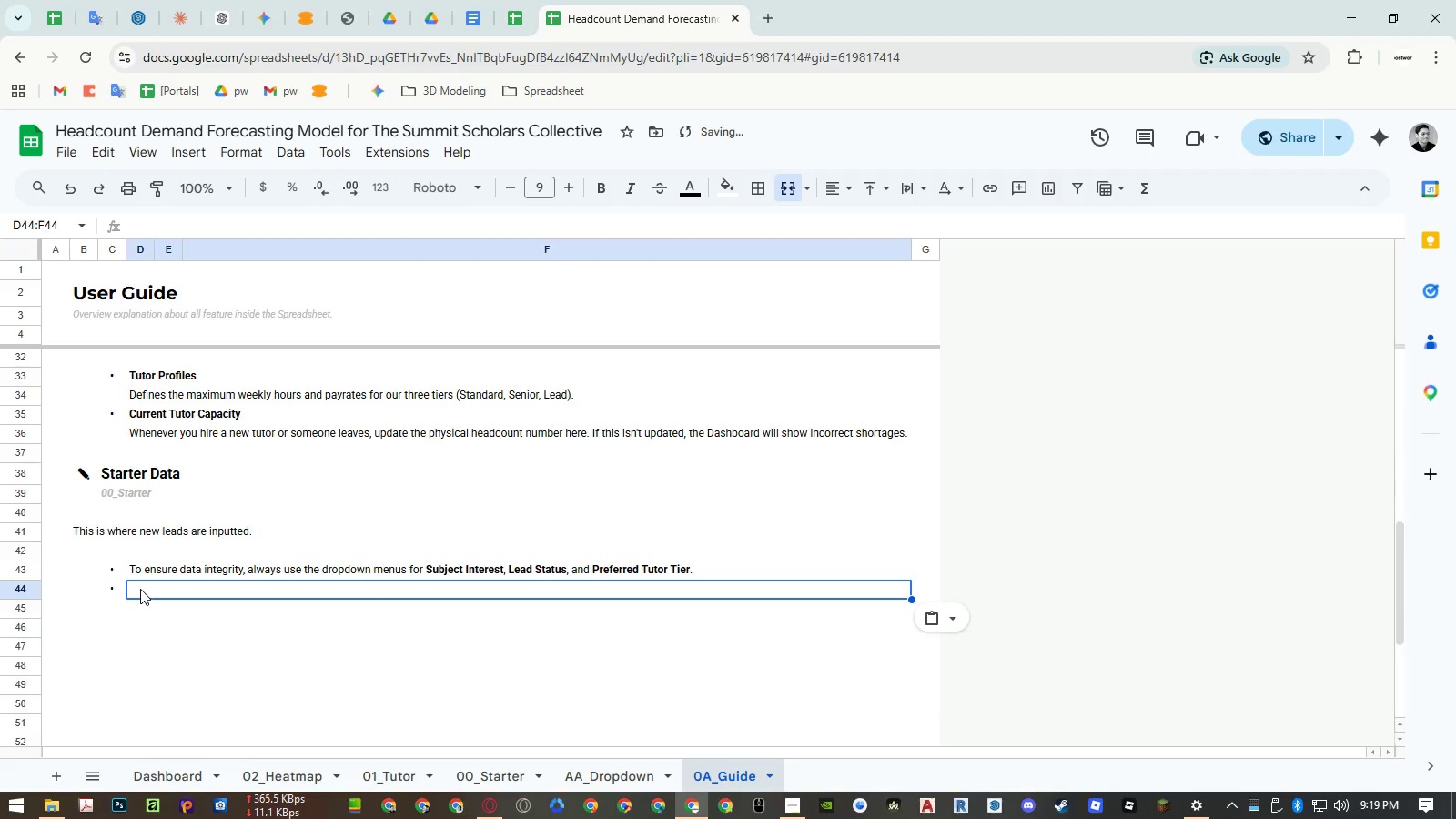 
left_click([140, 589])
 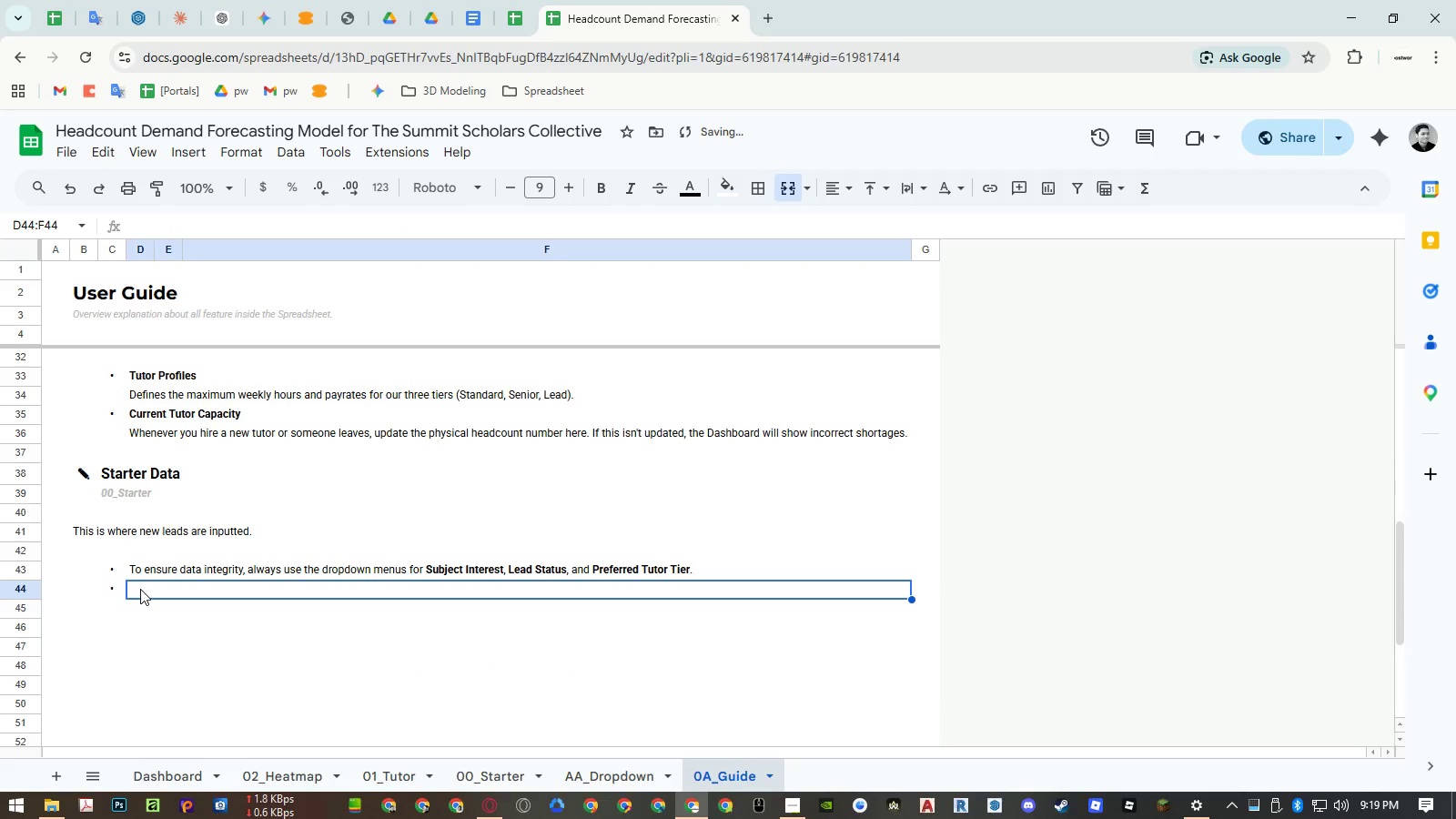 
type(As you add new rows at the bottom, the formulas will automatically calculate their start month and update the heatmap and Dashboard instantly.)
 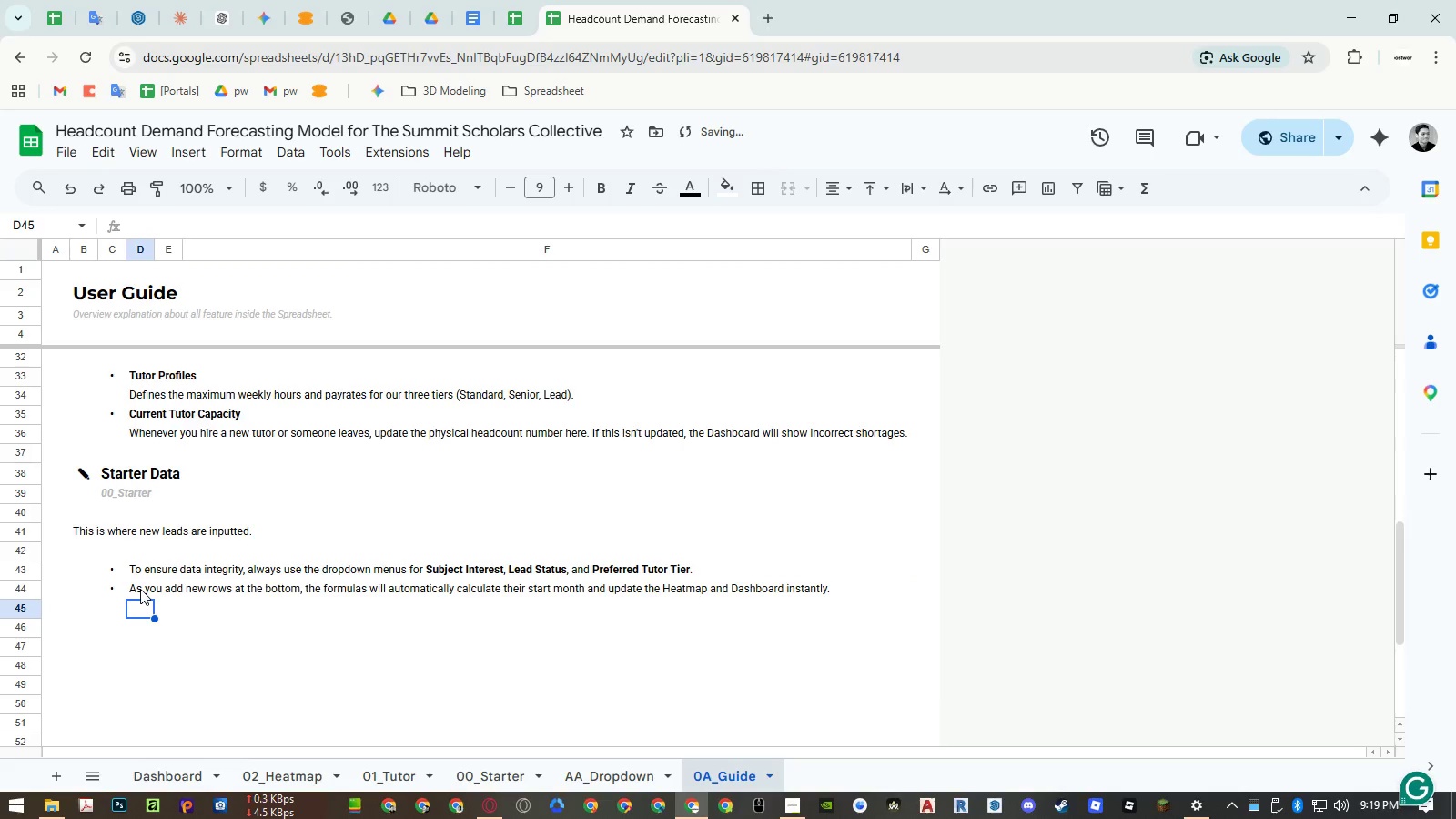 
 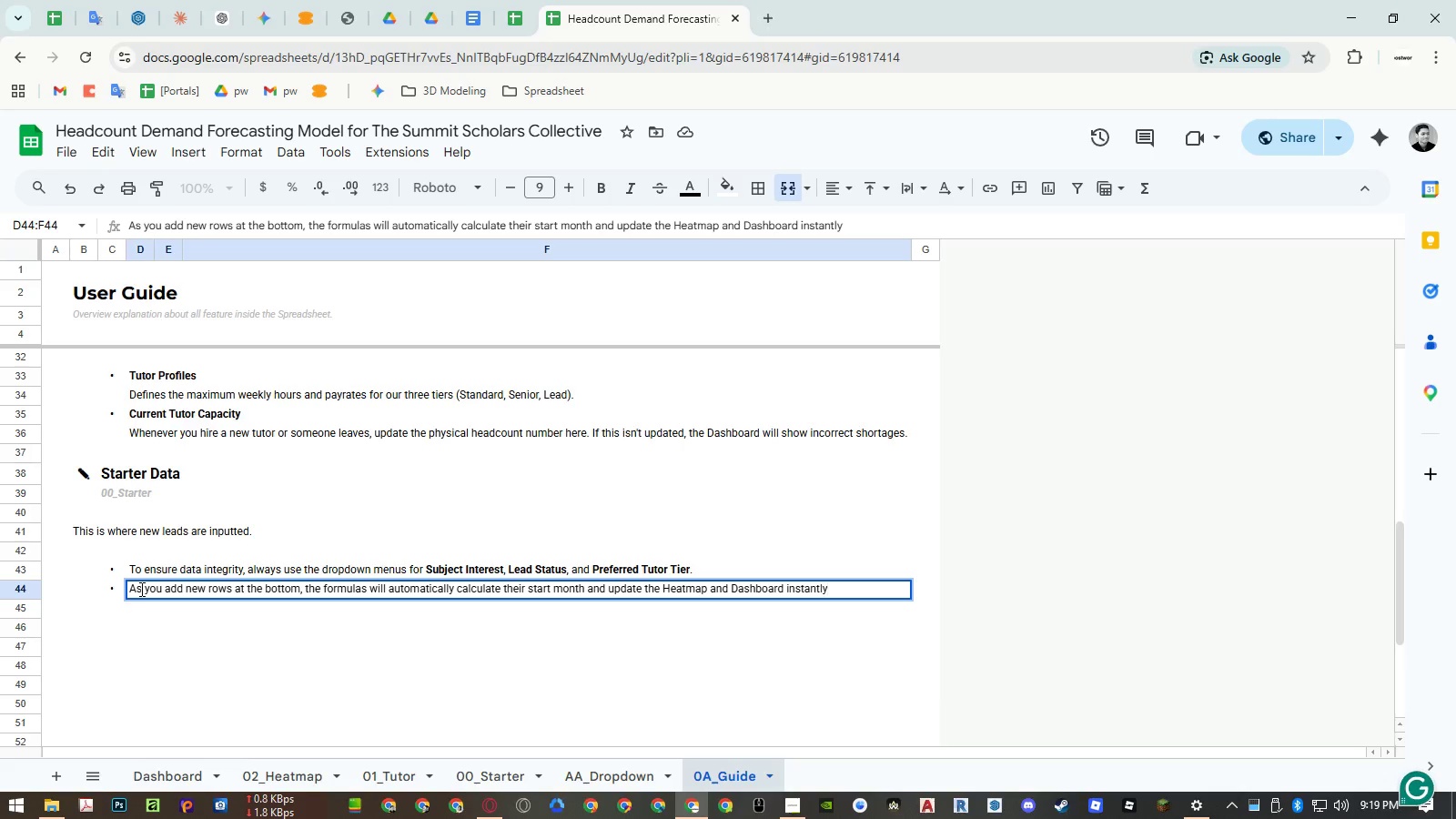 
key(Enter)
 